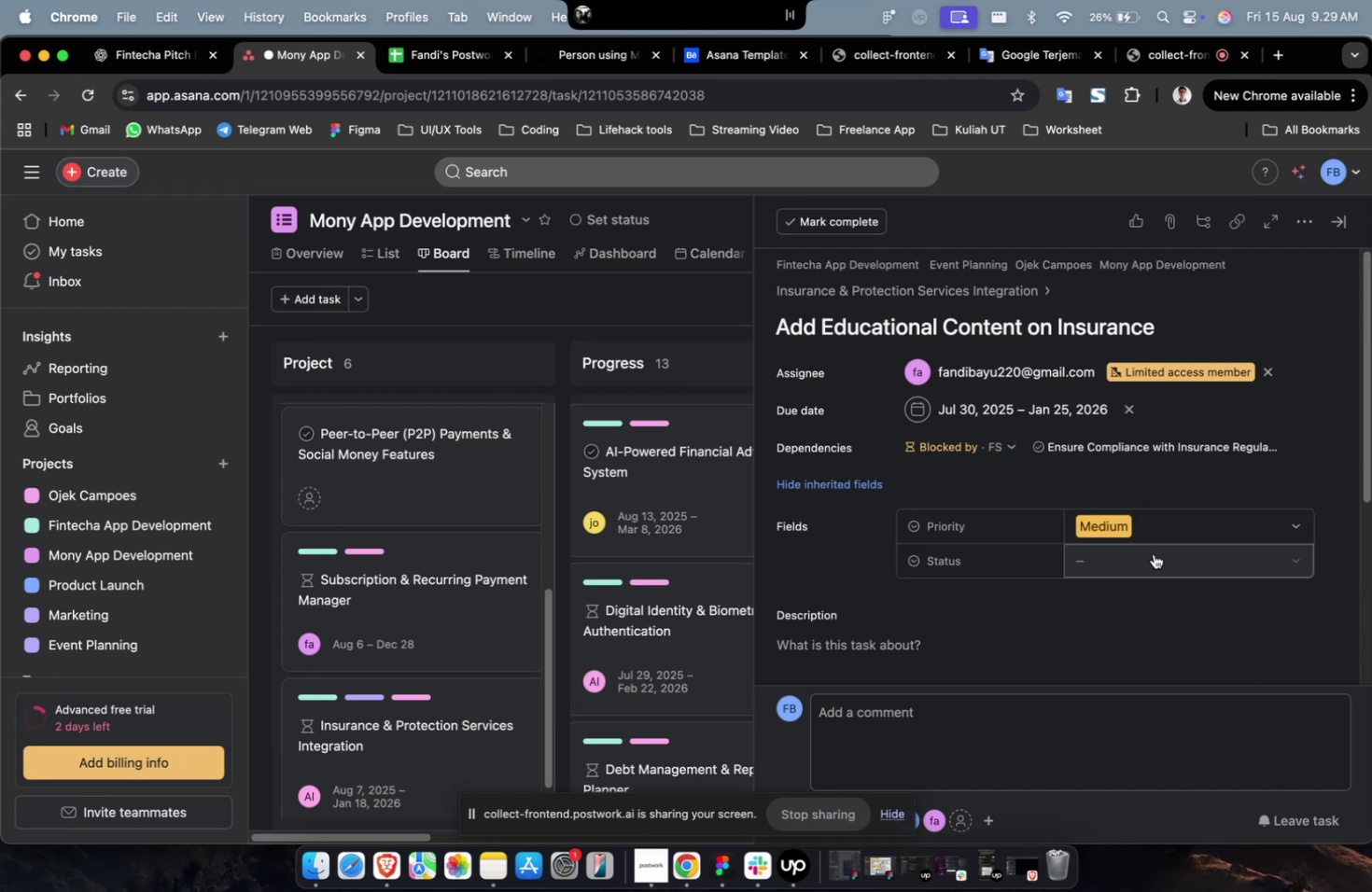 
double_click([1139, 608])
 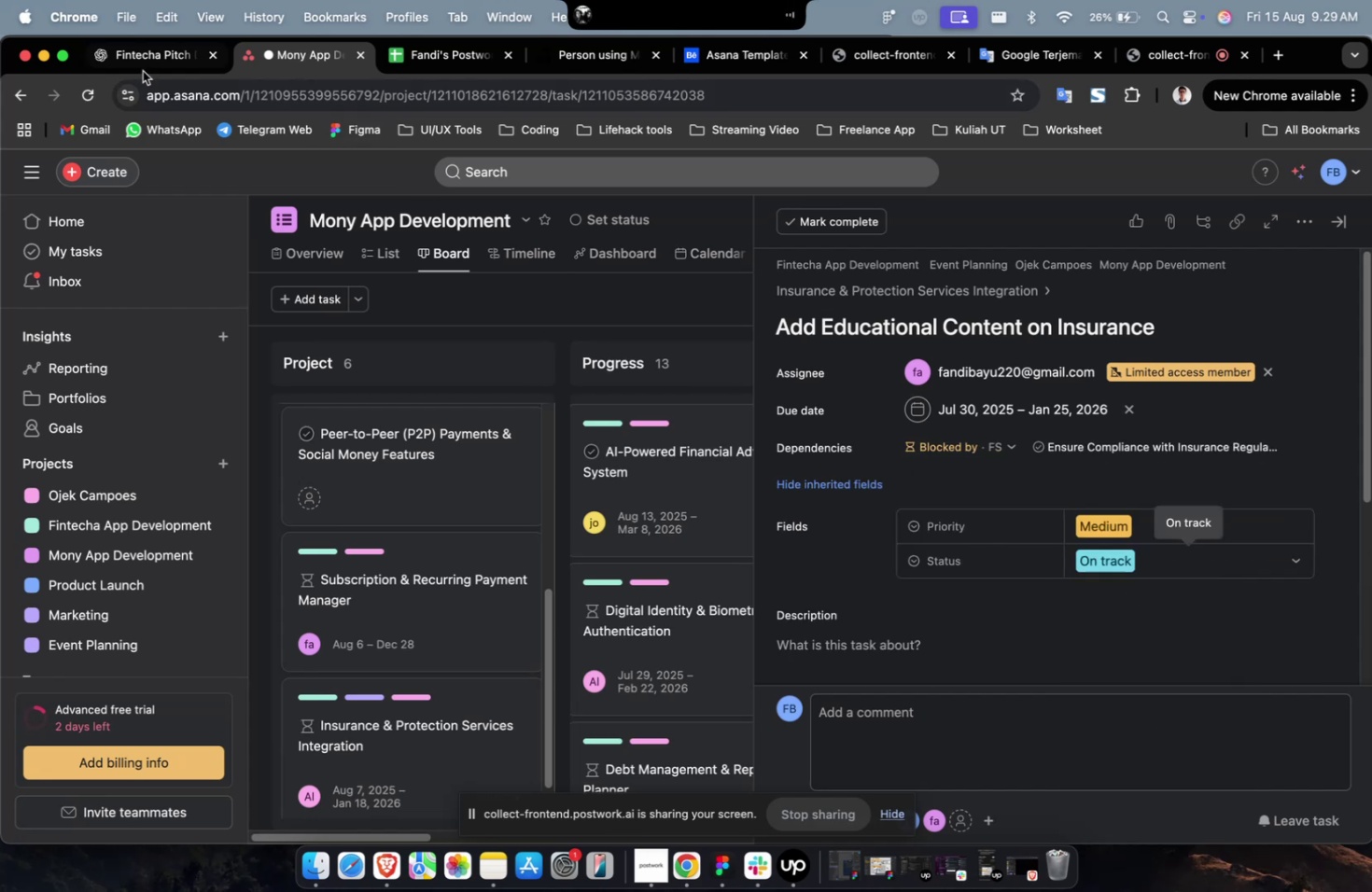 
left_click([143, 71])
 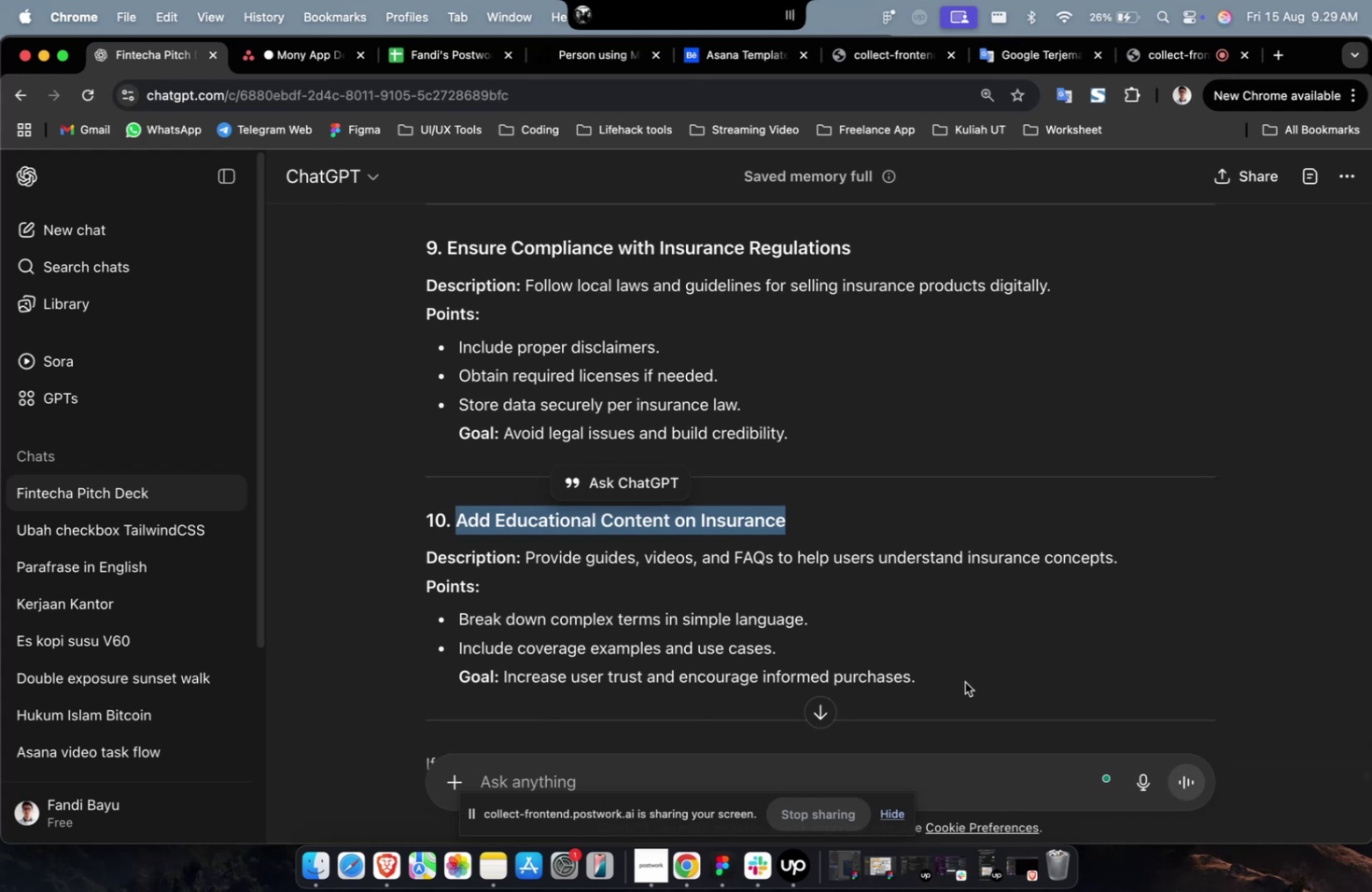 
left_click_drag(start_coordinate=[948, 692], to_coordinate=[525, 562])
 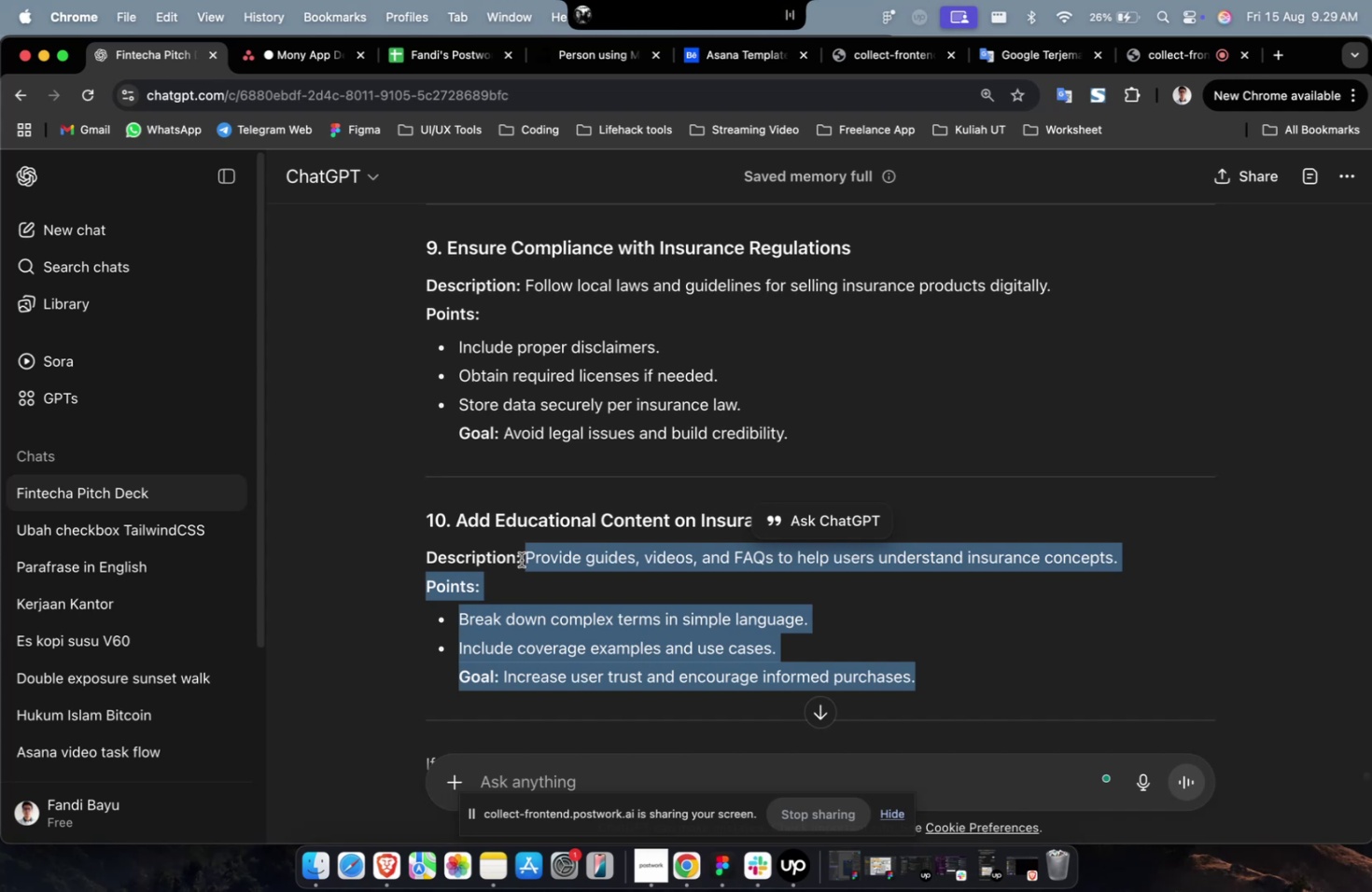 
wait(30.73)
 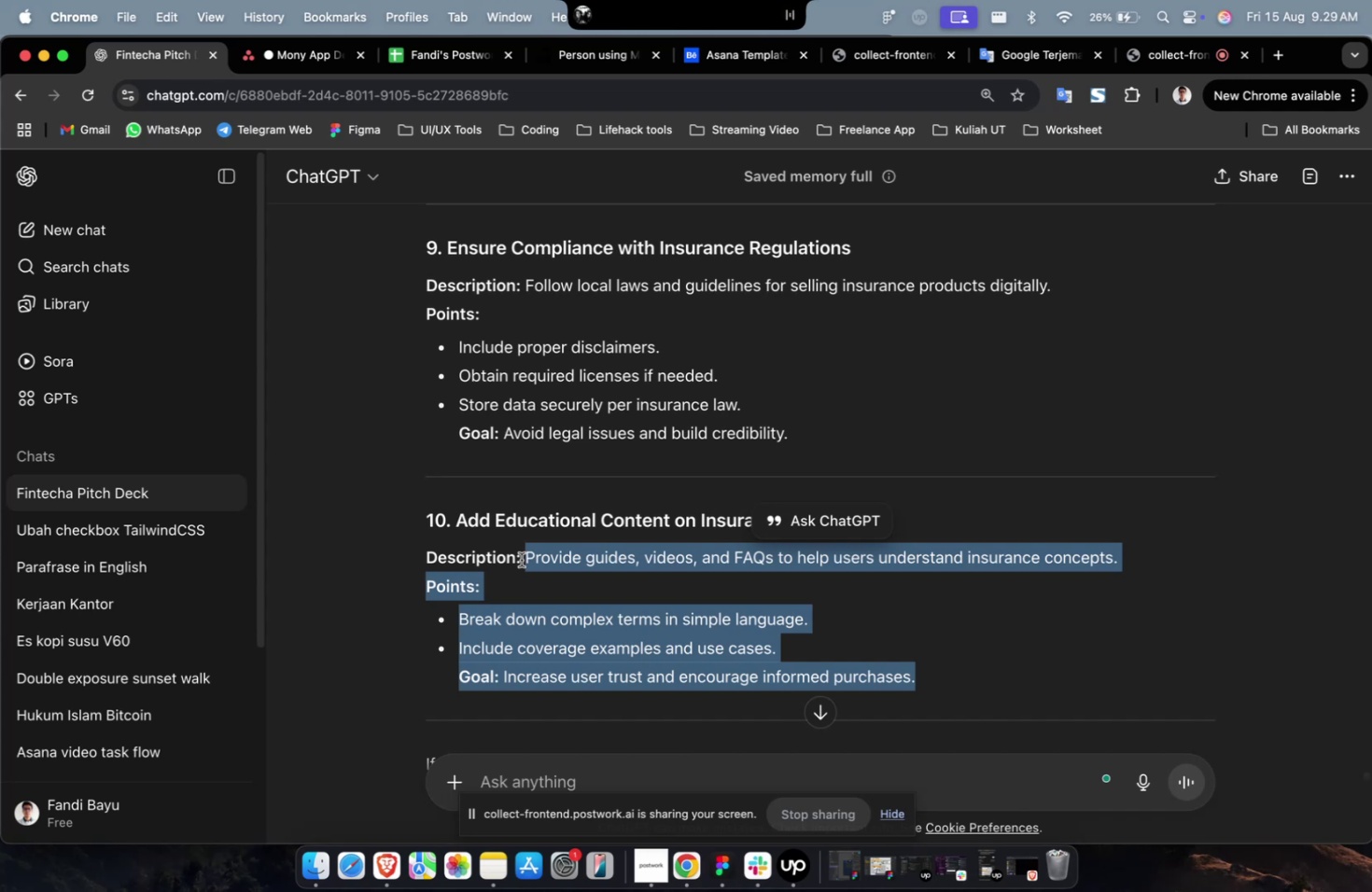 
scroll: coordinate [571, 498], scroll_direction: down, amount: 13.0
 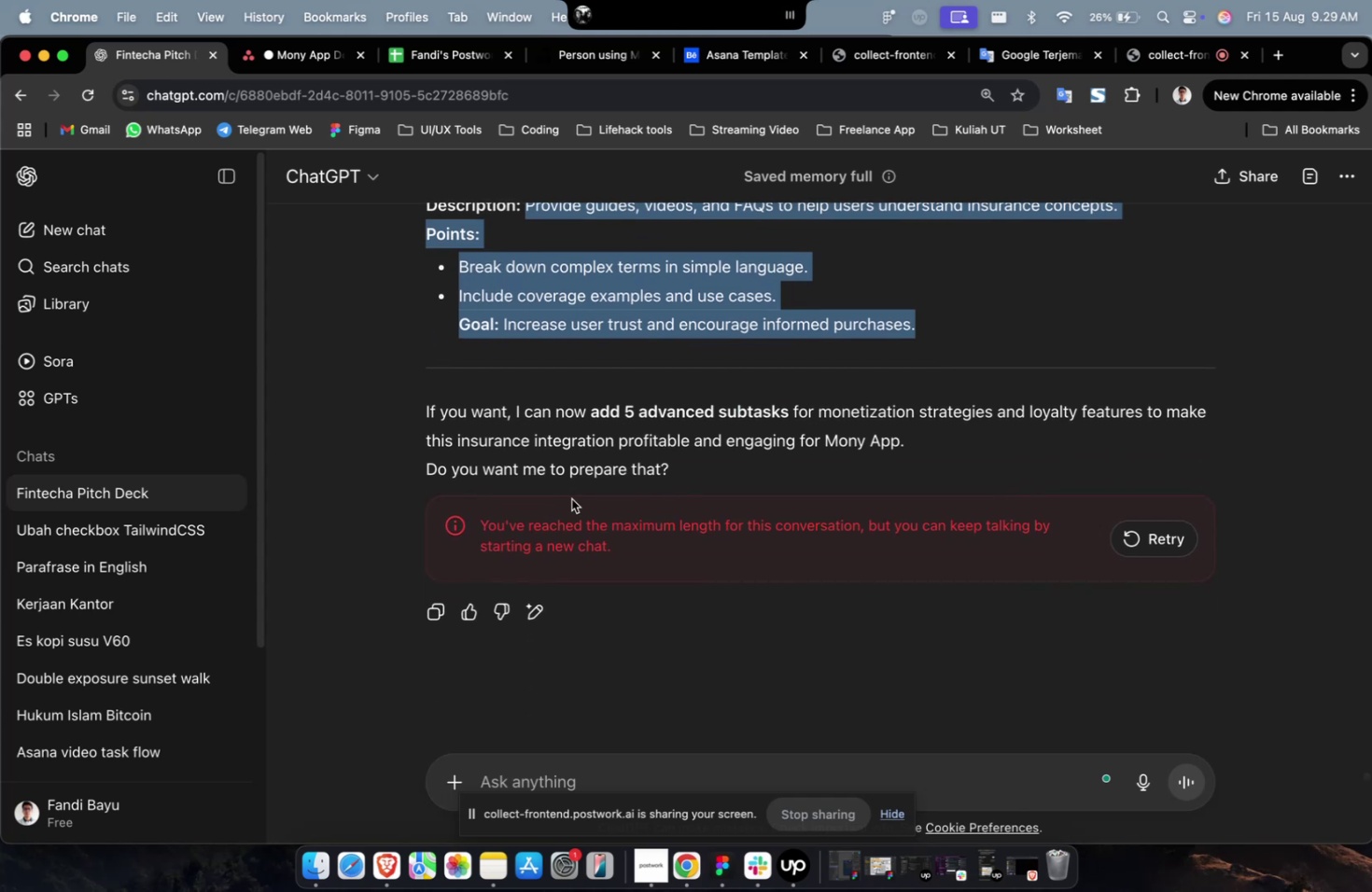 
scroll: coordinate [571, 498], scroll_direction: down, amount: 8.0
 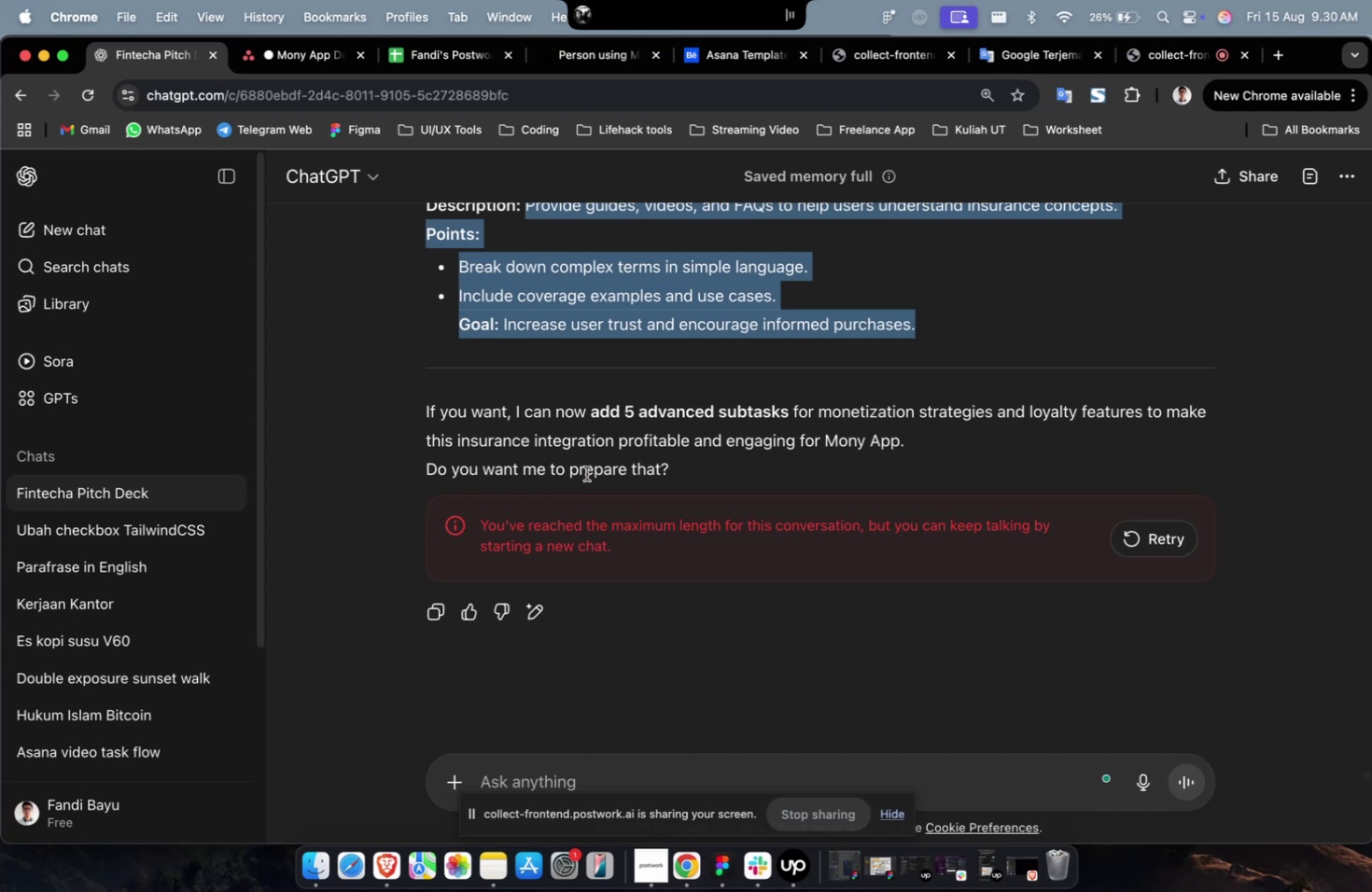 
scroll: coordinate [591, 464], scroll_direction: up, amount: 4.0
 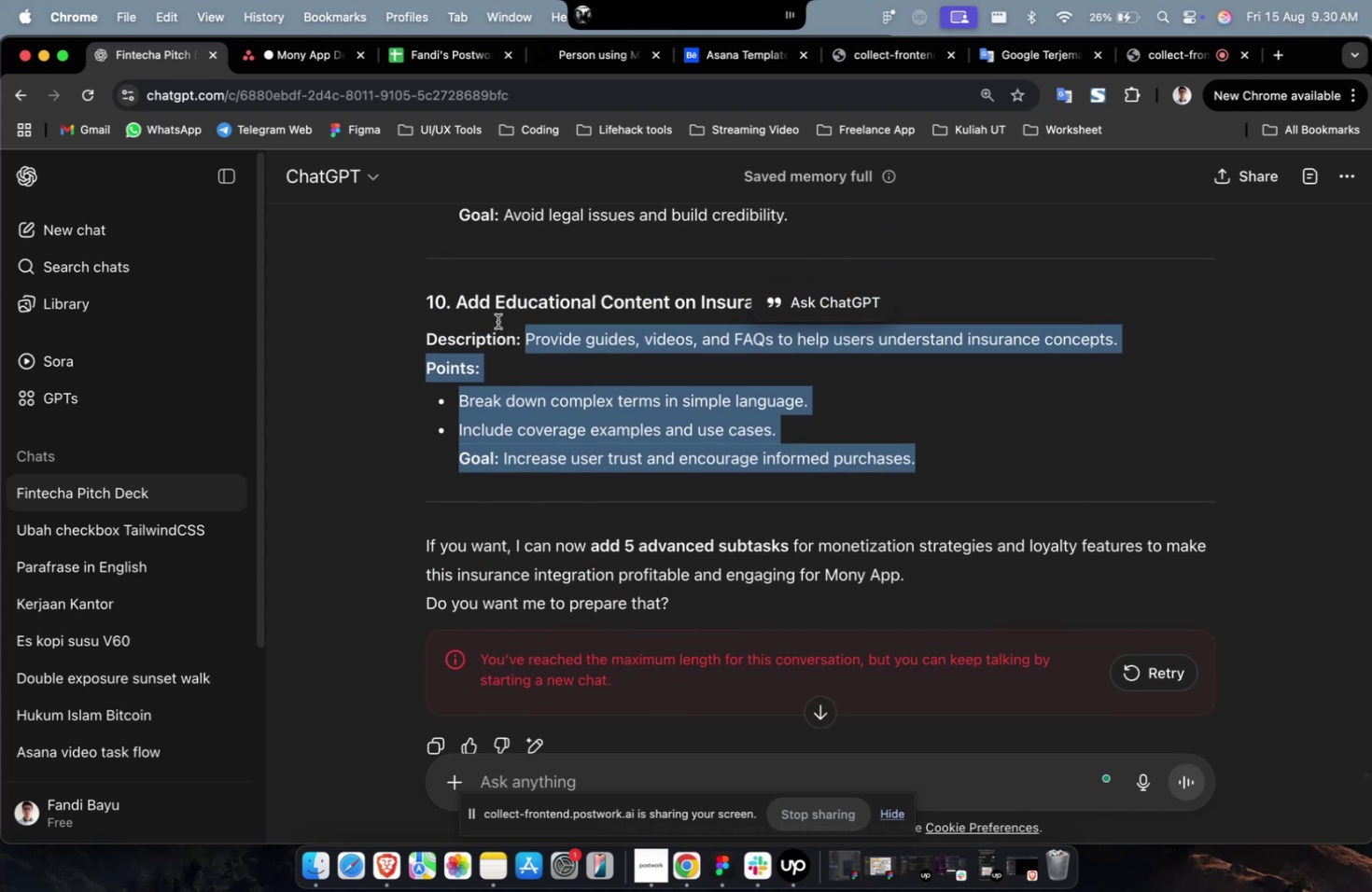 
key(Meta+C)
 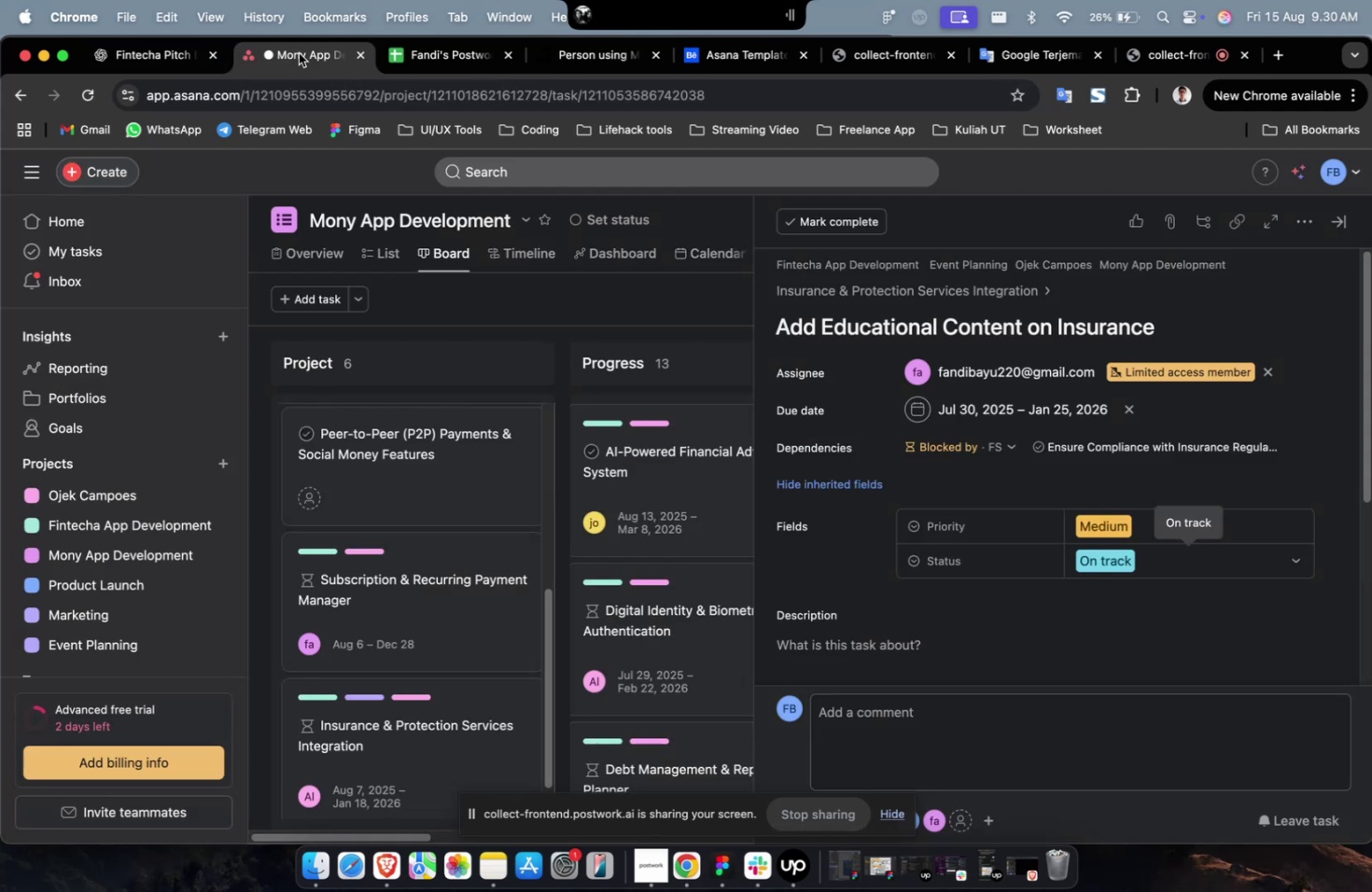 
left_click([299, 53])
 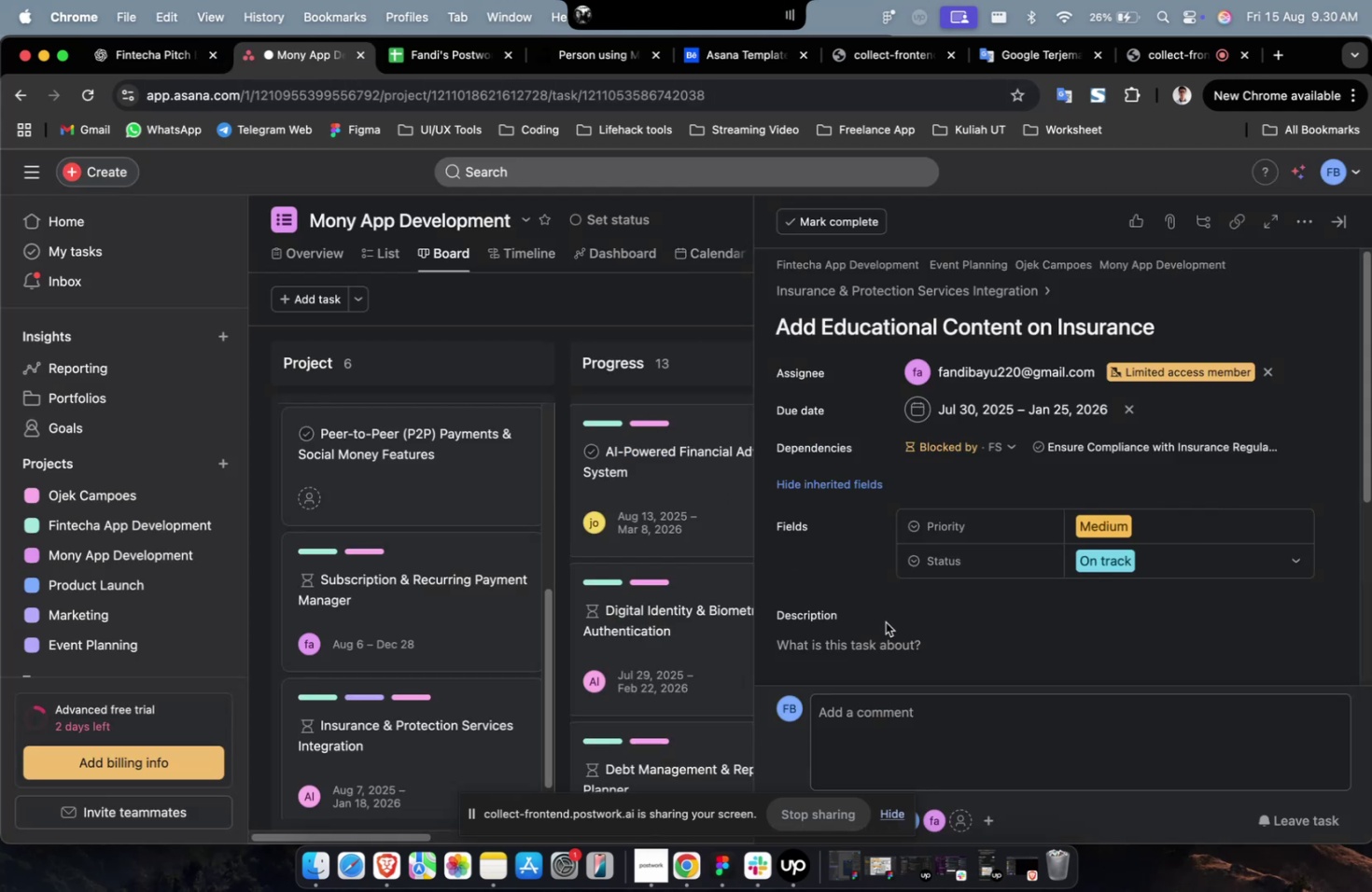 
double_click([885, 621])
 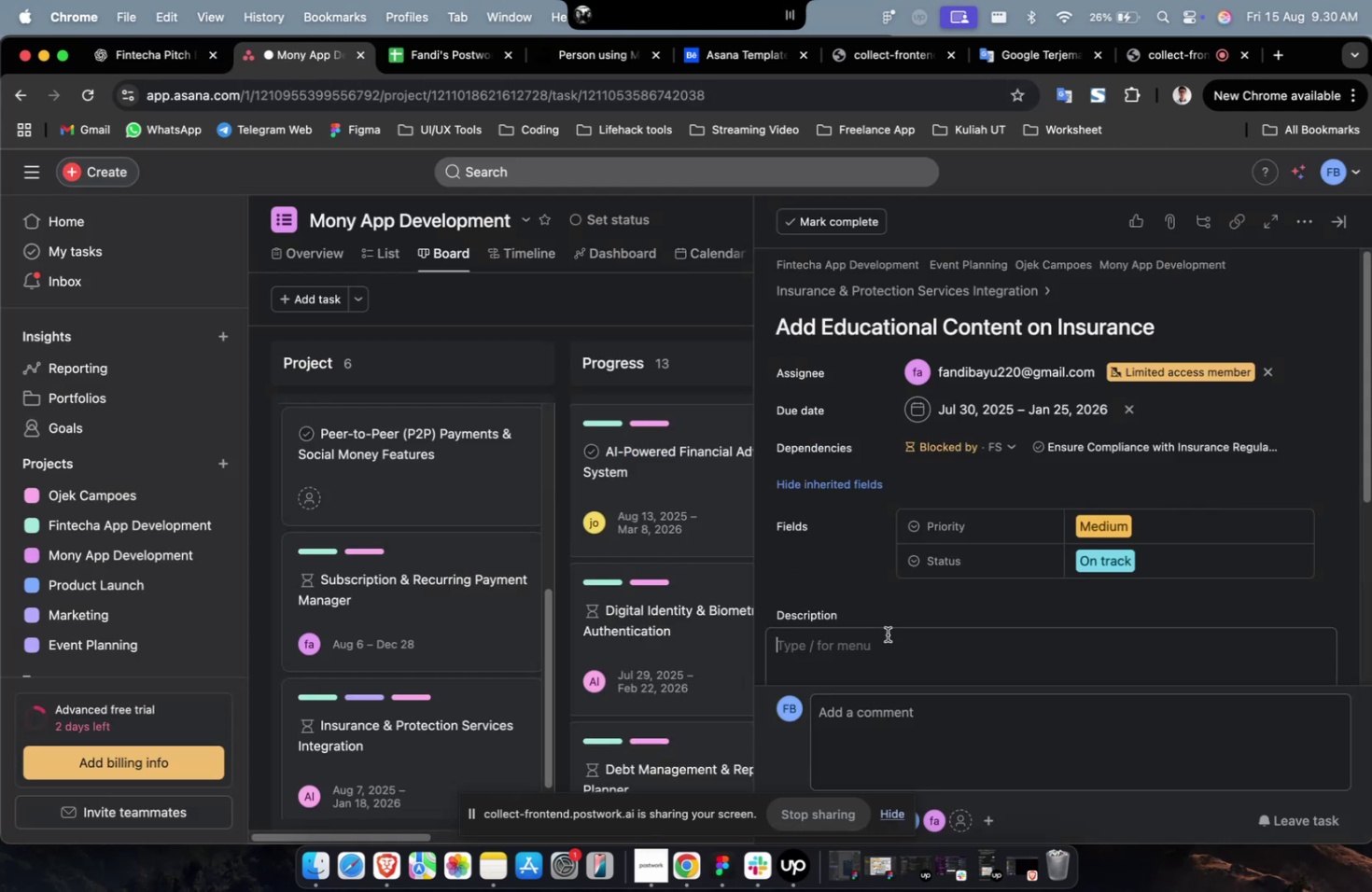 
triple_click([887, 634])
 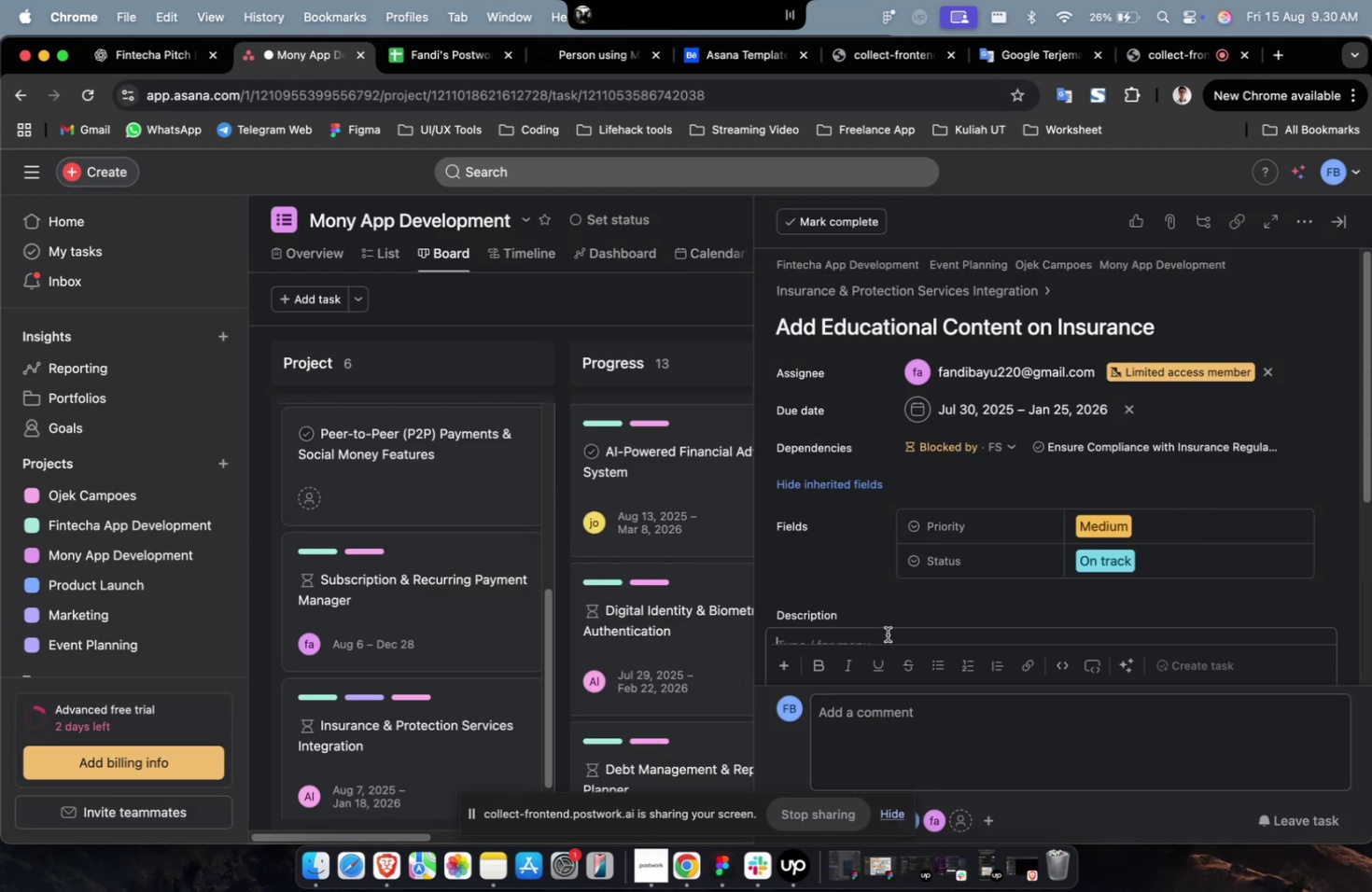 
key(Meta+V)
 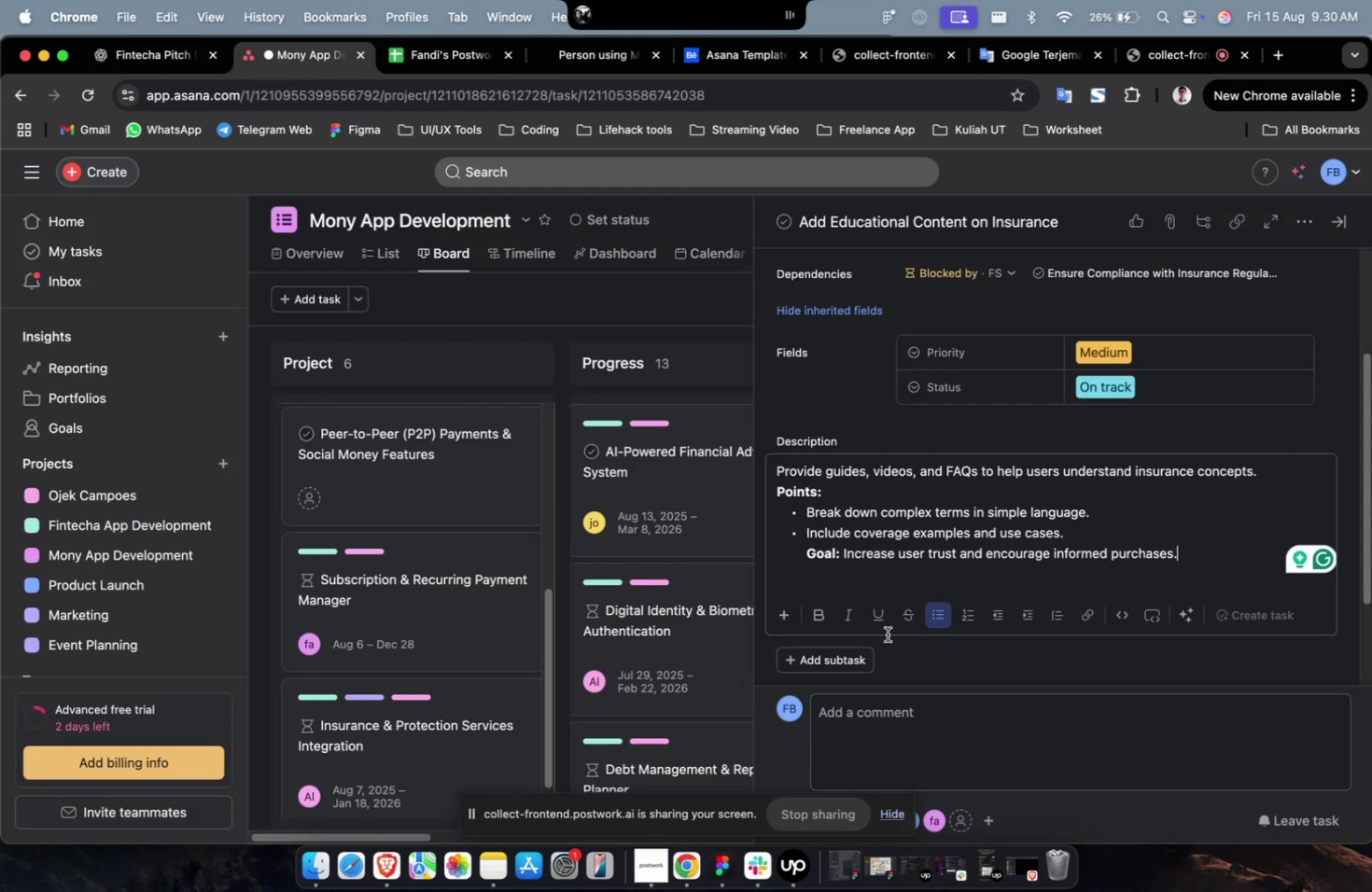 
scroll: coordinate [887, 634], scroll_direction: up, amount: 1.0
 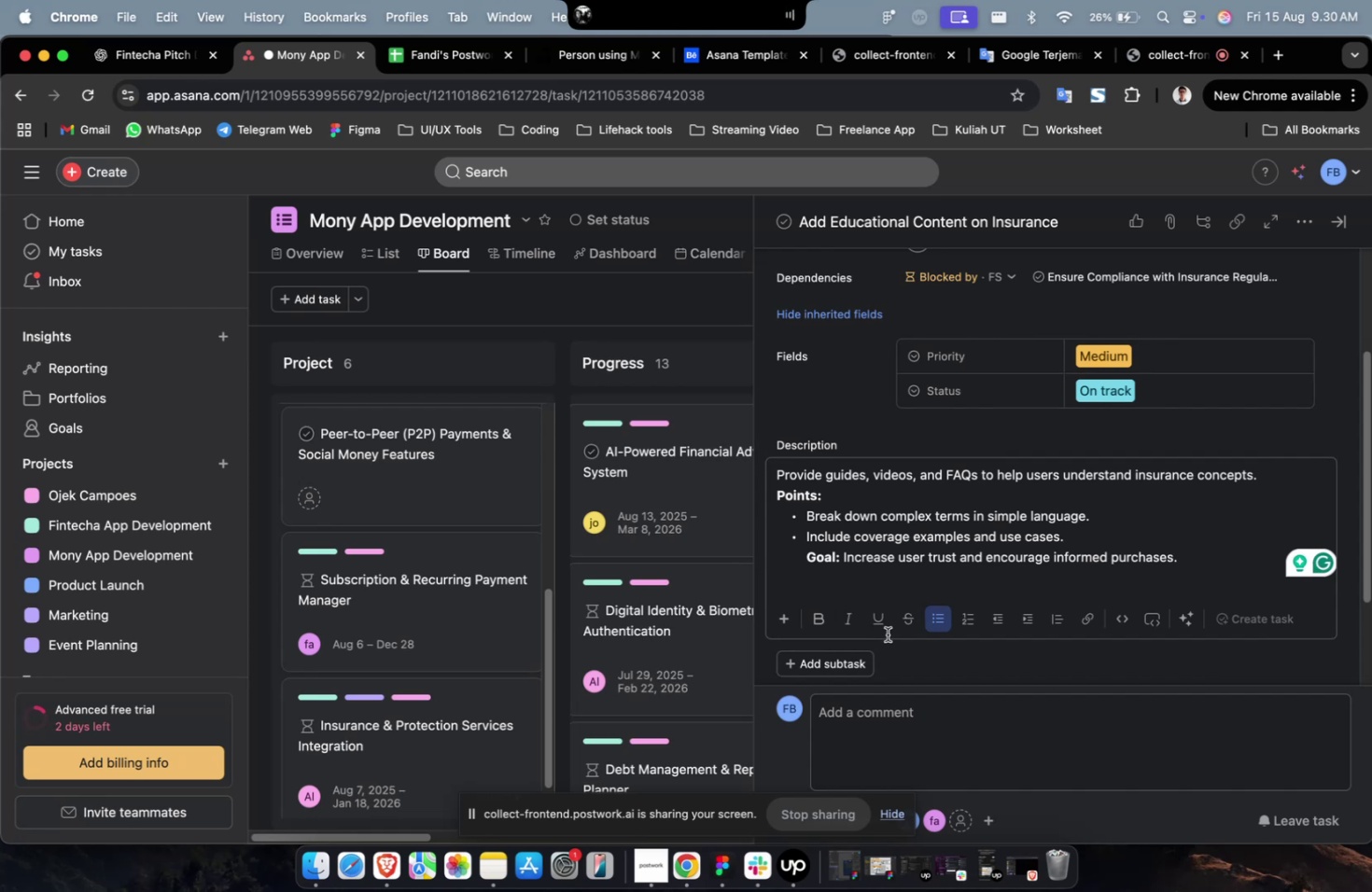 
wait(9.32)
 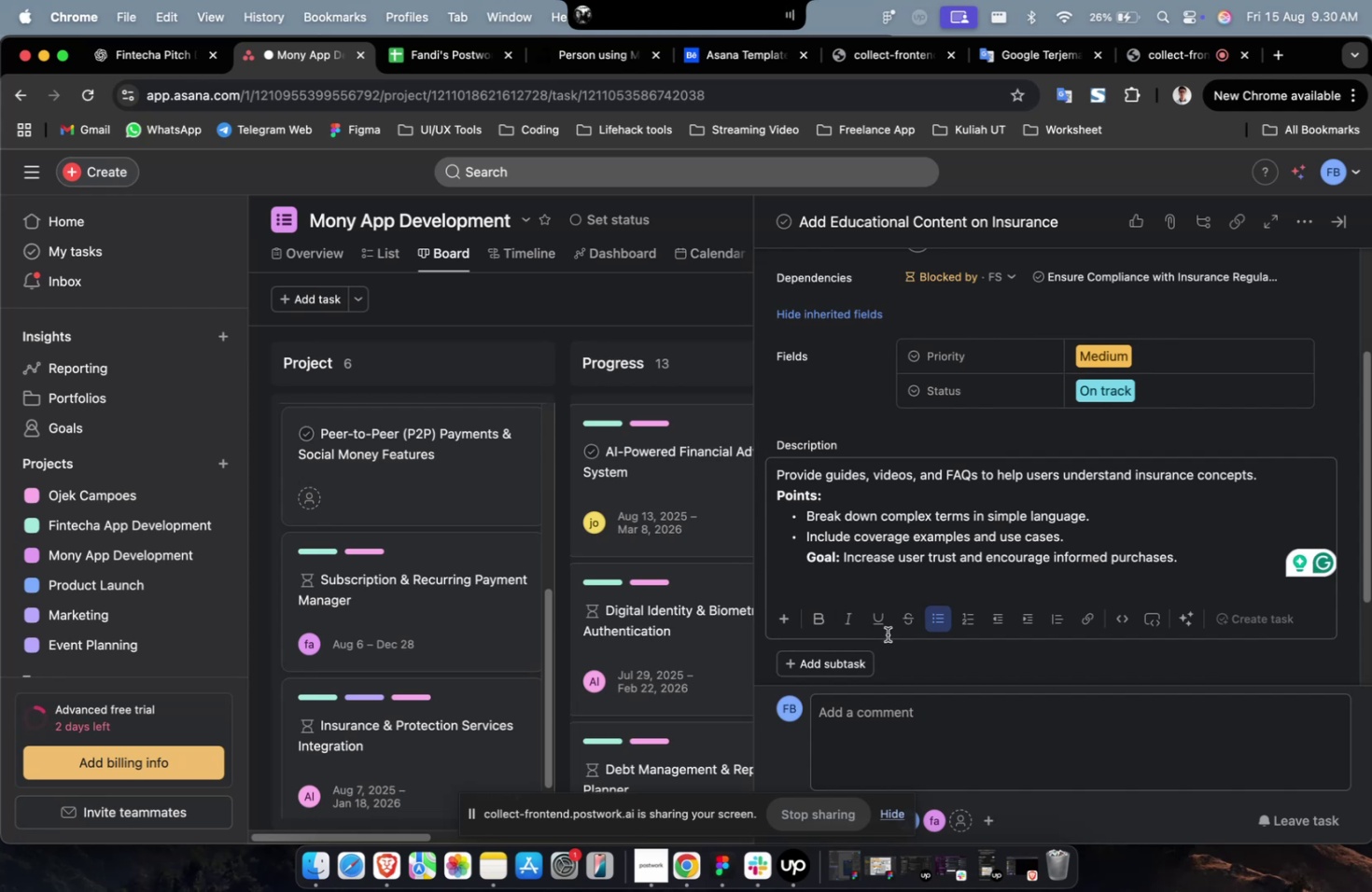 
scroll: coordinate [925, 532], scroll_direction: up, amount: 1.0
 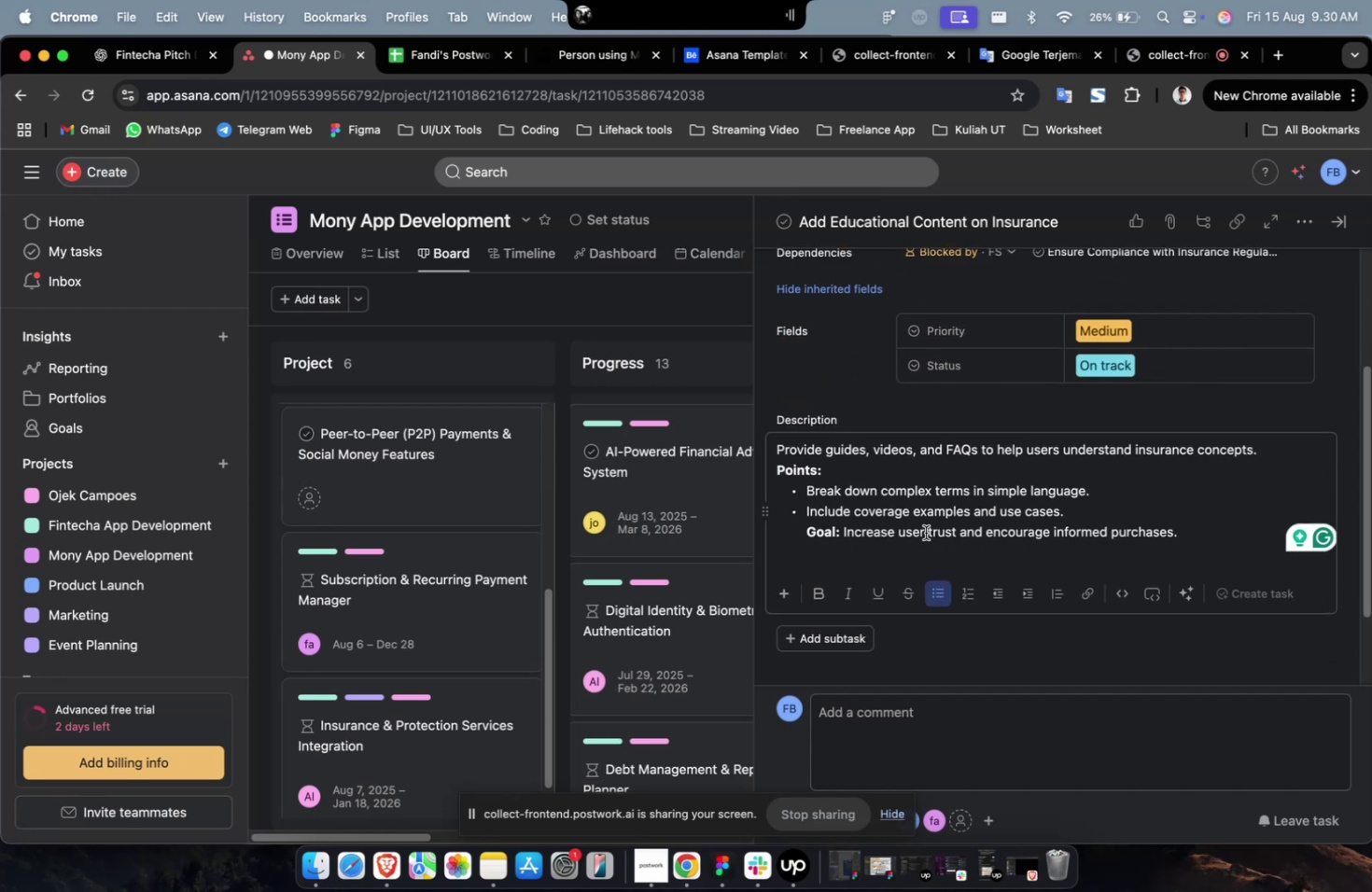 
scroll: coordinate [925, 532], scroll_direction: down, amount: 6.0
 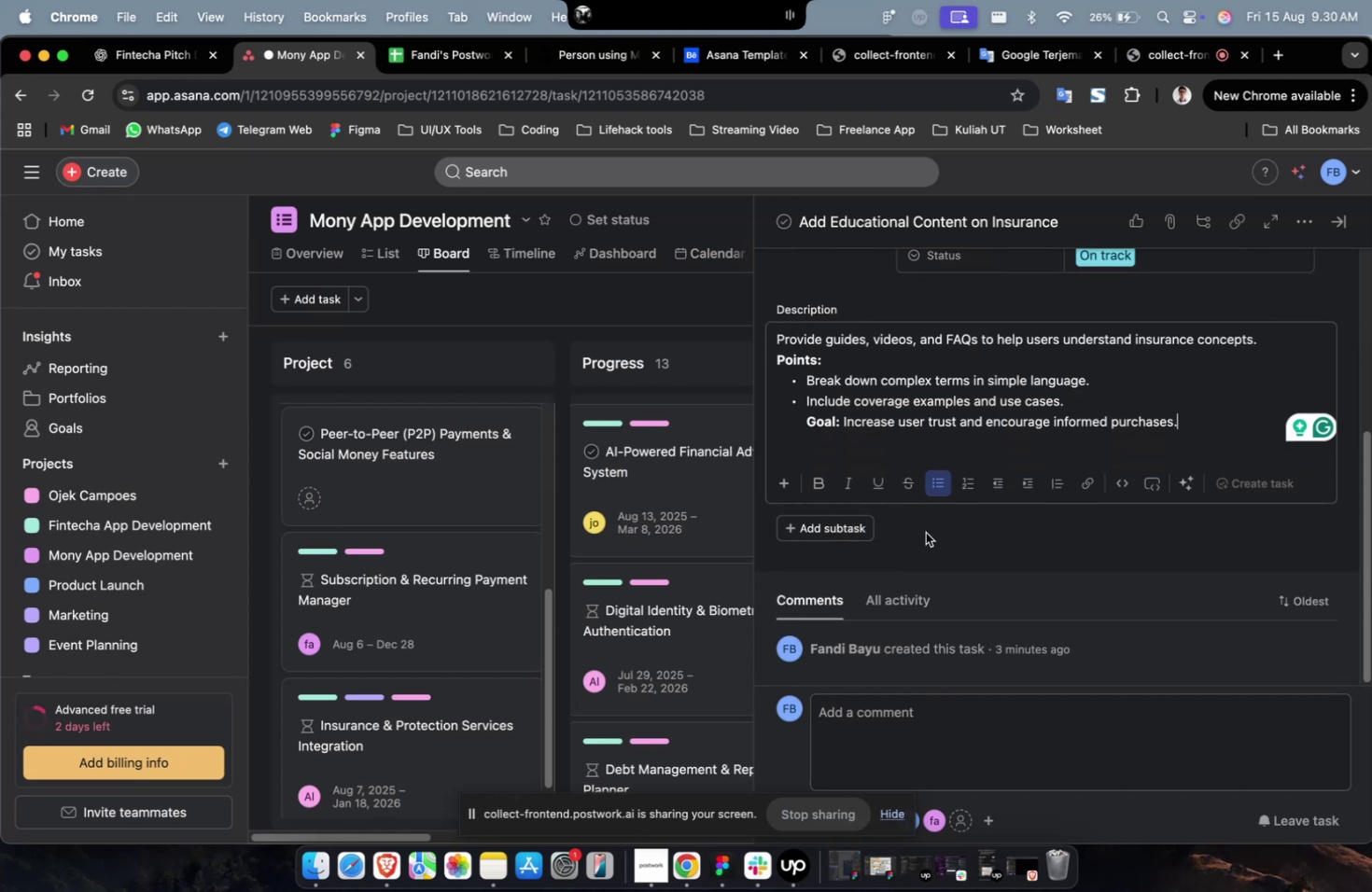 
scroll: coordinate [925, 532], scroll_direction: up, amount: 2.0
 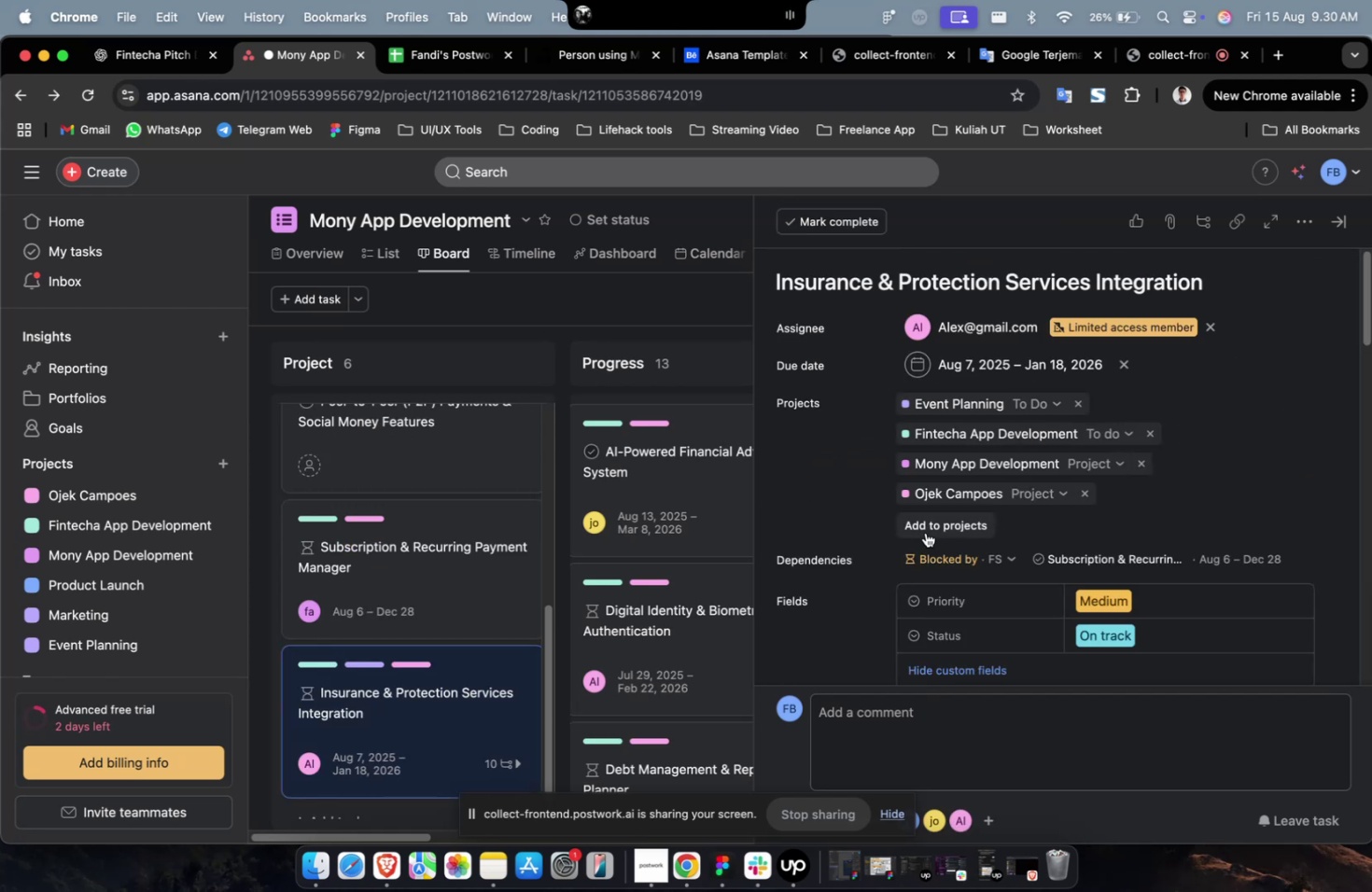 
wait(6.88)
 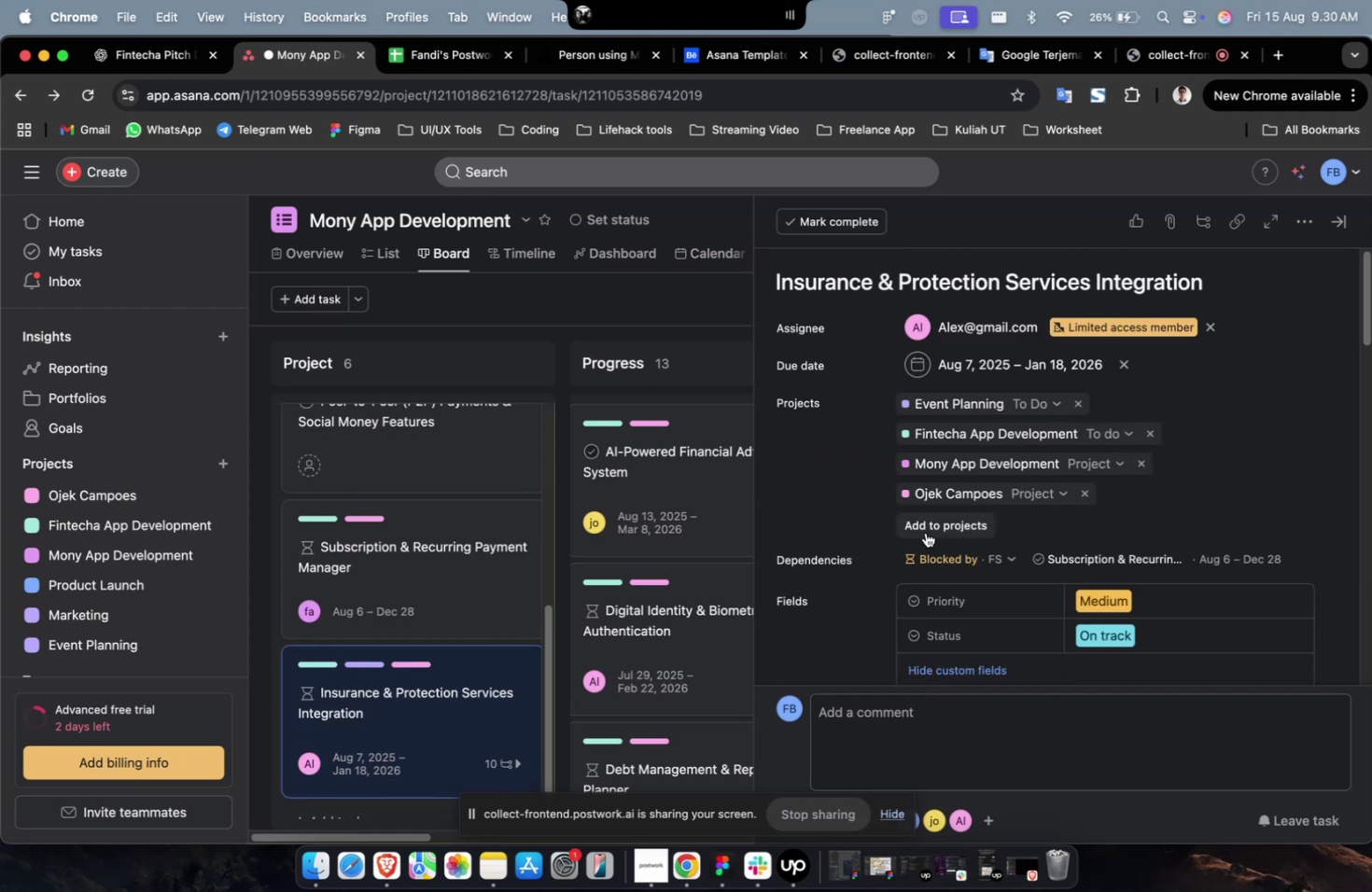 
scroll: coordinate [984, 517], scroll_direction: down, amount: 38.0
 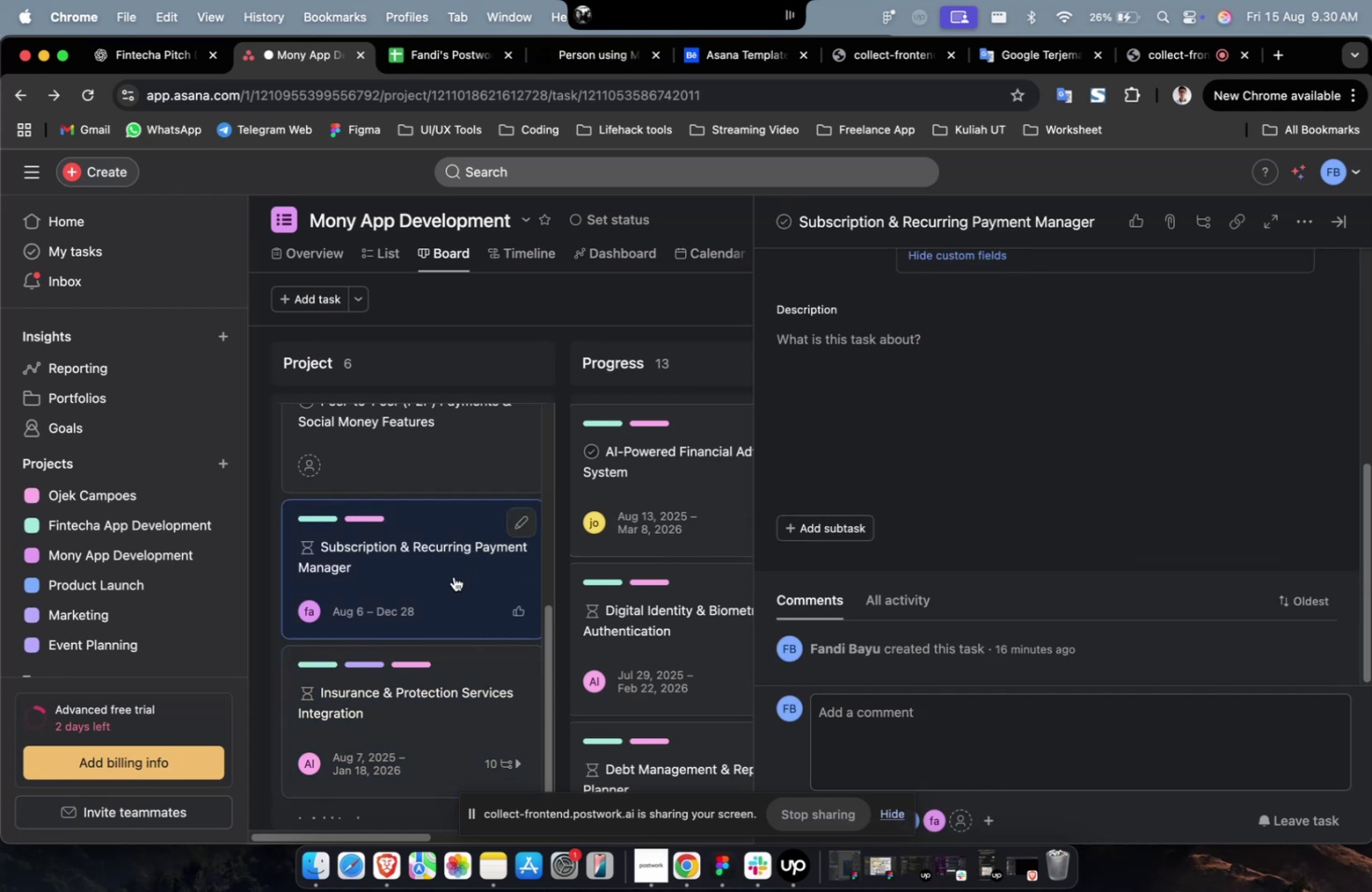 
left_click([454, 576])
 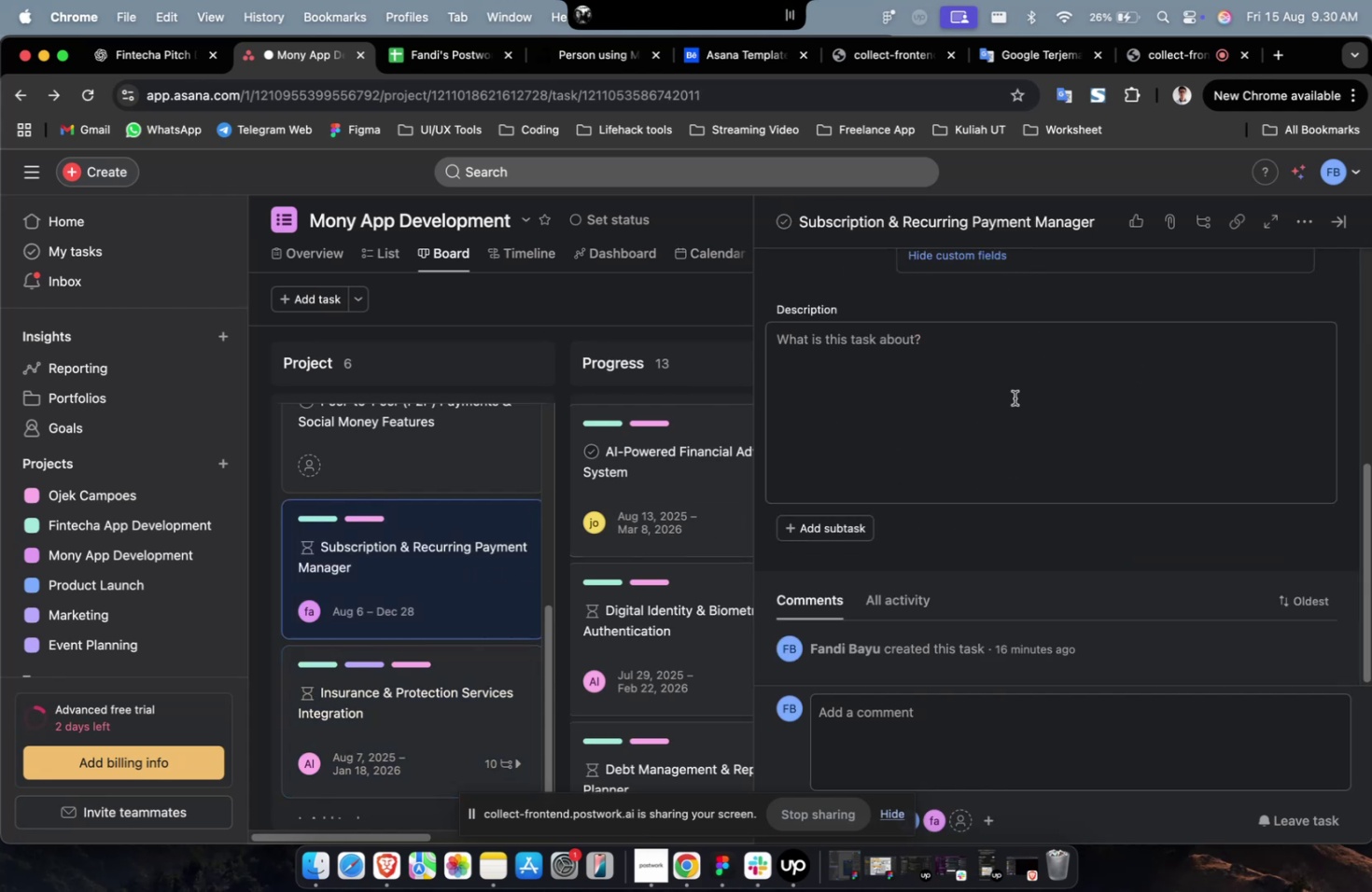 
scroll: coordinate [906, 347], scroll_direction: up, amount: 8.0
 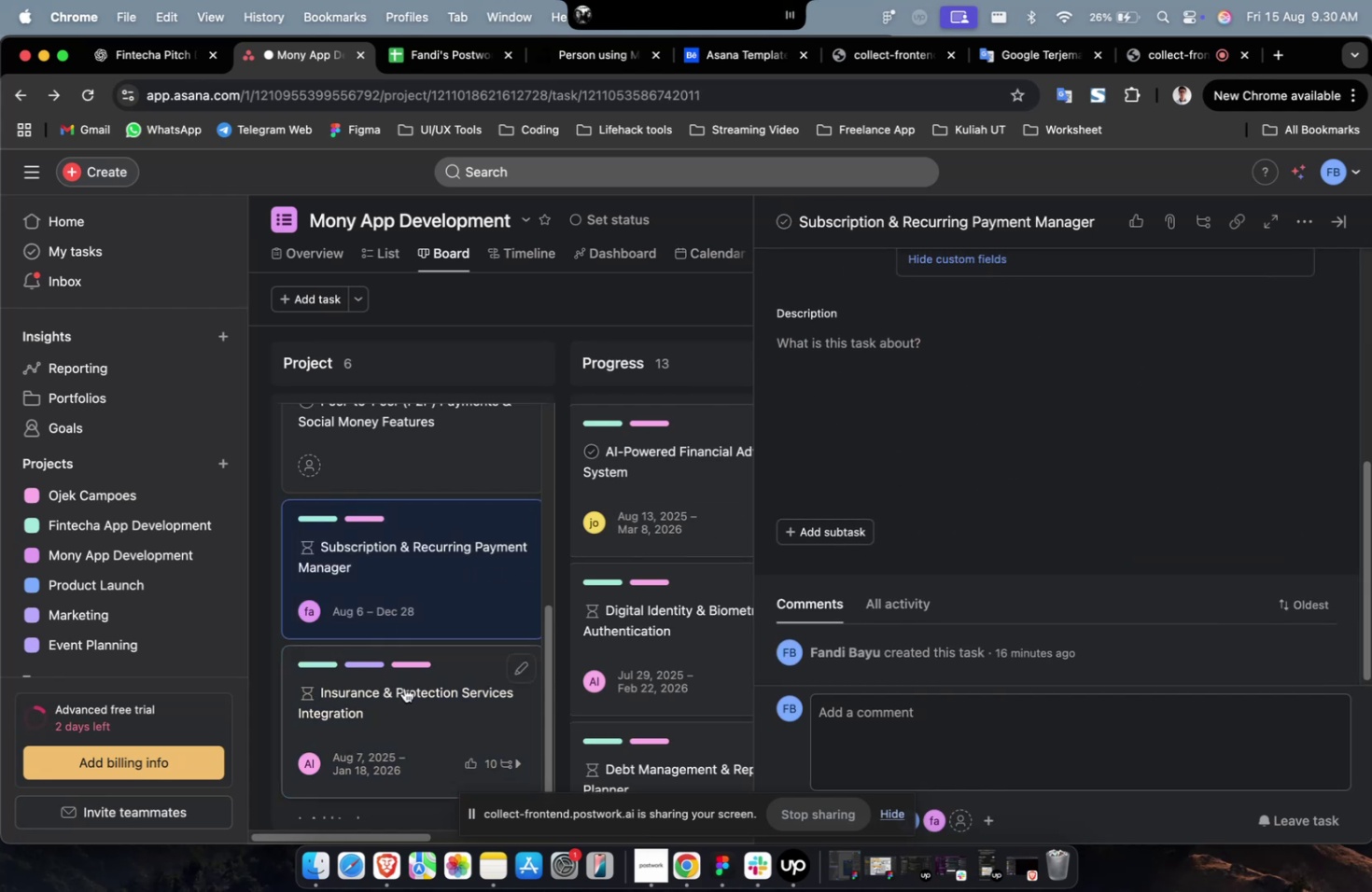 
left_click([404, 687])
 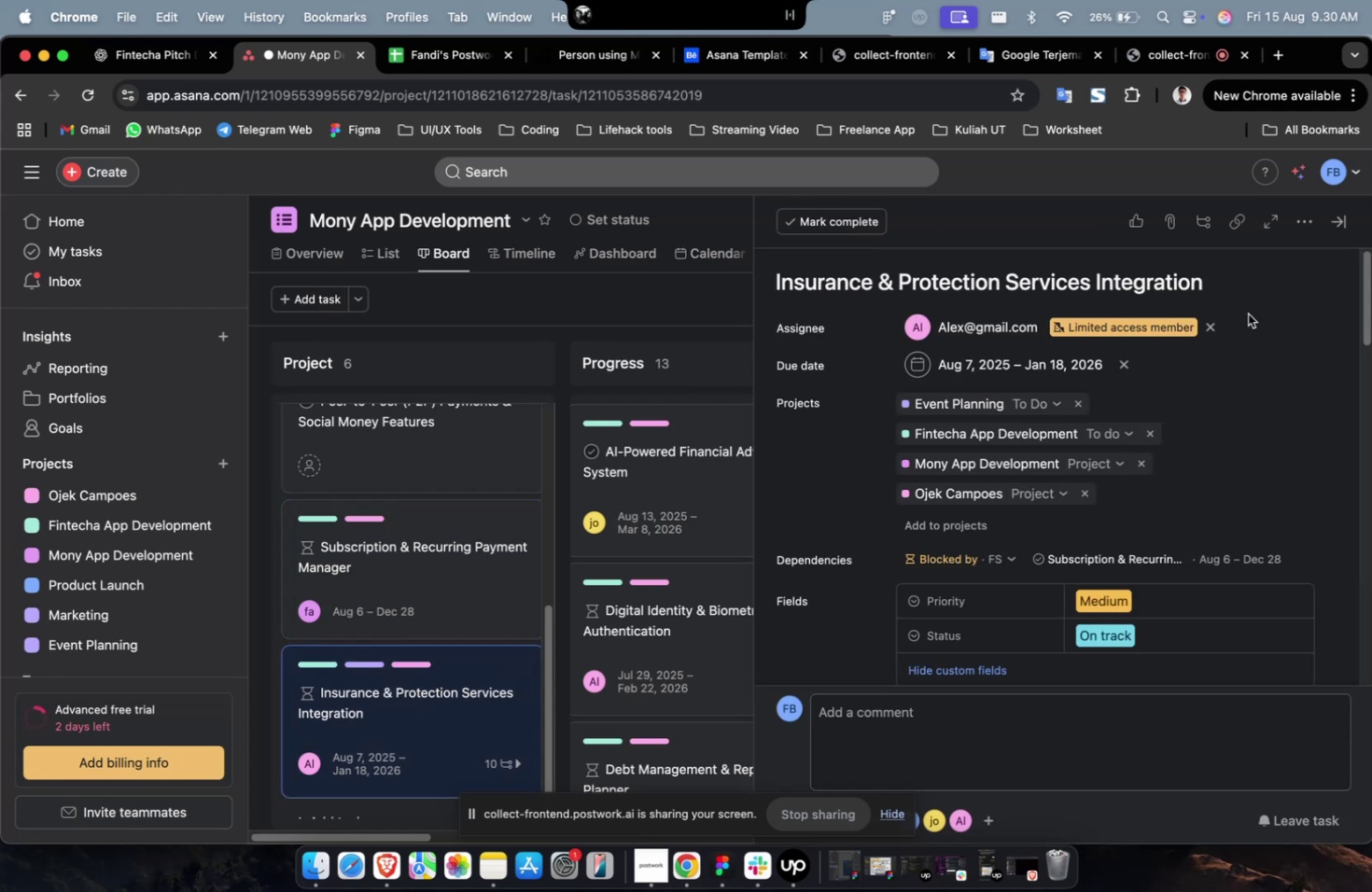 
scroll: coordinate [1247, 314], scroll_direction: down, amount: 52.0
 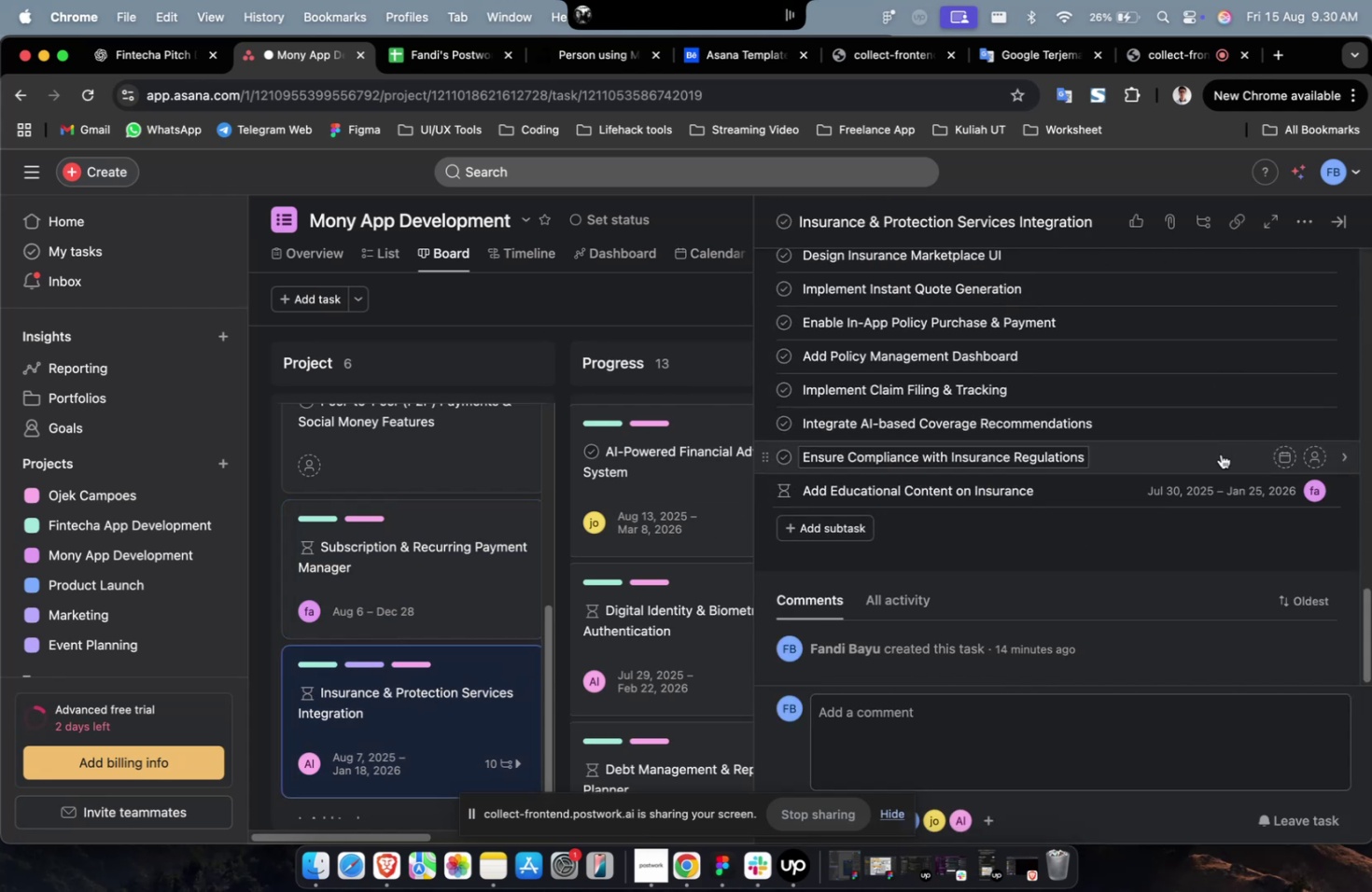 
left_click([1220, 453])
 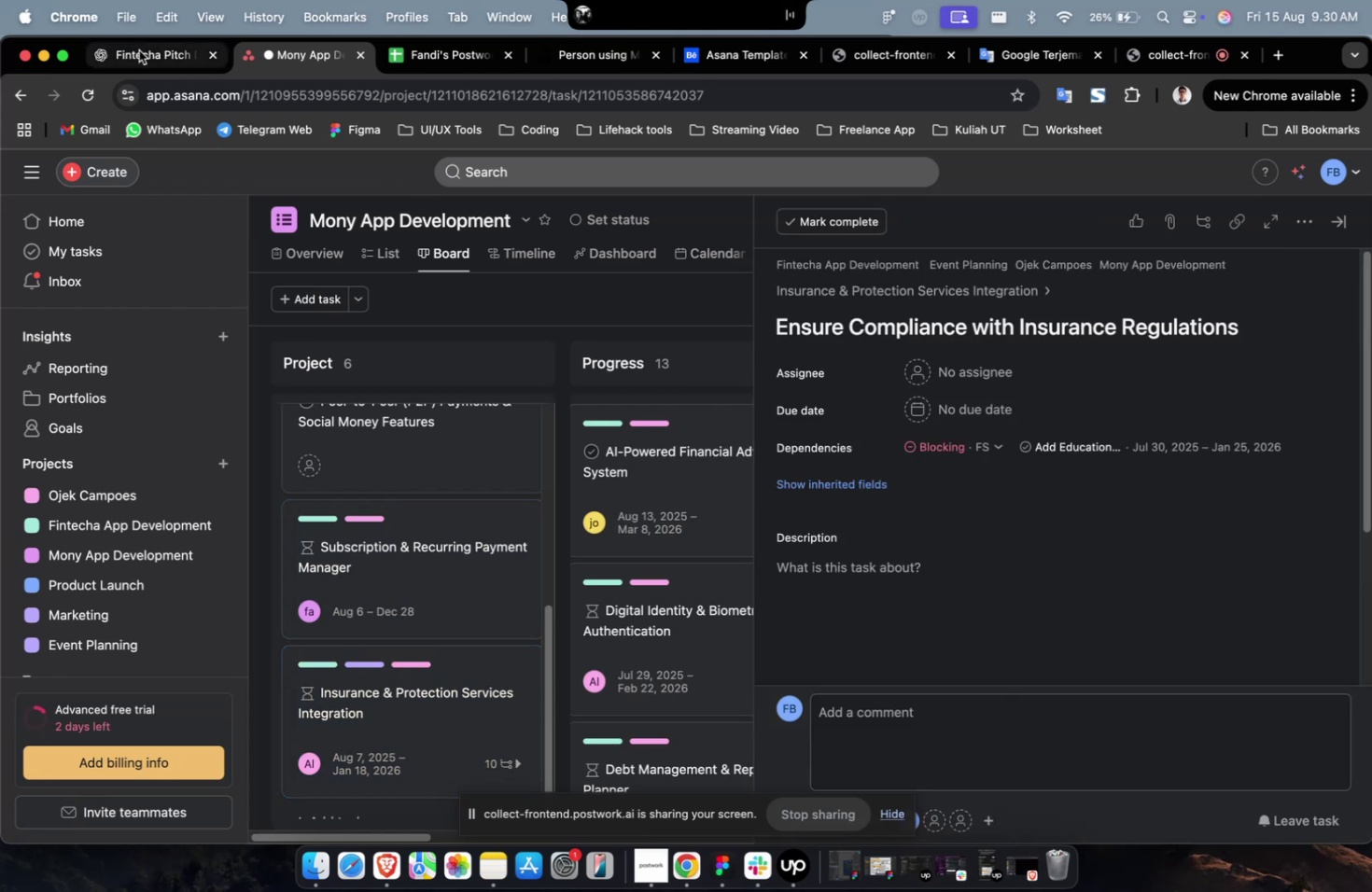 
left_click([139, 50])
 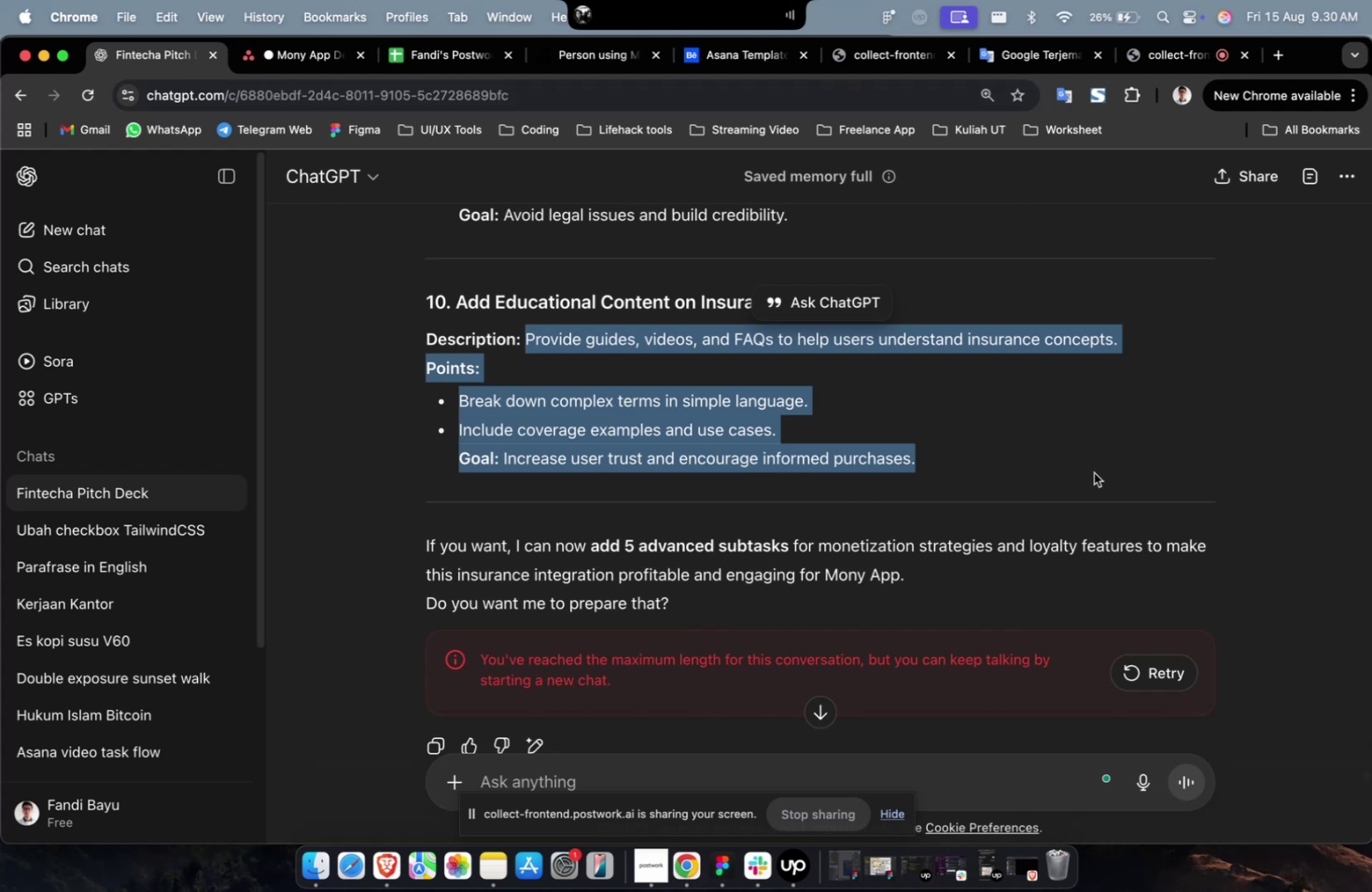 
double_click([1093, 472])
 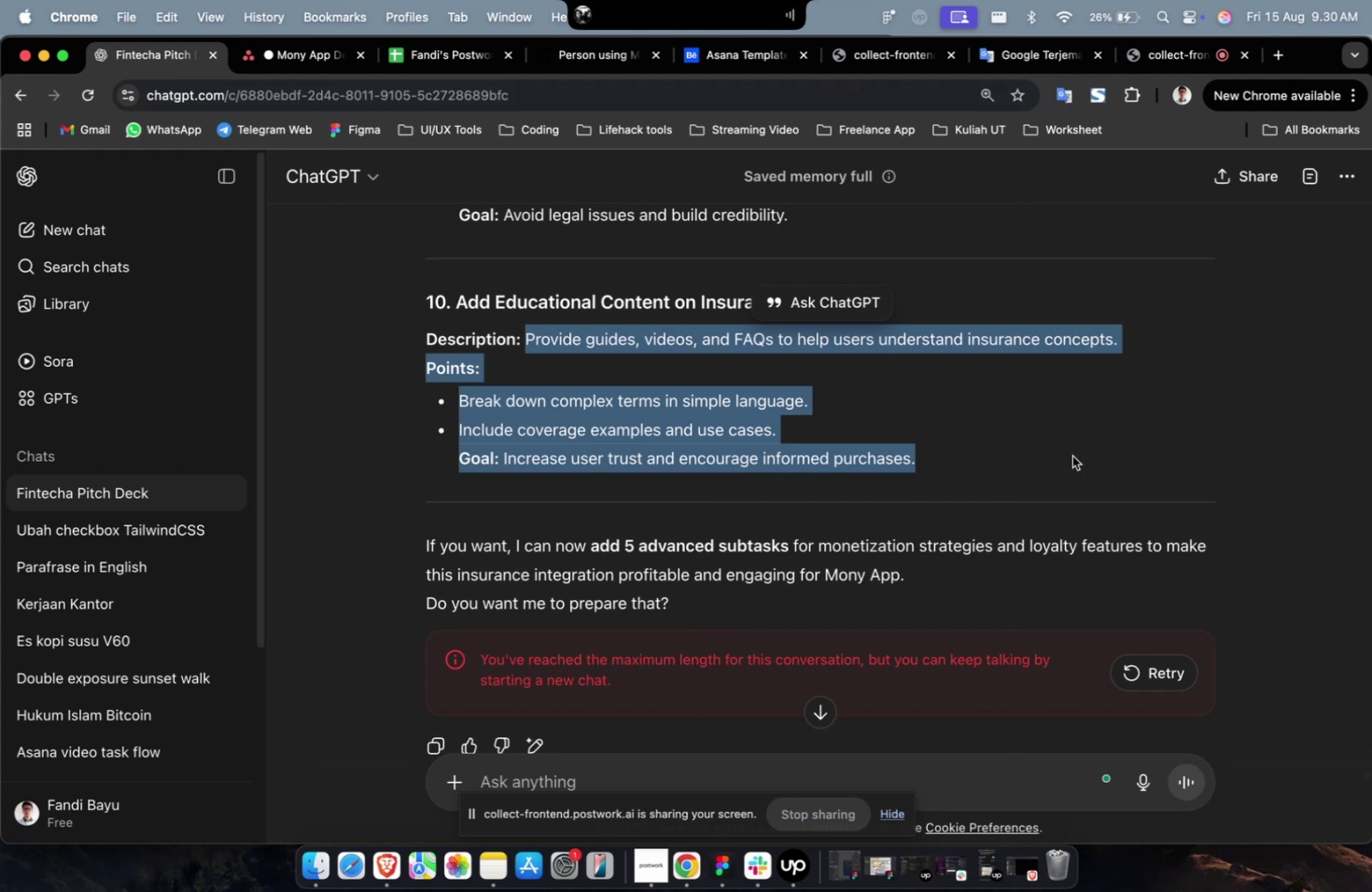 
scroll: coordinate [1007, 446], scroll_direction: up, amount: 11.0
 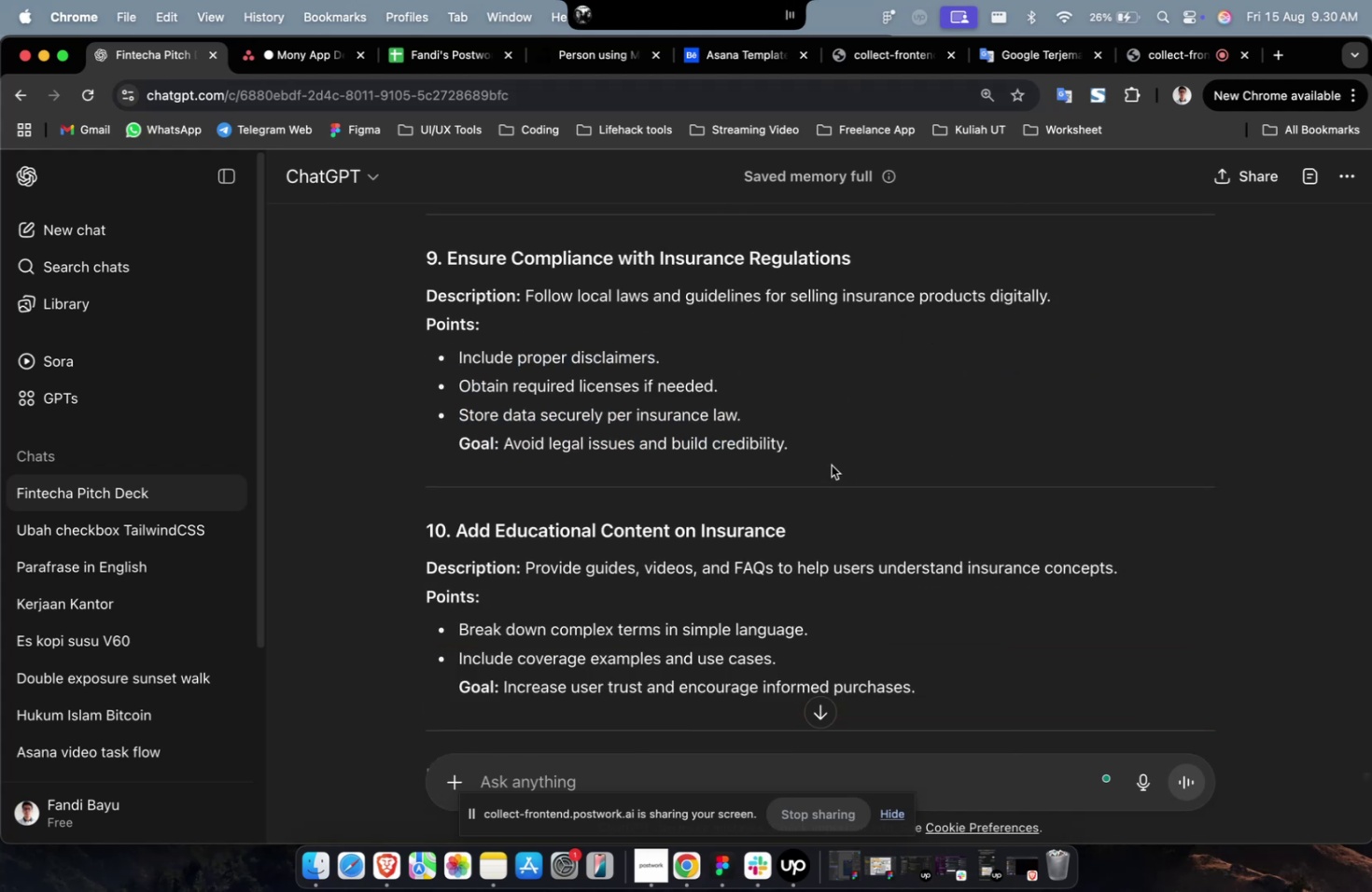 
left_click_drag(start_coordinate=[819, 456], to_coordinate=[523, 307])
 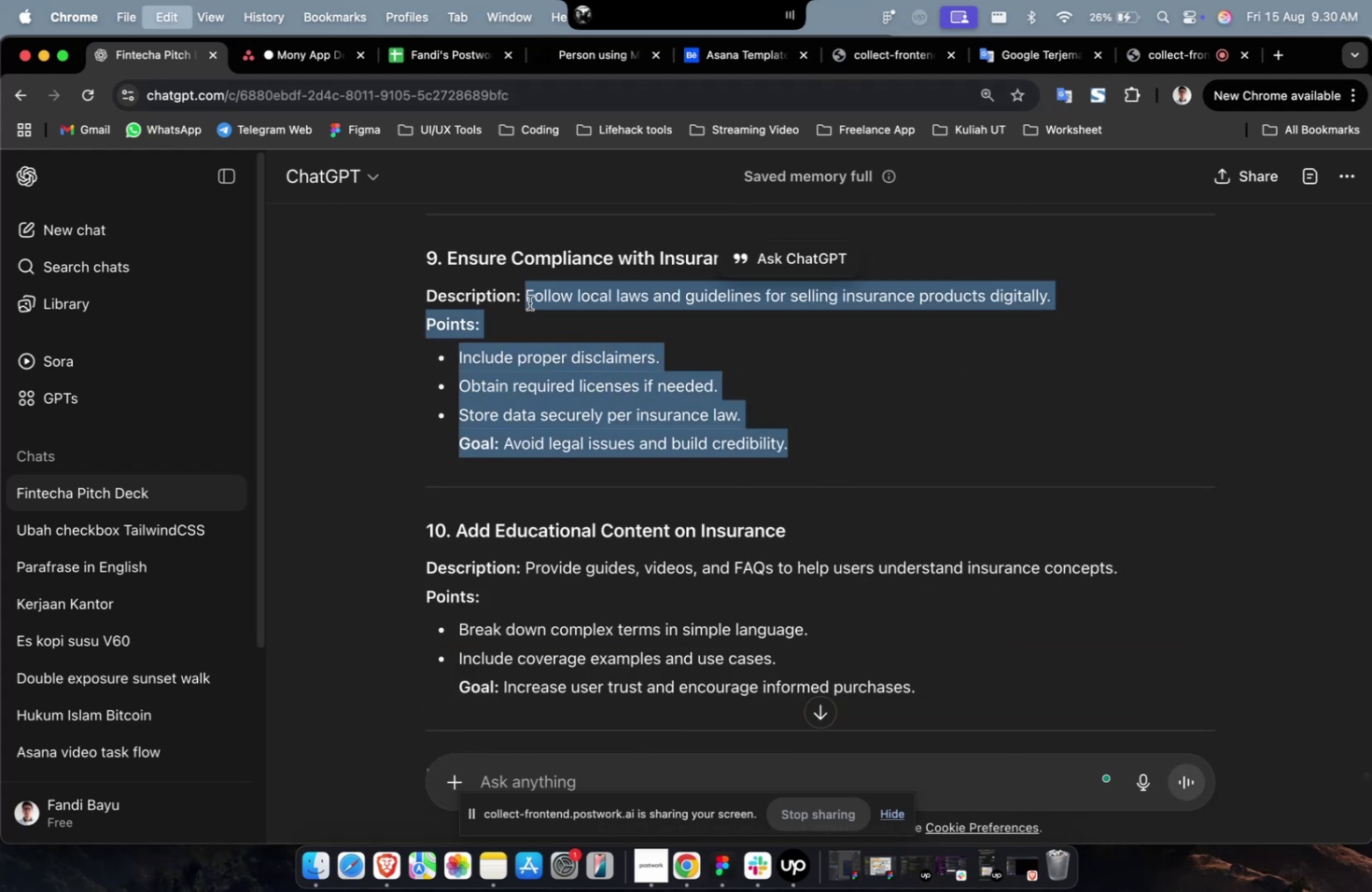 
key(Meta+C)
 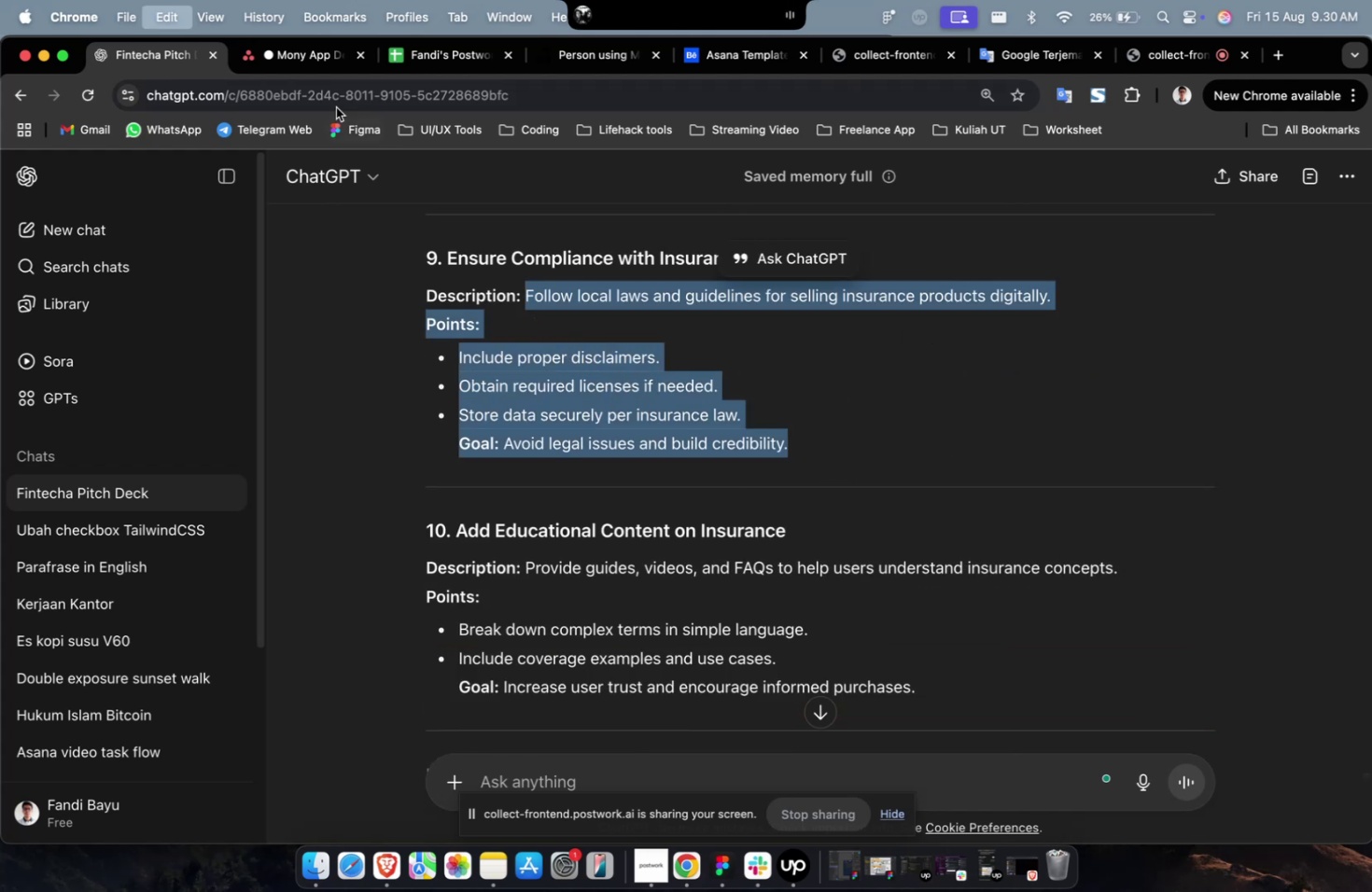 
key(Meta+C)
 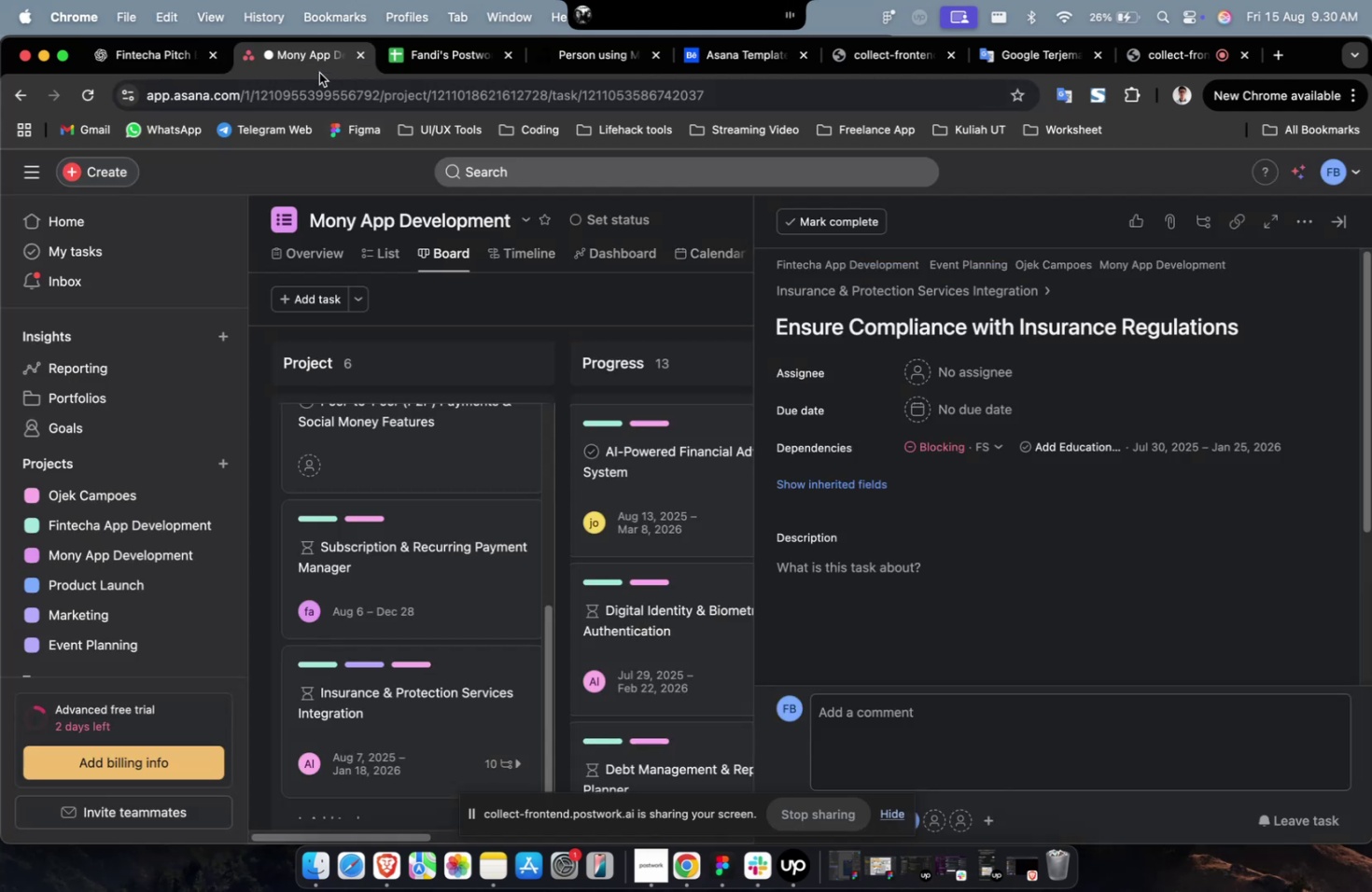 
left_click([319, 73])
 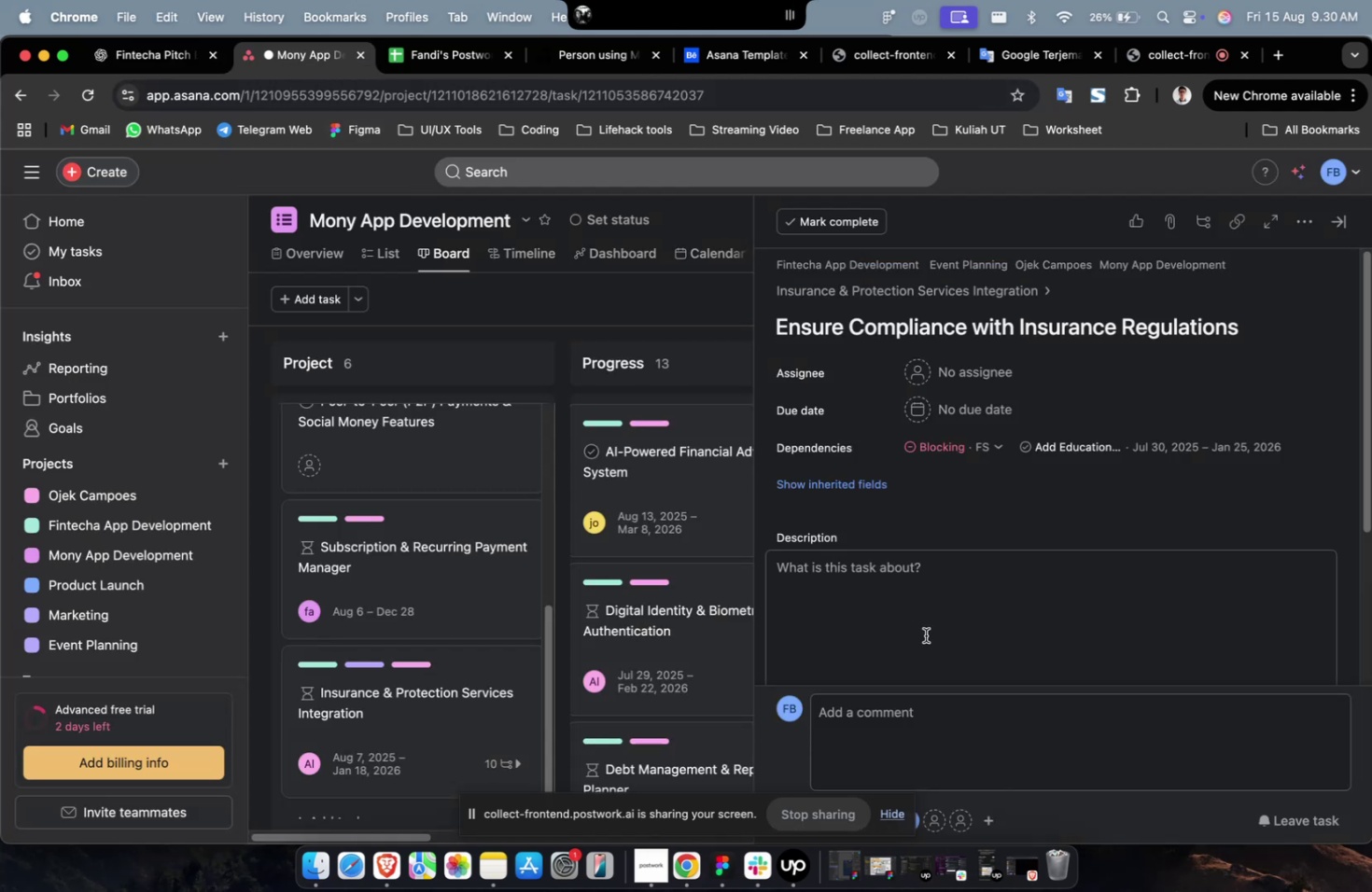 
double_click([925, 634])
 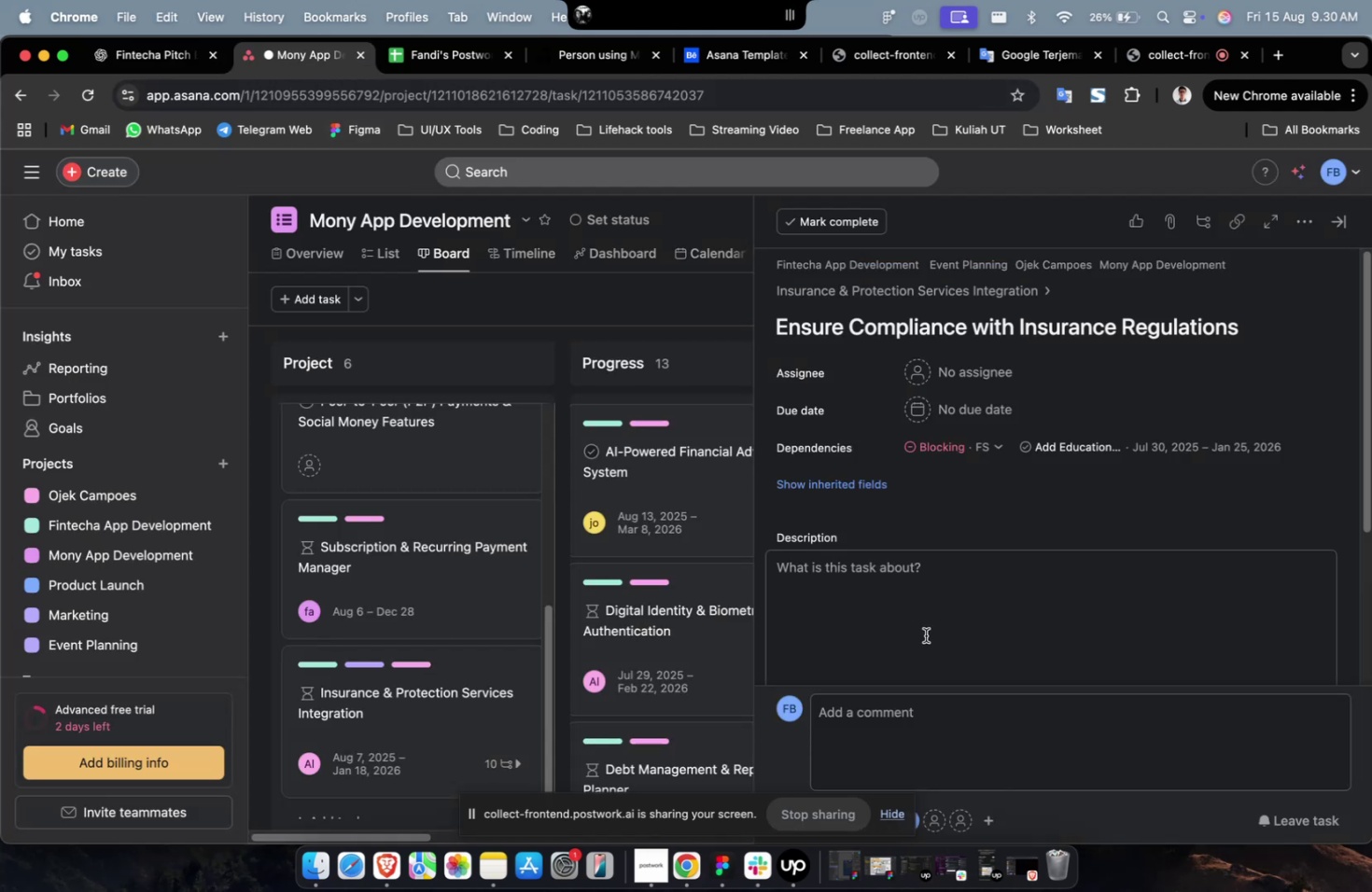 
key(Meta+V)
 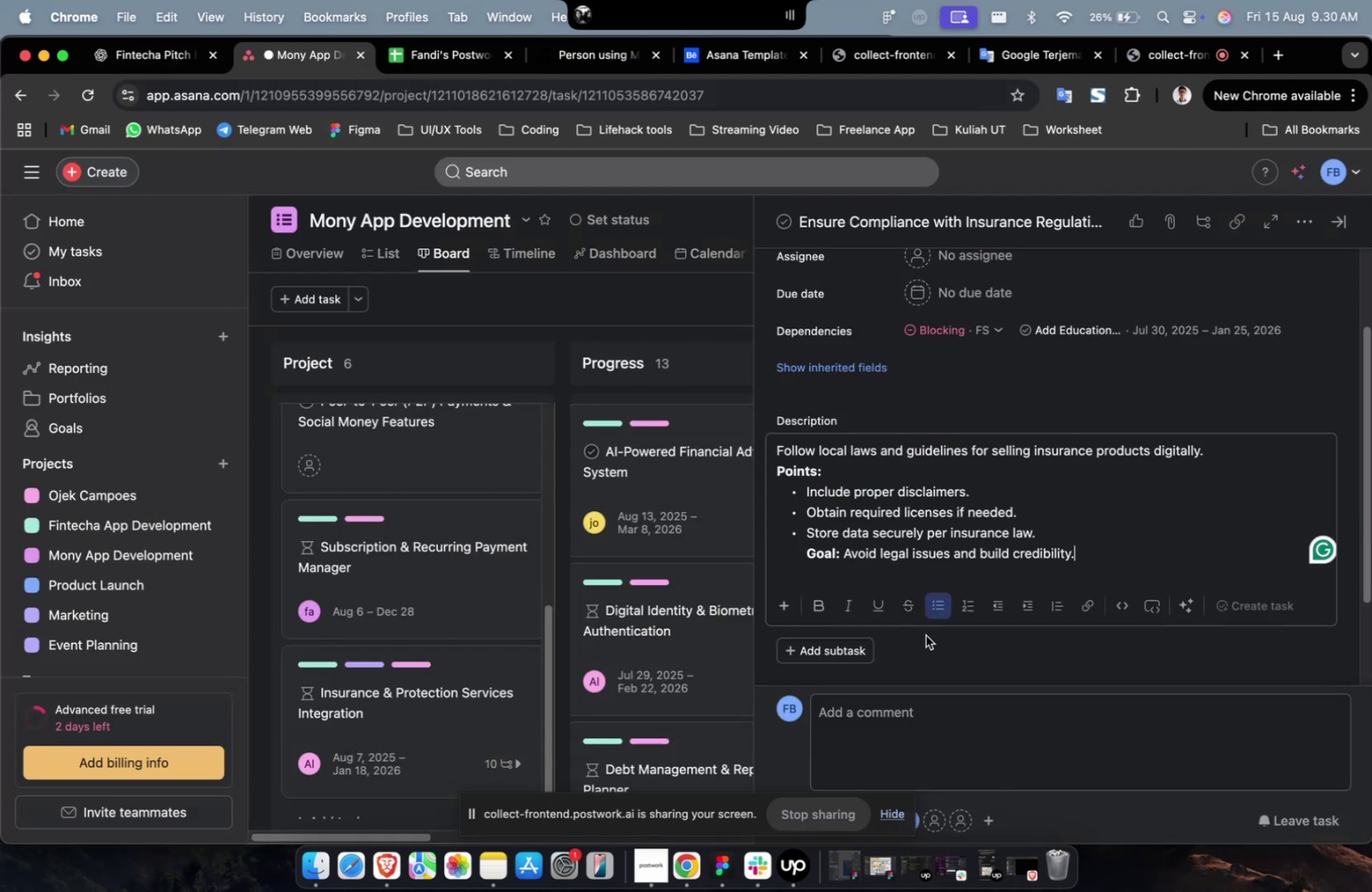 
scroll: coordinate [925, 634], scroll_direction: up, amount: 13.0
 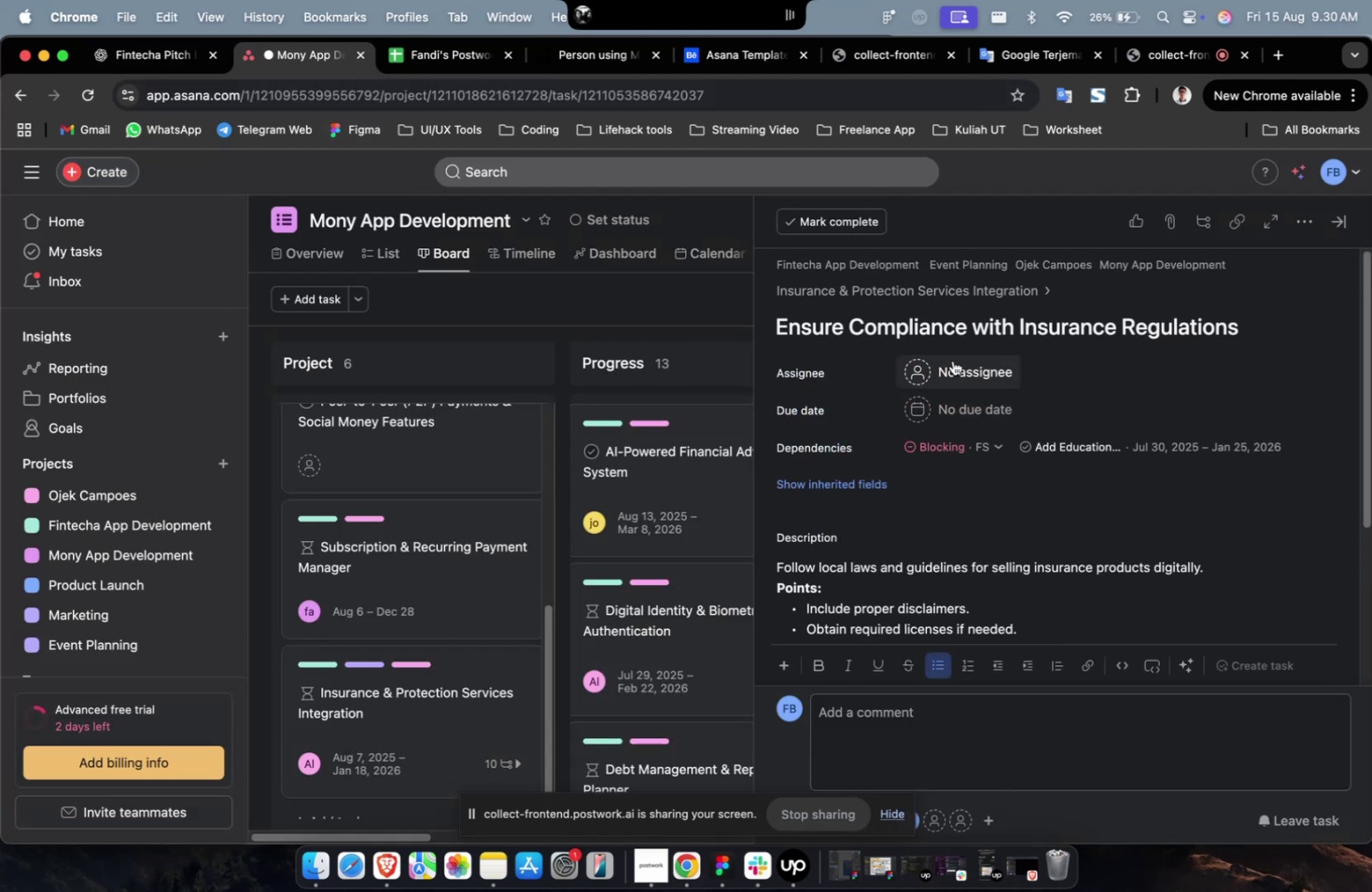 
left_click([952, 360])
 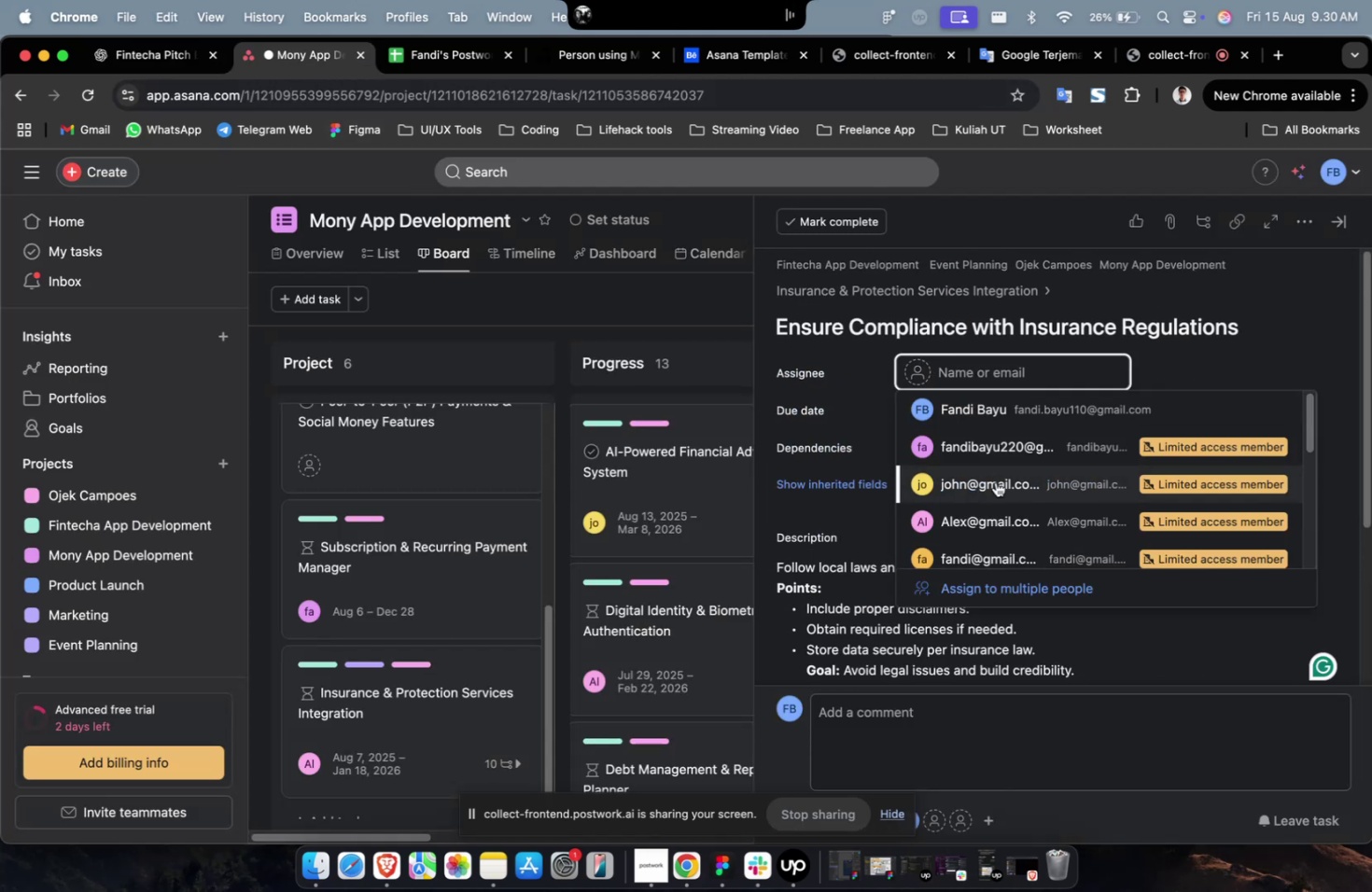 
double_click([995, 481])
 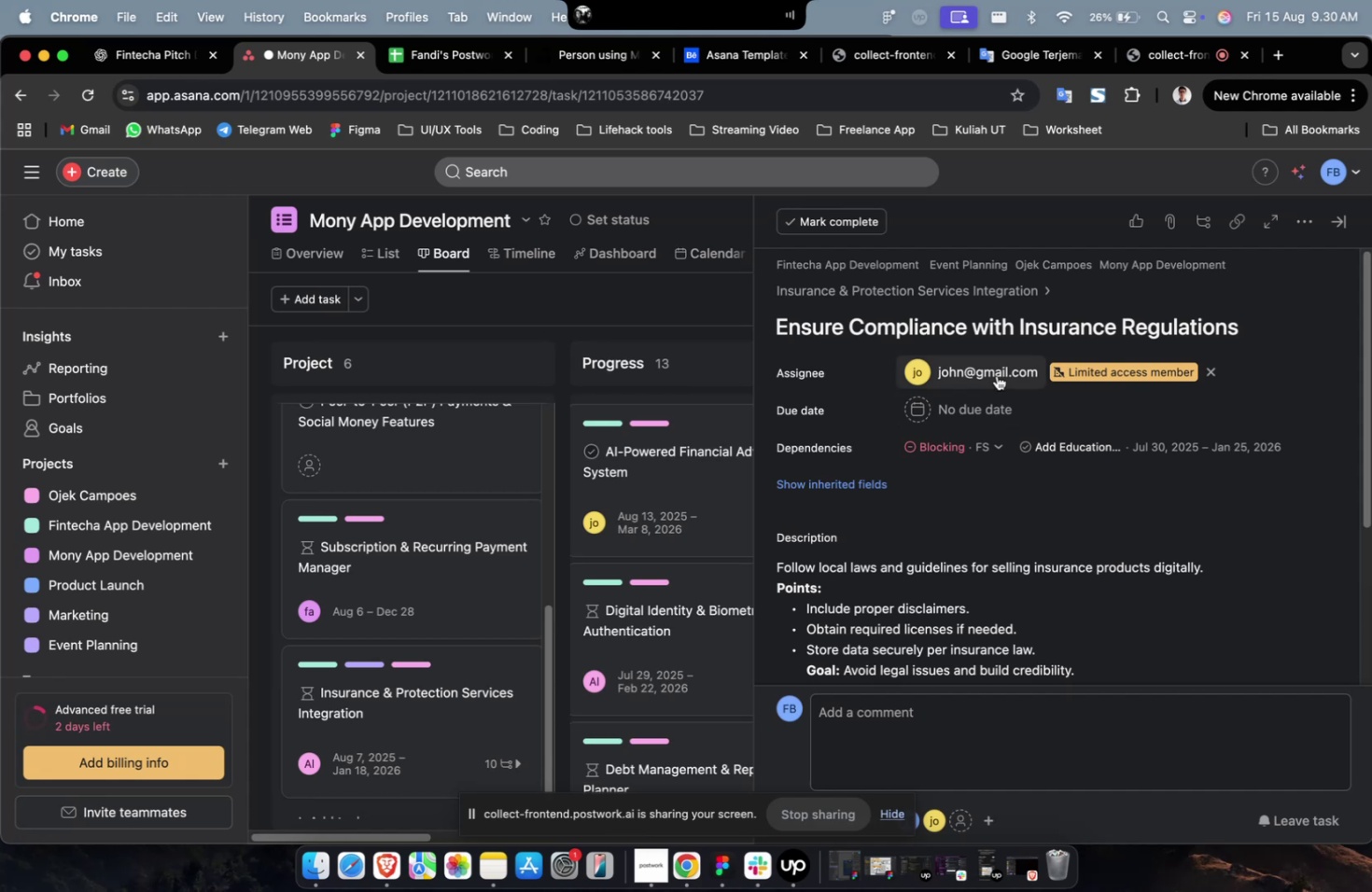 
scroll: coordinate [990, 485], scroll_direction: down, amount: 4.0
 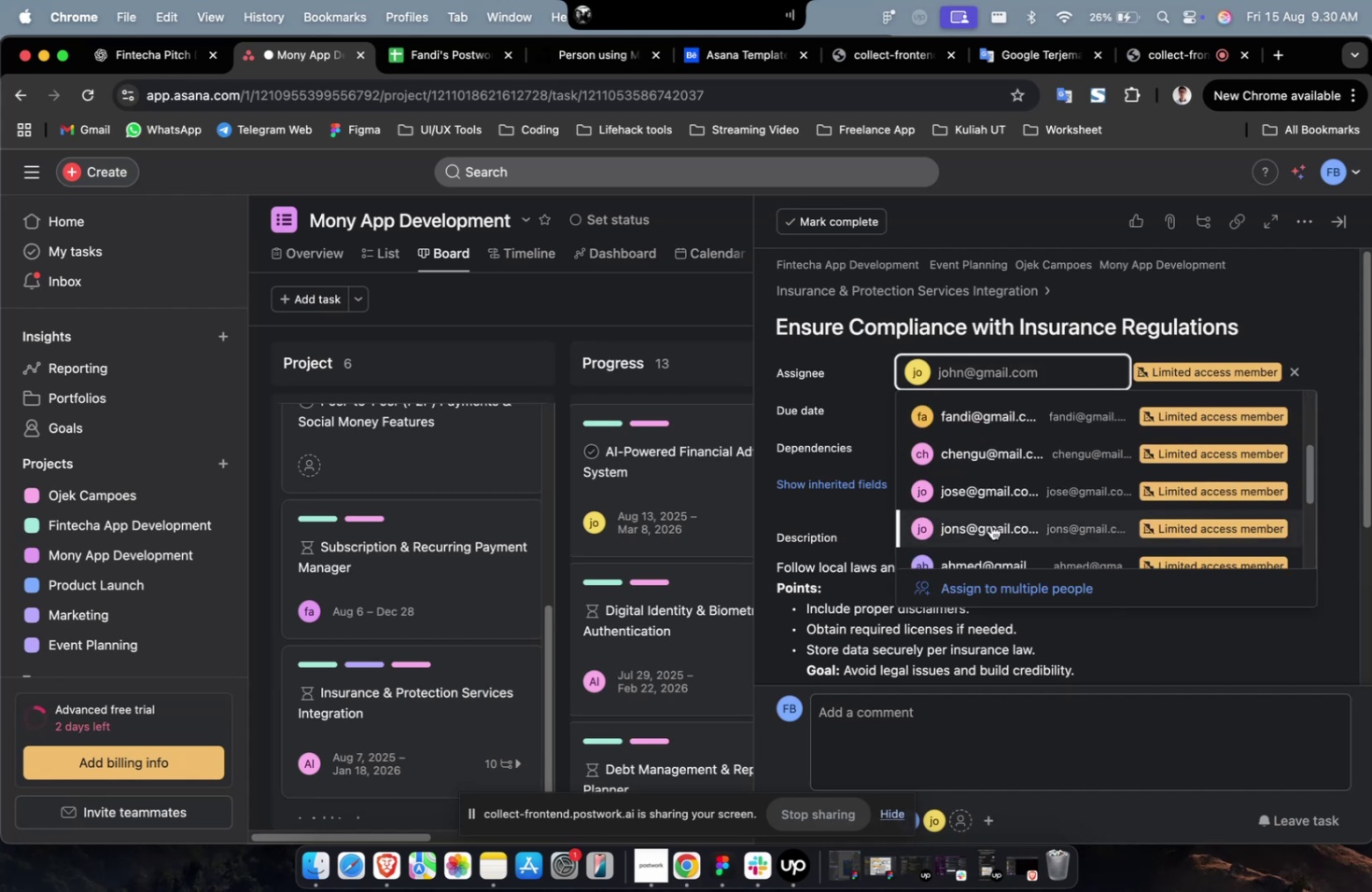 
left_click([990, 524])
 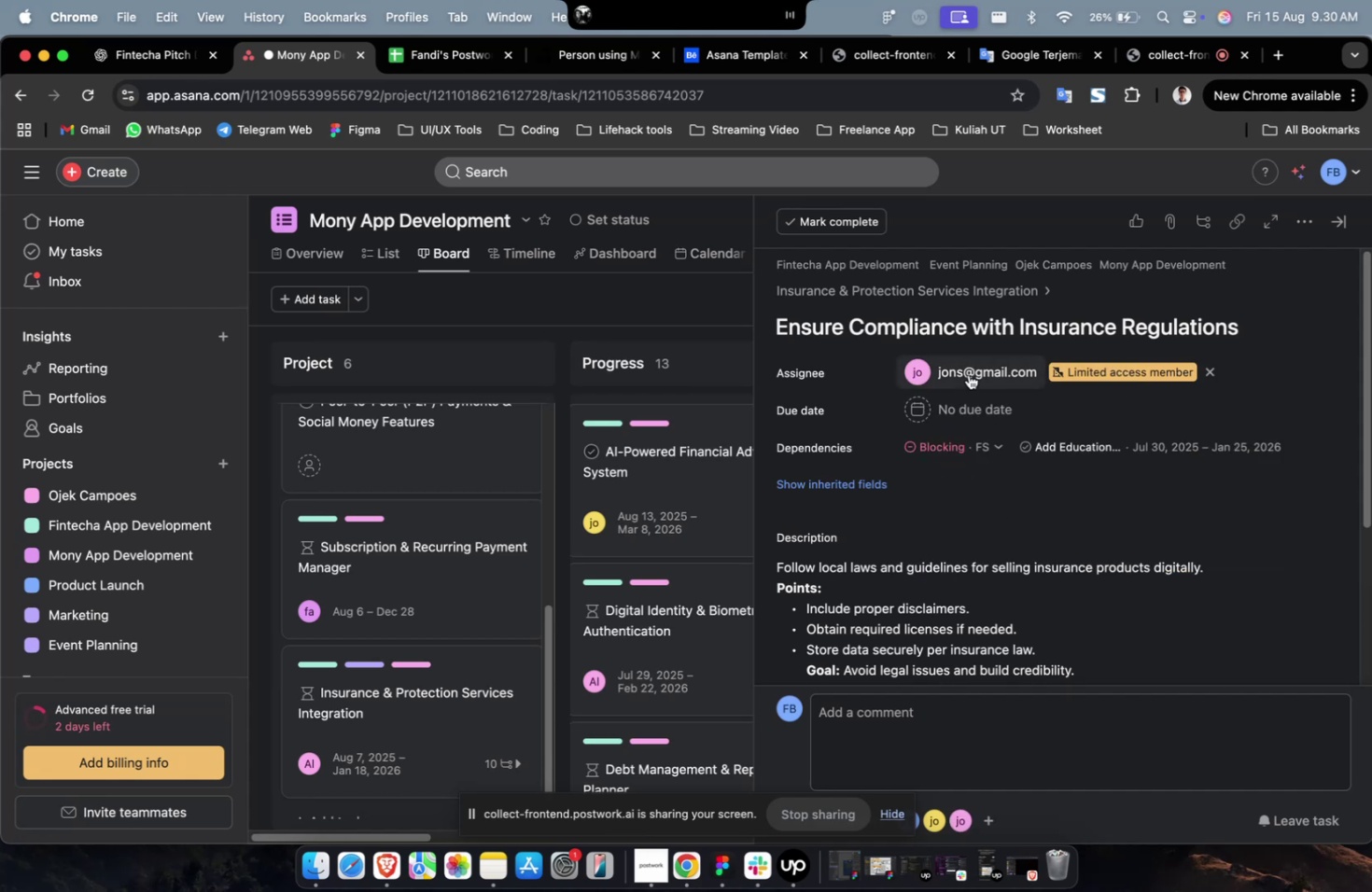 
double_click([968, 374])
 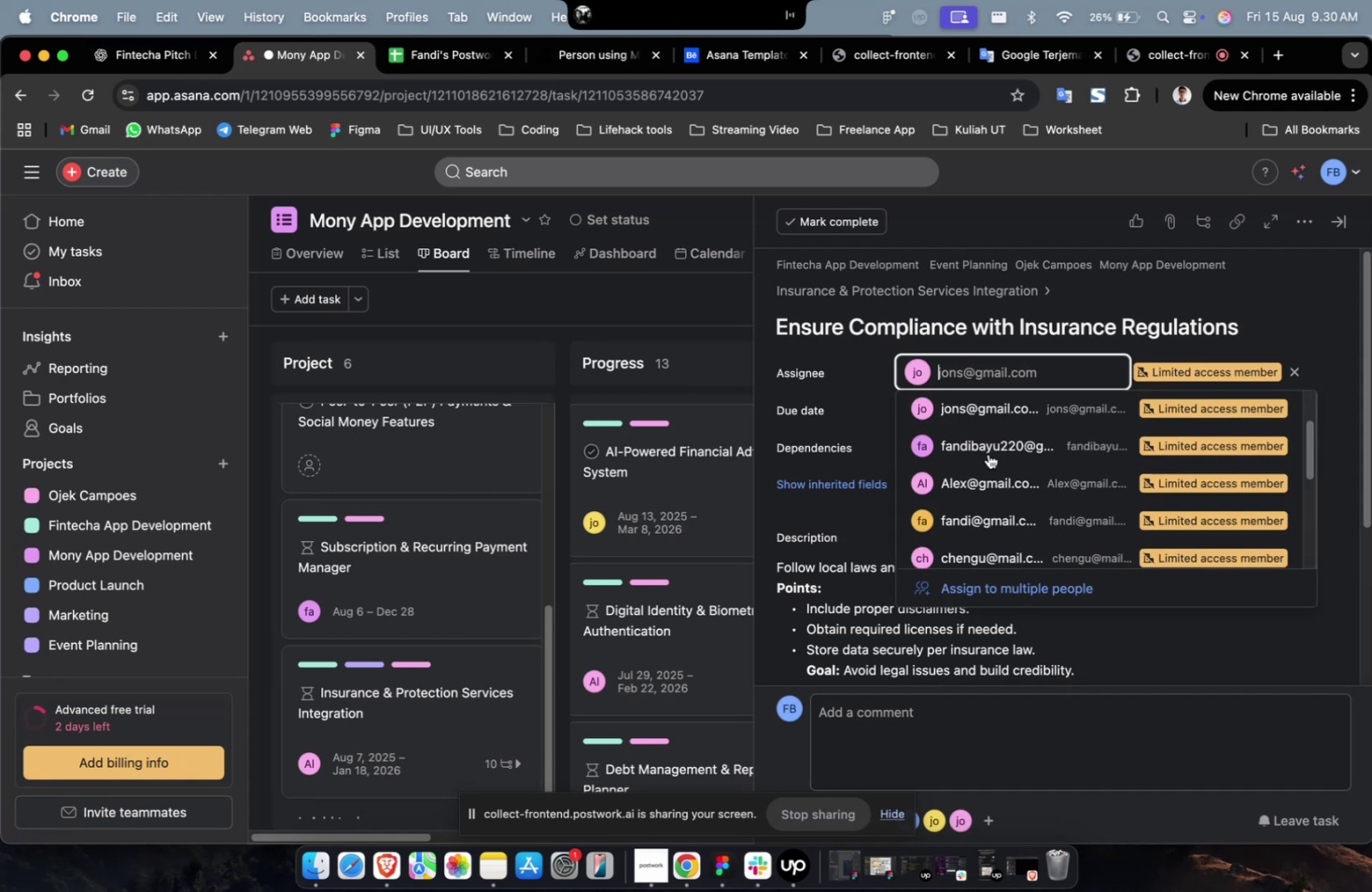 
scroll: coordinate [985, 438], scroll_direction: down, amount: 9.0
 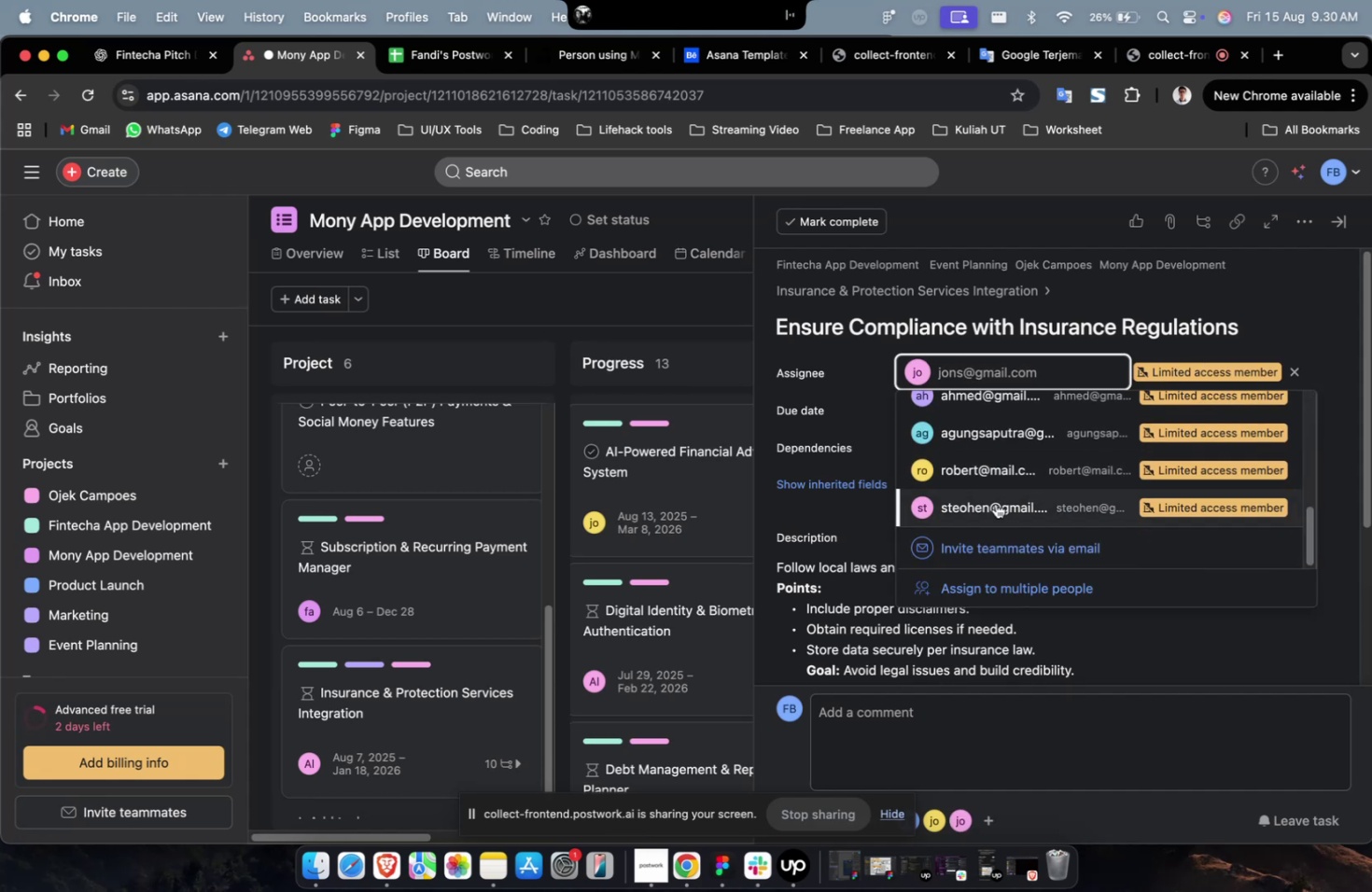 
left_click([995, 503])
 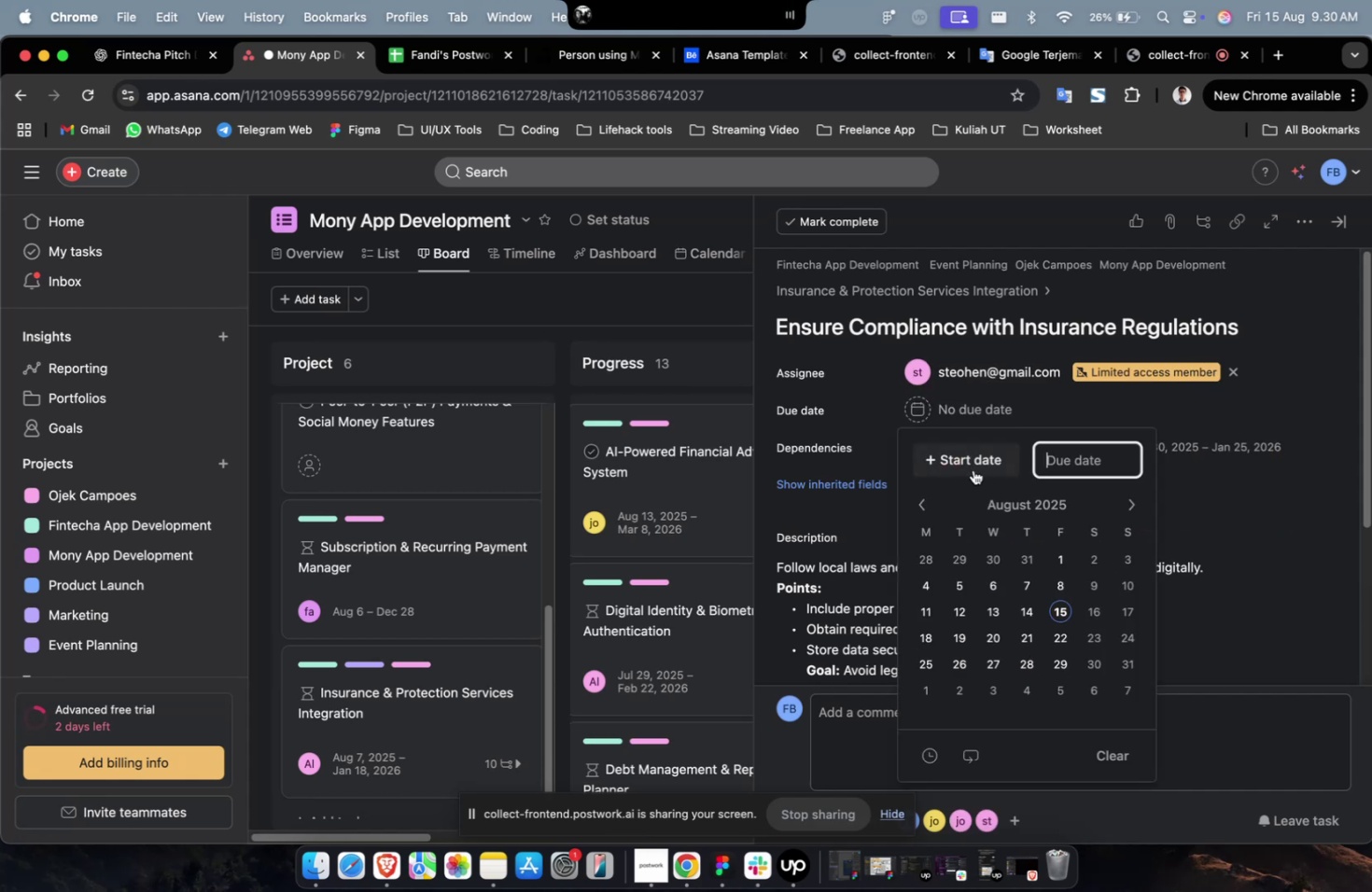 
triple_click([973, 469])
 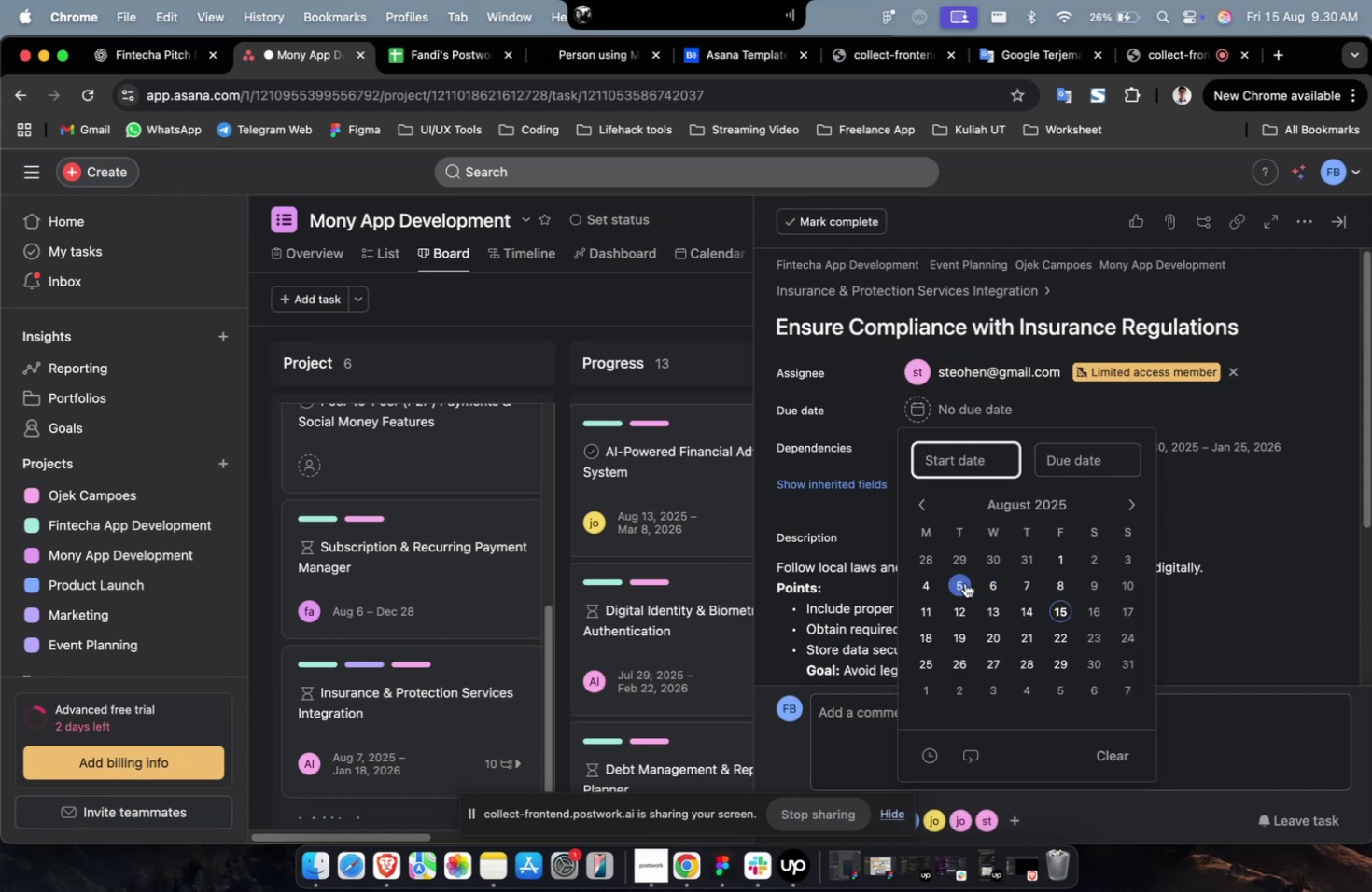 
triple_click([964, 582])
 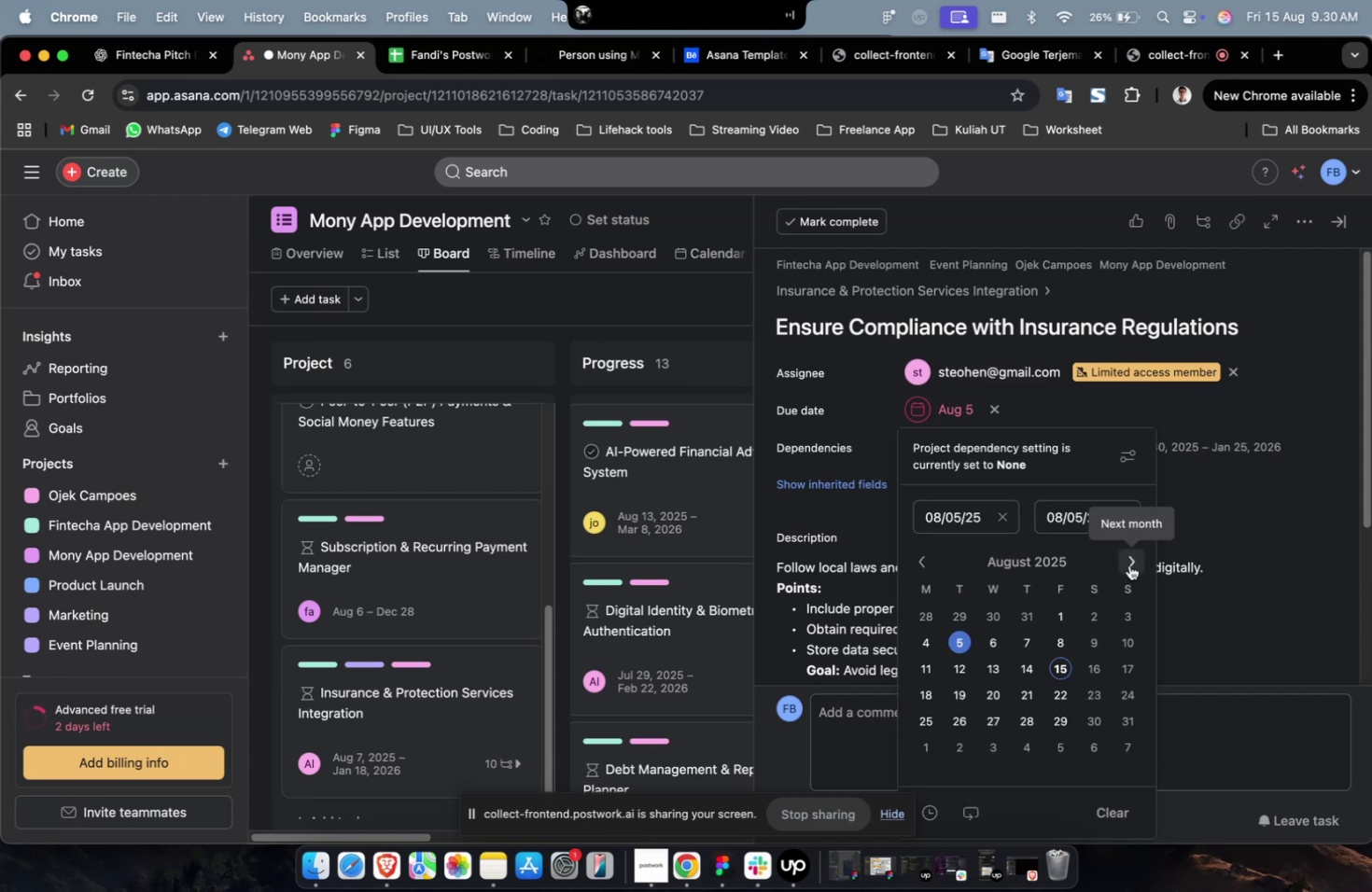 
triple_click([1128, 564])
 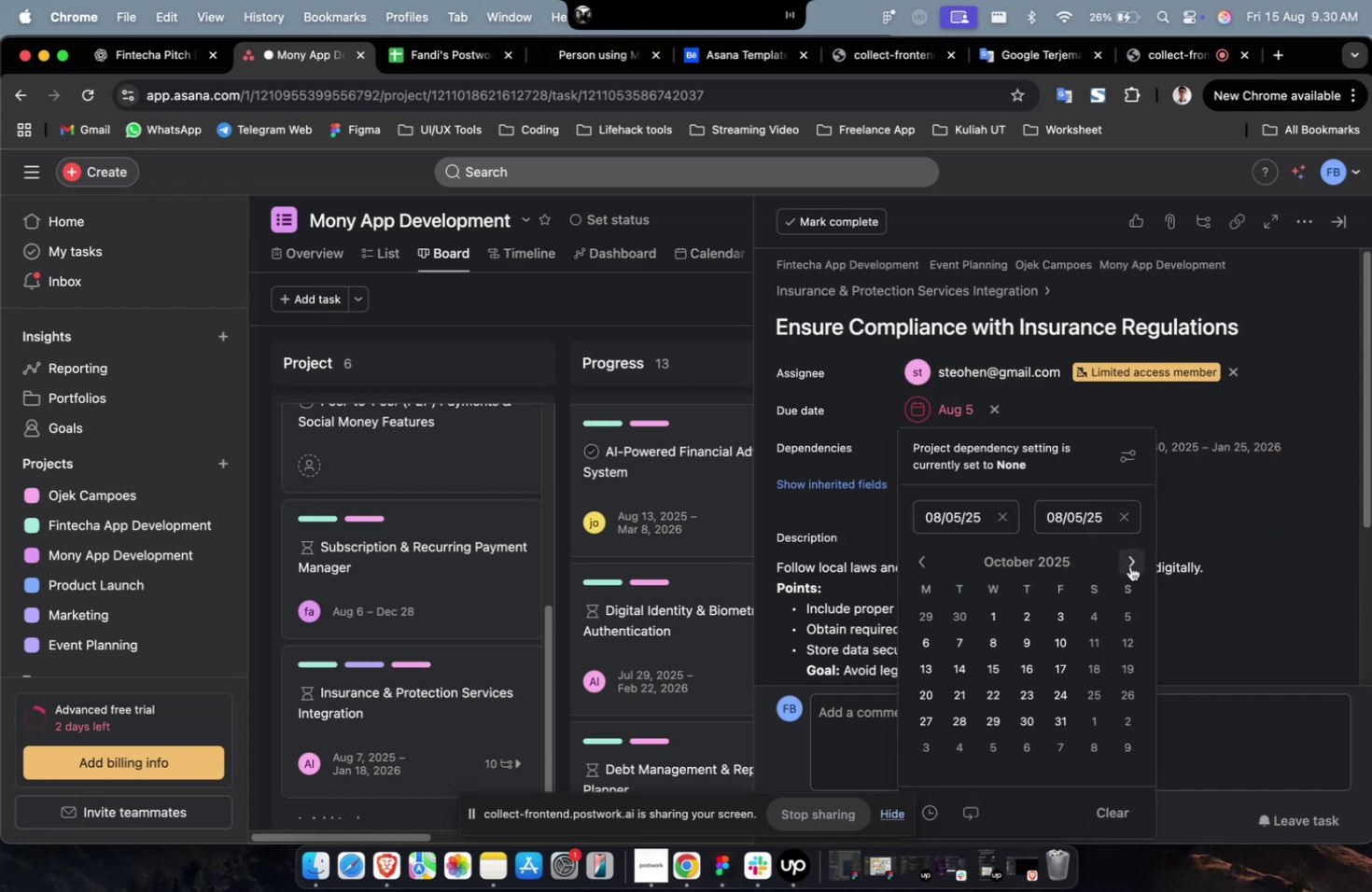 
triple_click([1129, 565])
 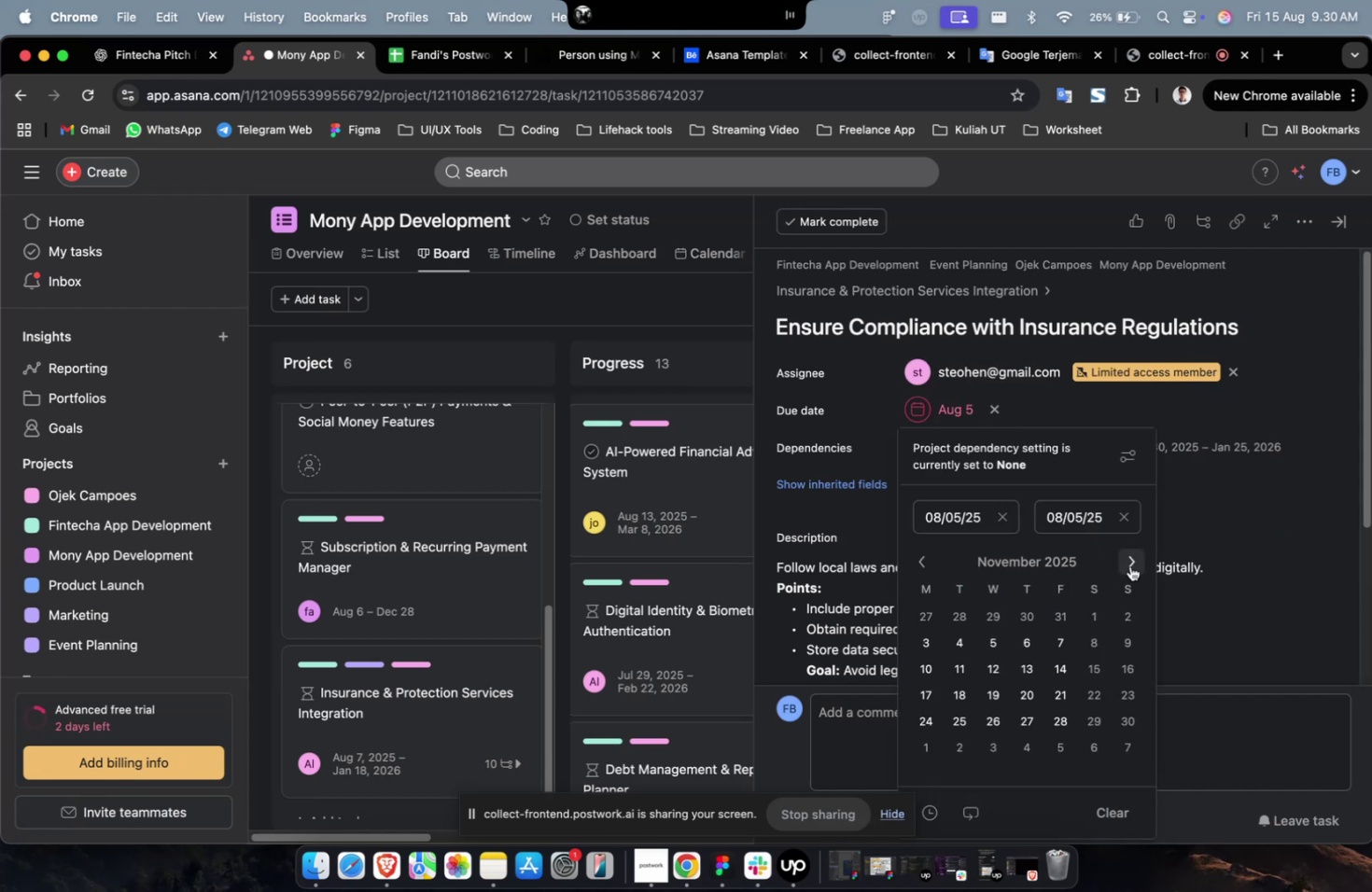 
triple_click([1129, 565])
 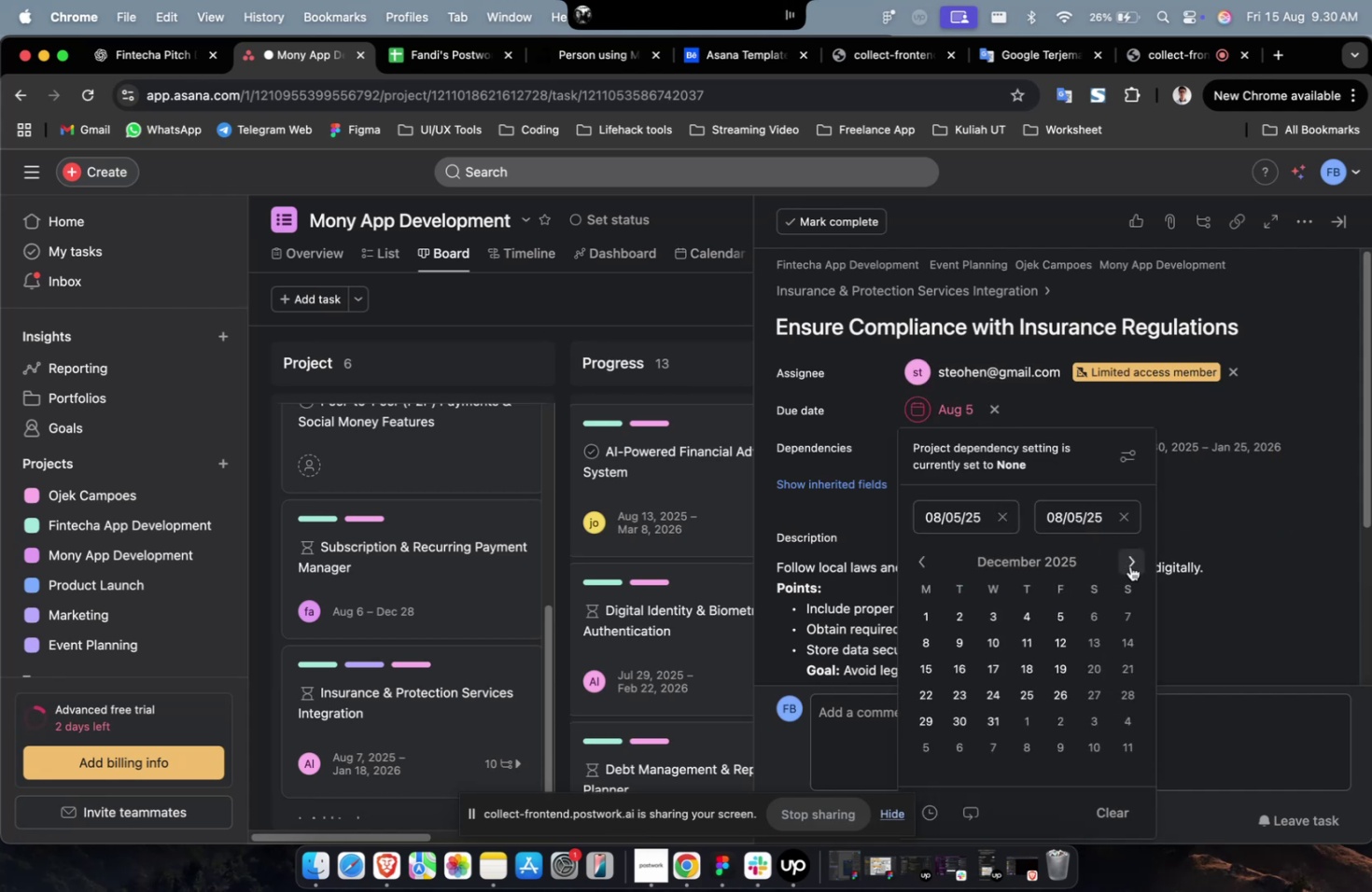 
triple_click([1129, 565])
 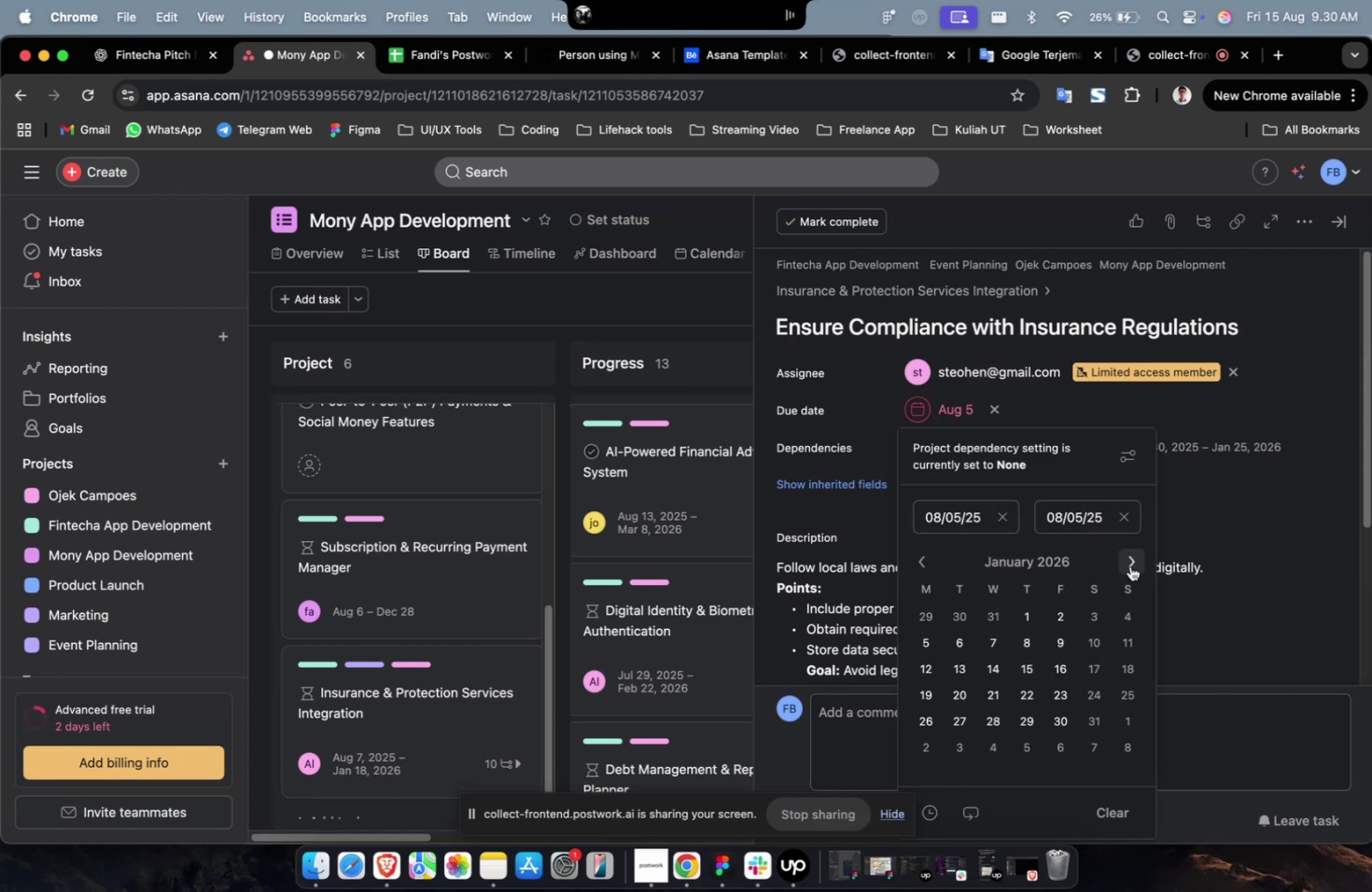 
triple_click([1129, 565])
 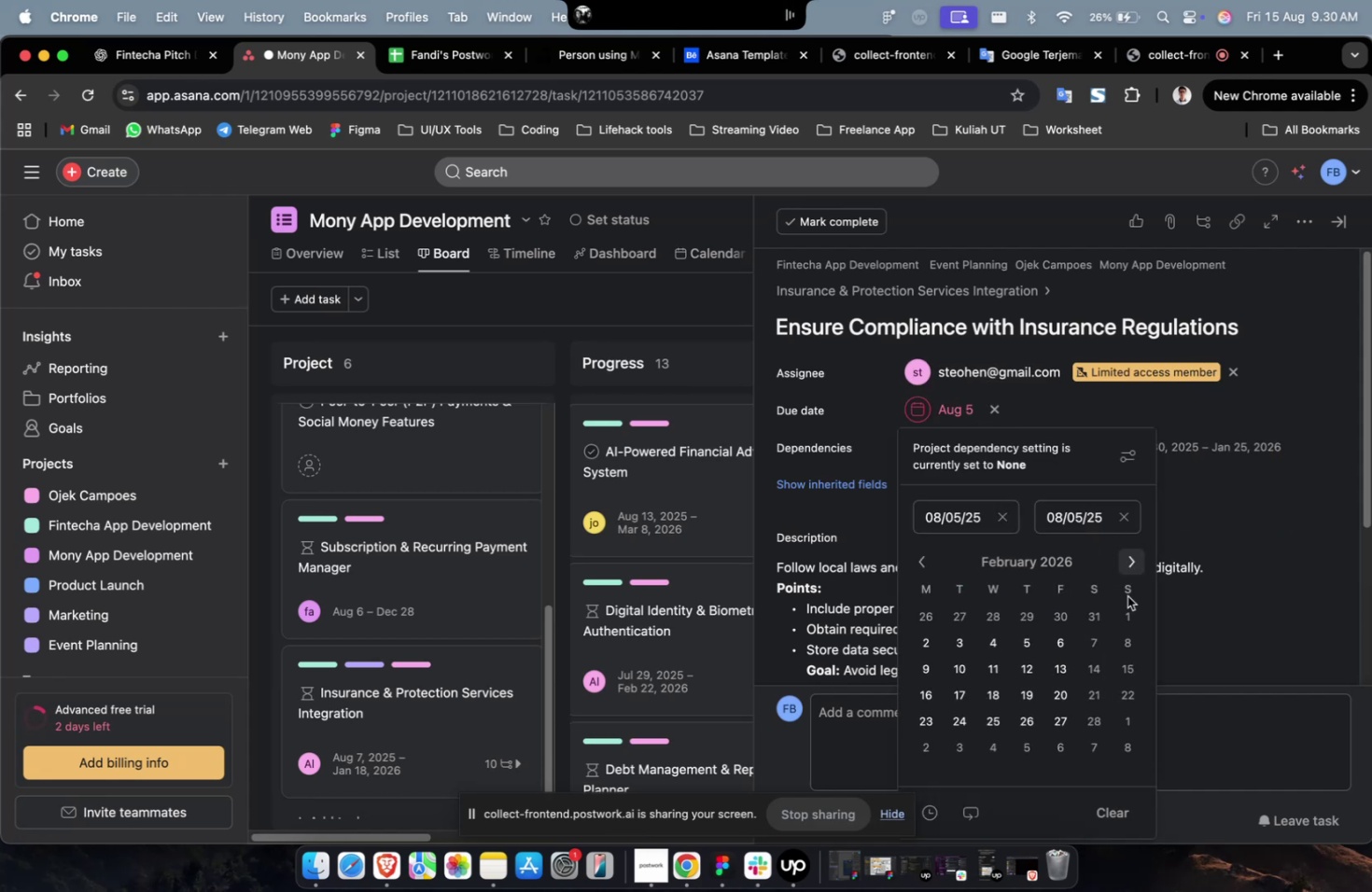 
triple_click([1129, 565])
 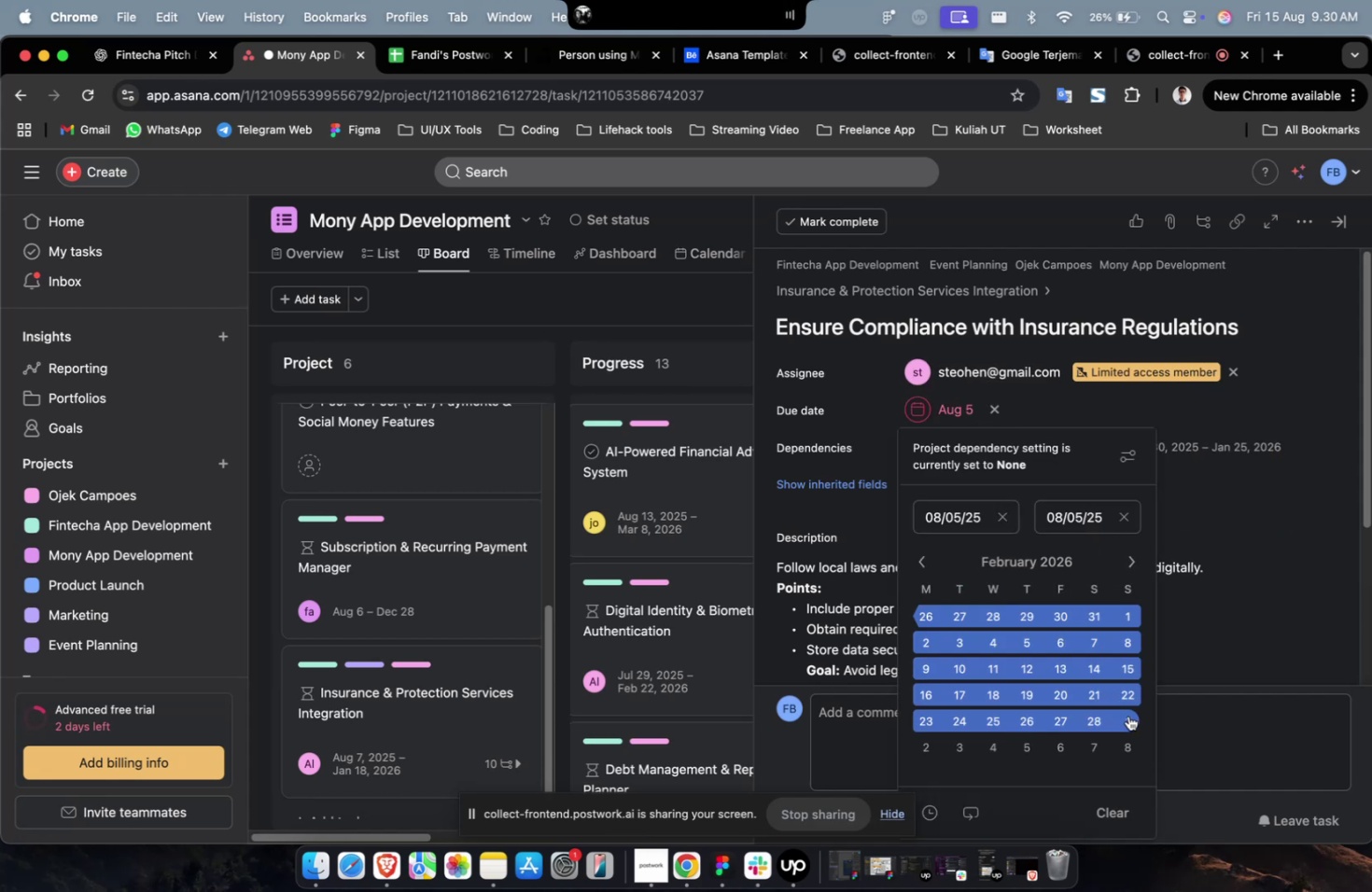 
left_click([1127, 715])
 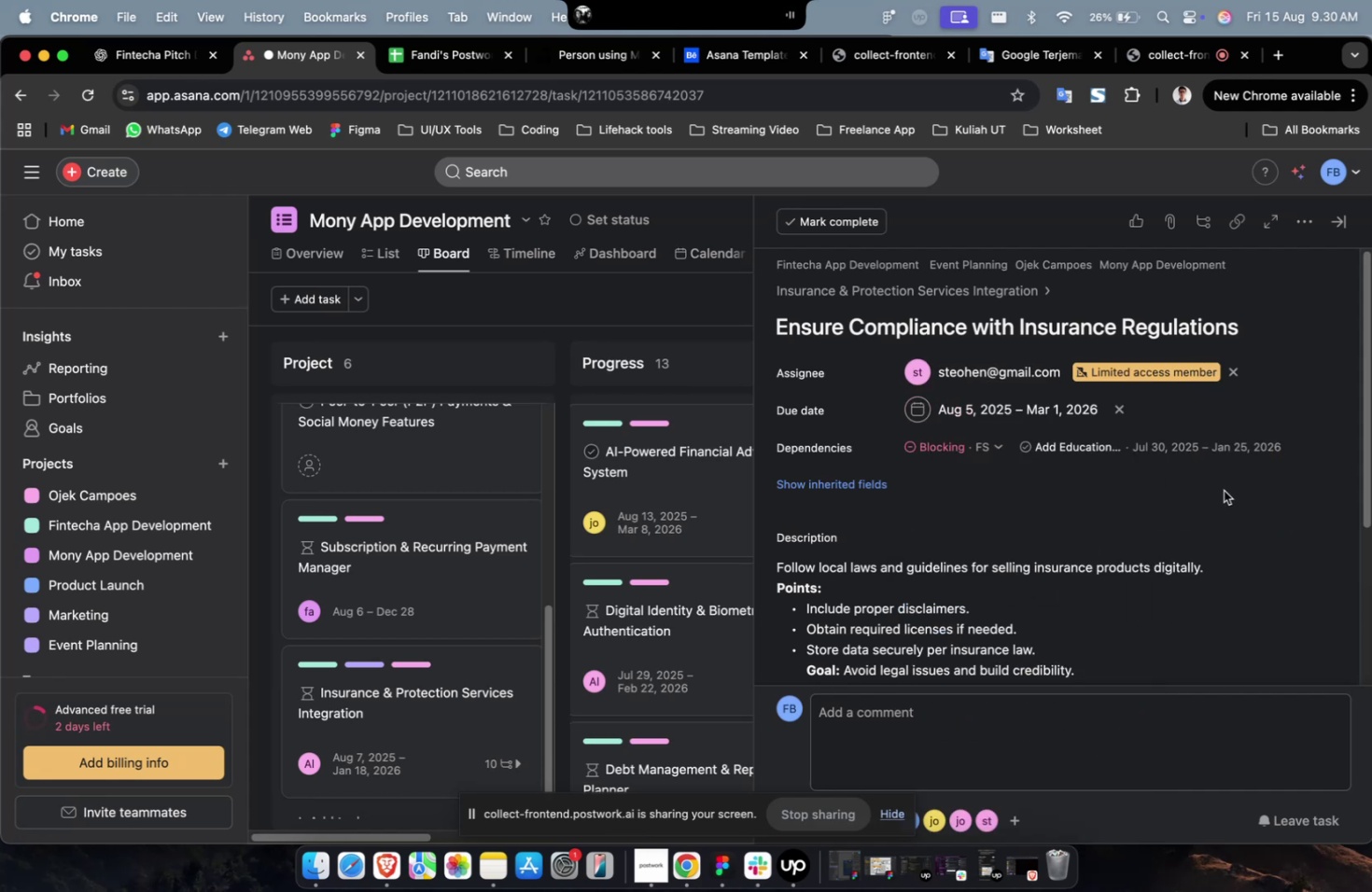 
double_click([1223, 490])
 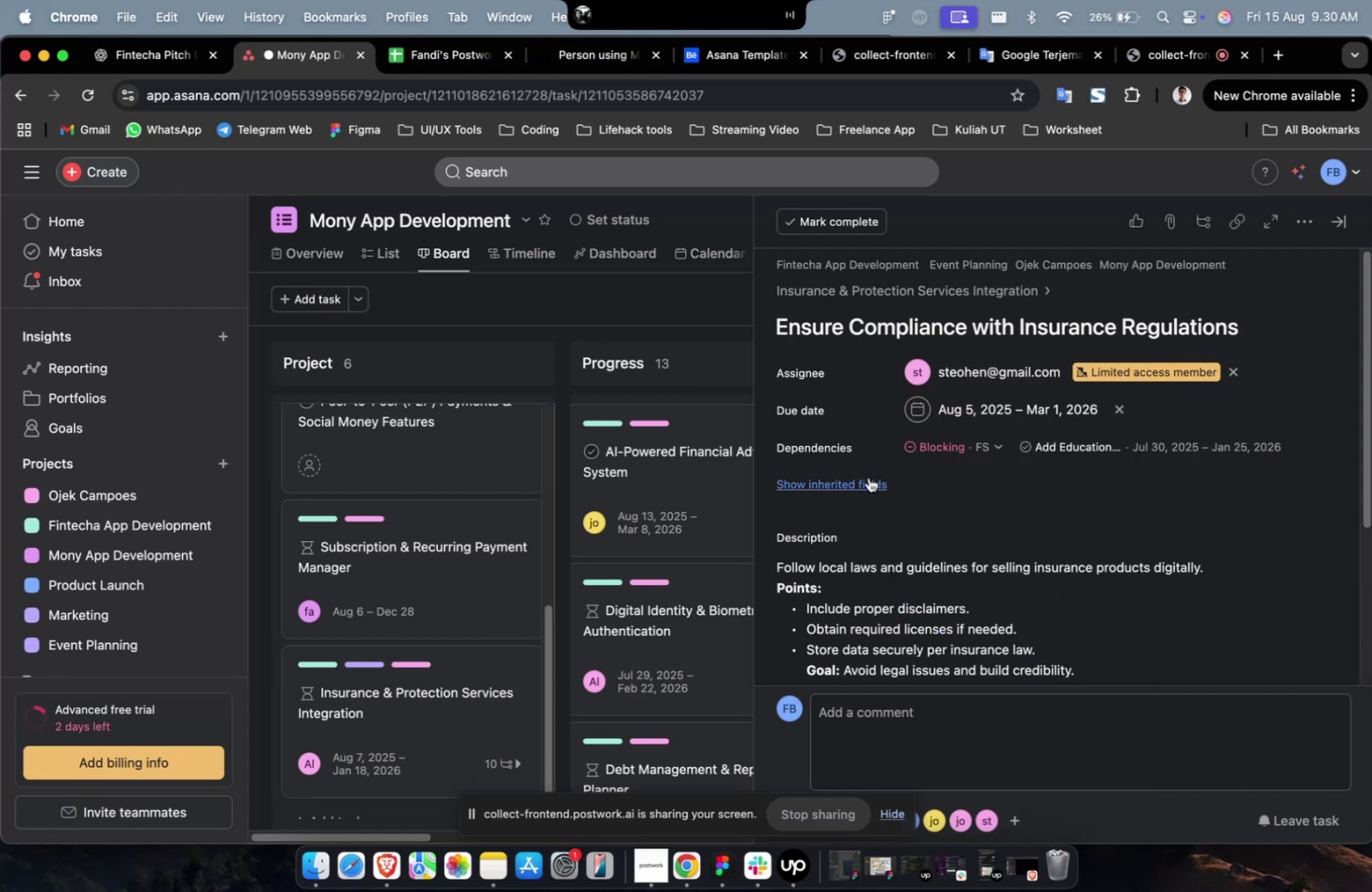 
left_click([864, 477])
 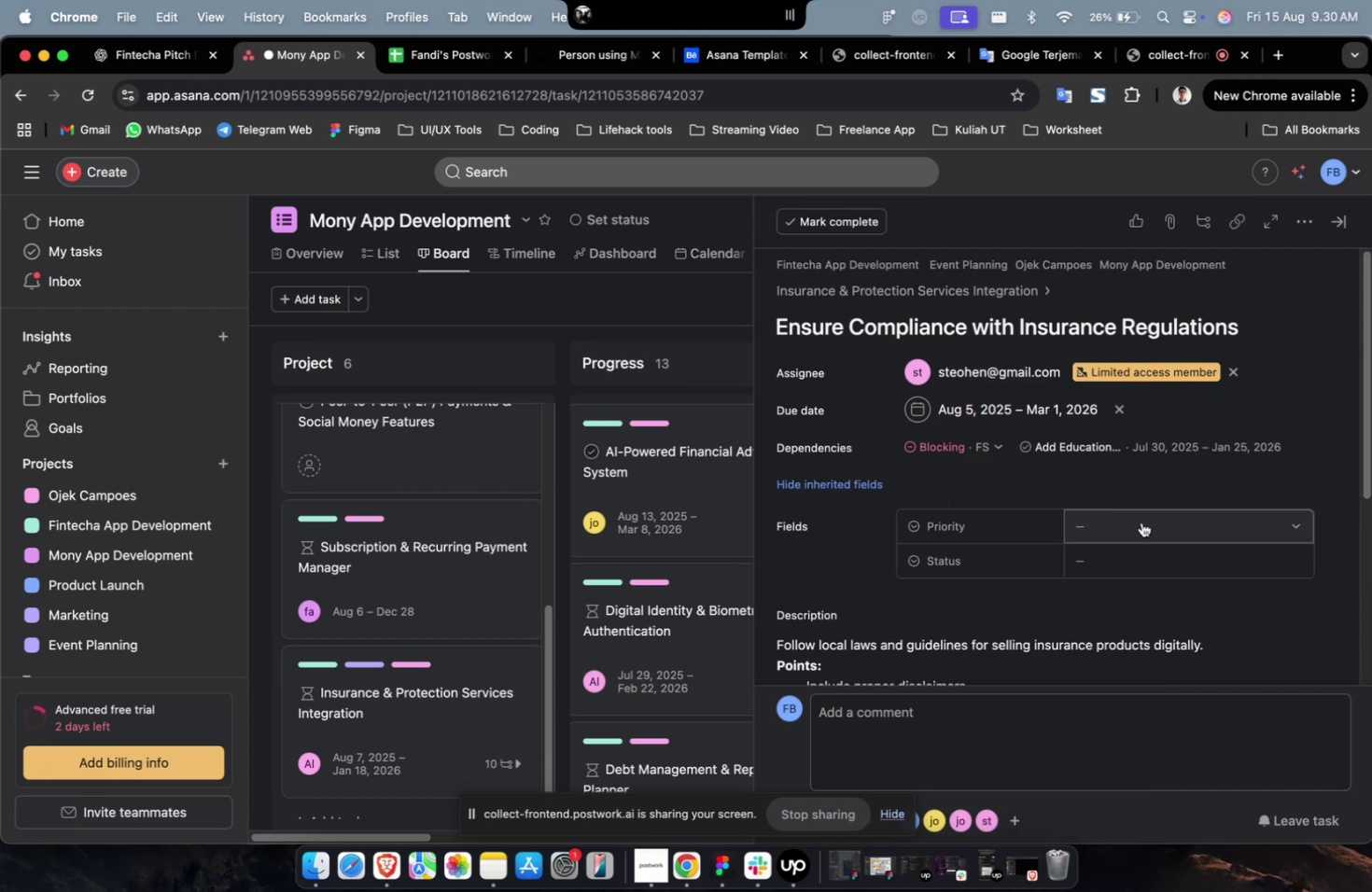 
double_click([1141, 522])
 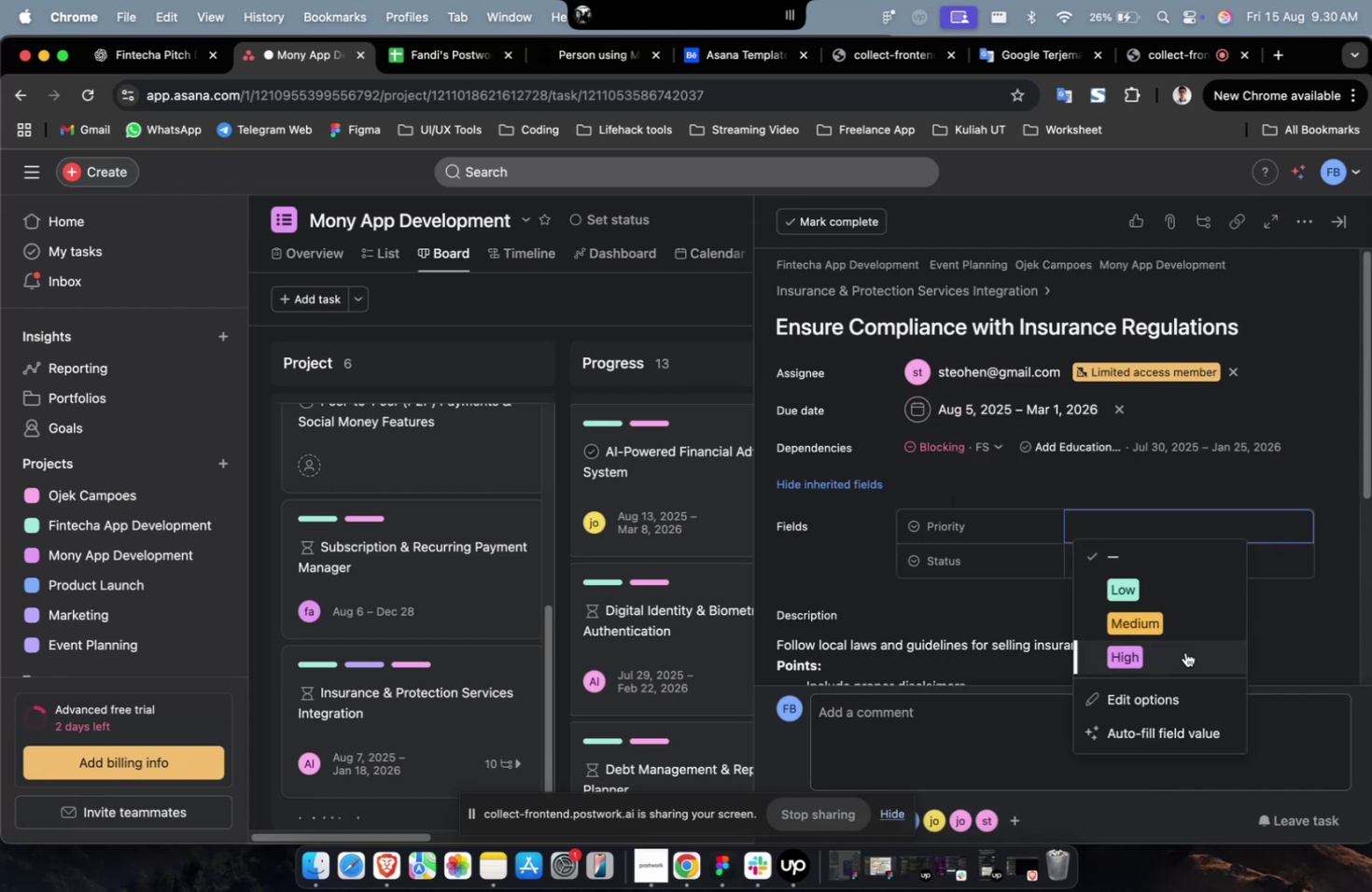 
triple_click([1184, 651])
 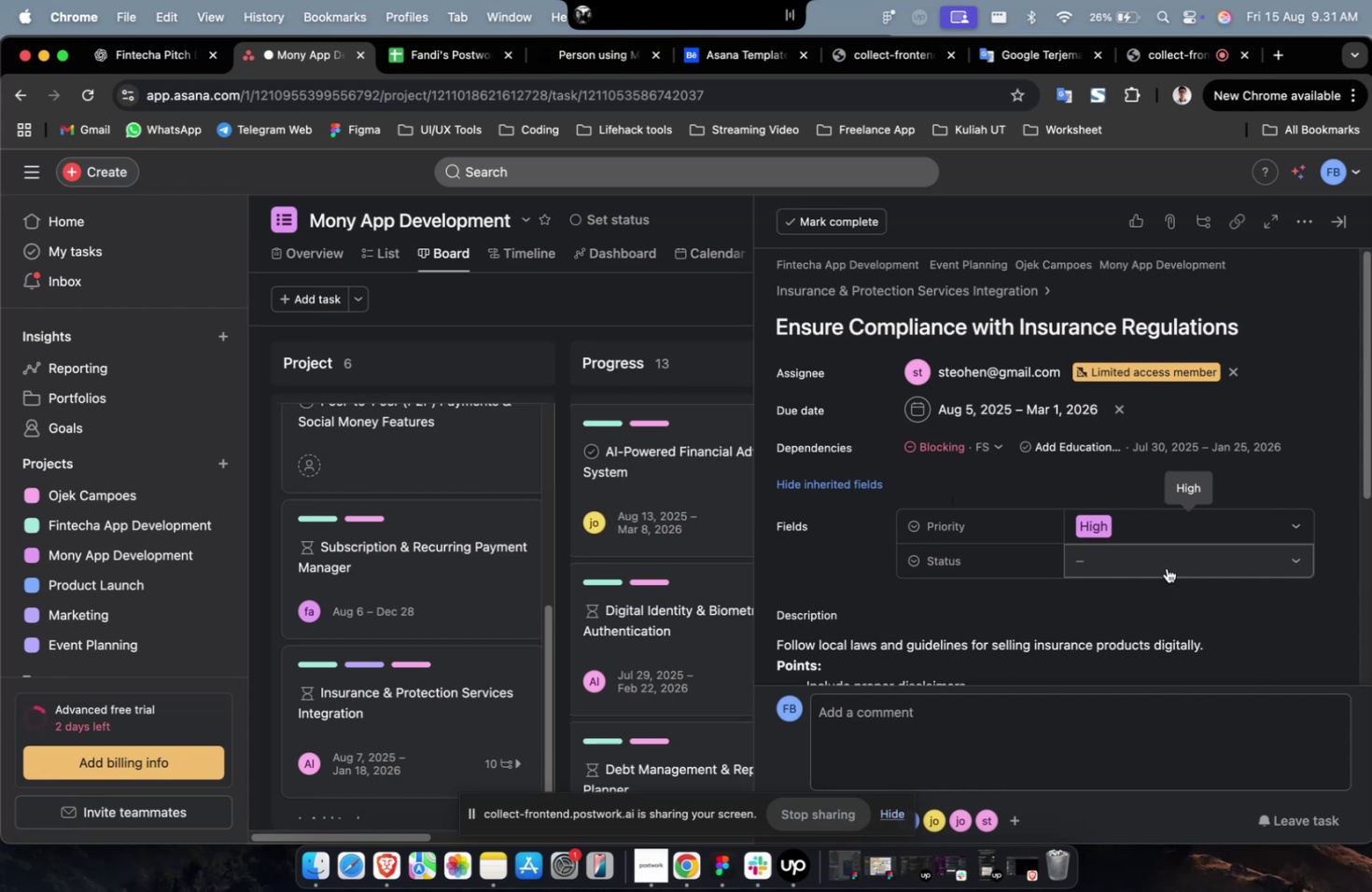 
left_click([1166, 567])
 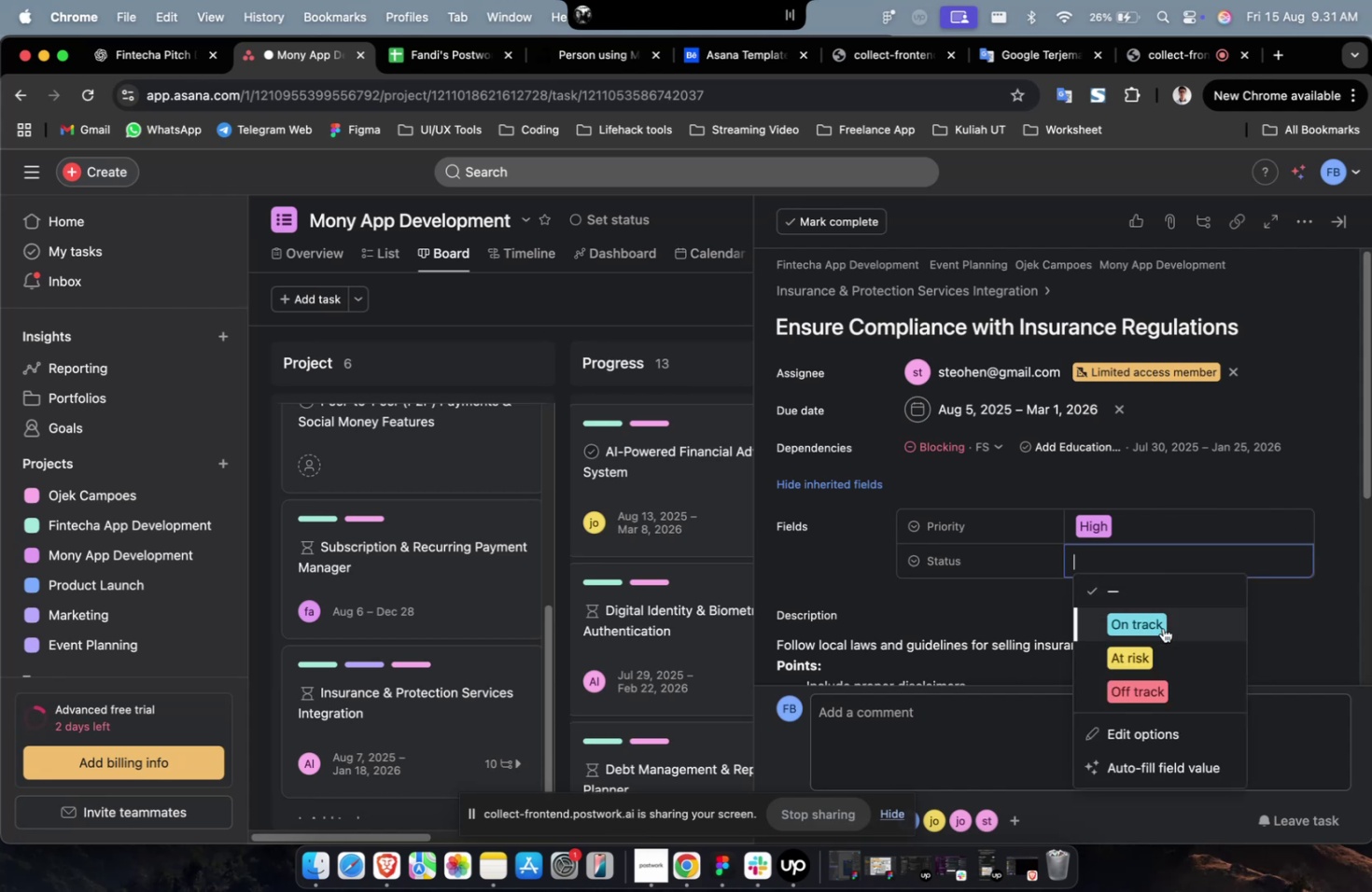 
double_click([1162, 627])
 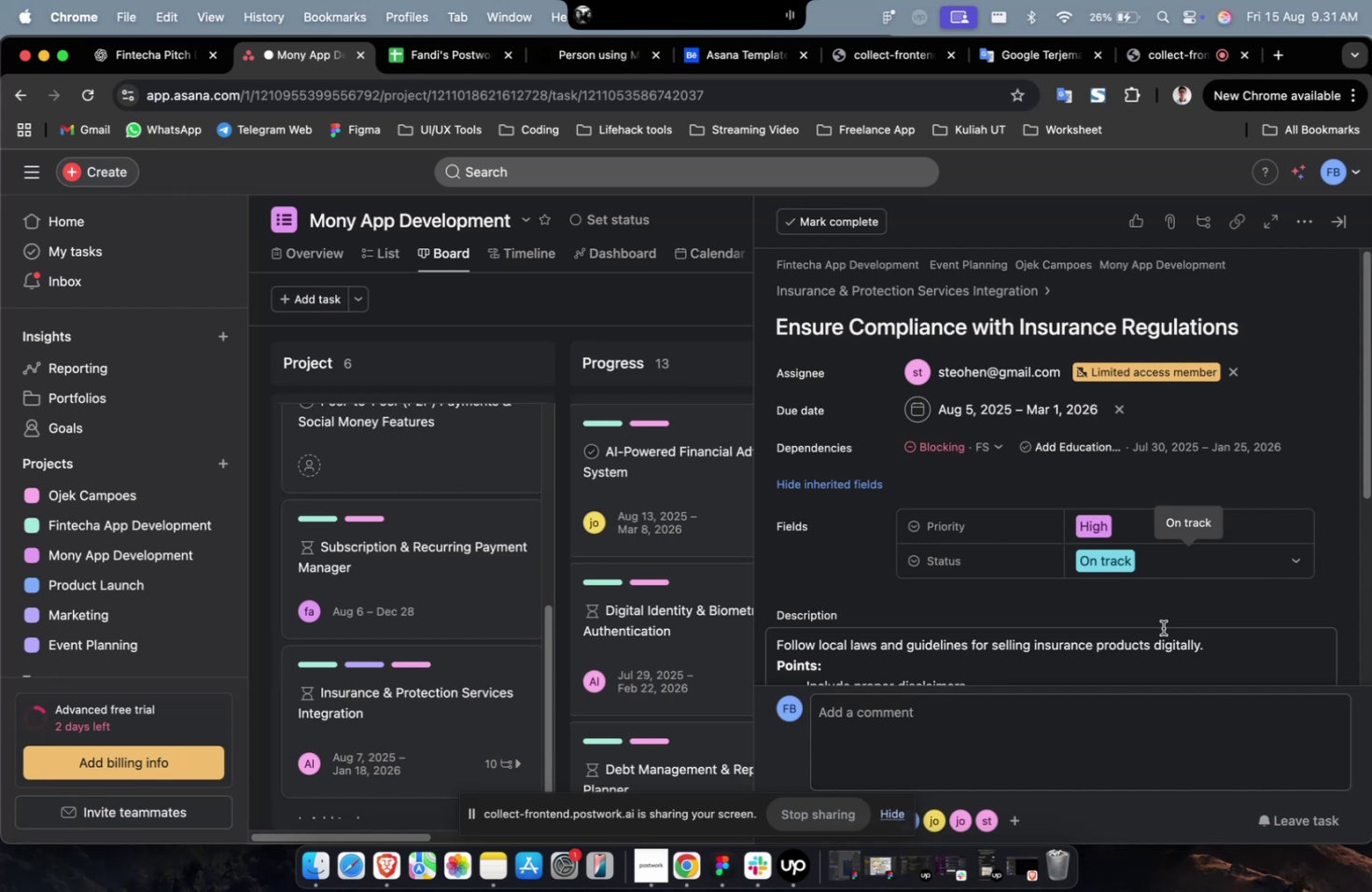 
wait(18.95)
 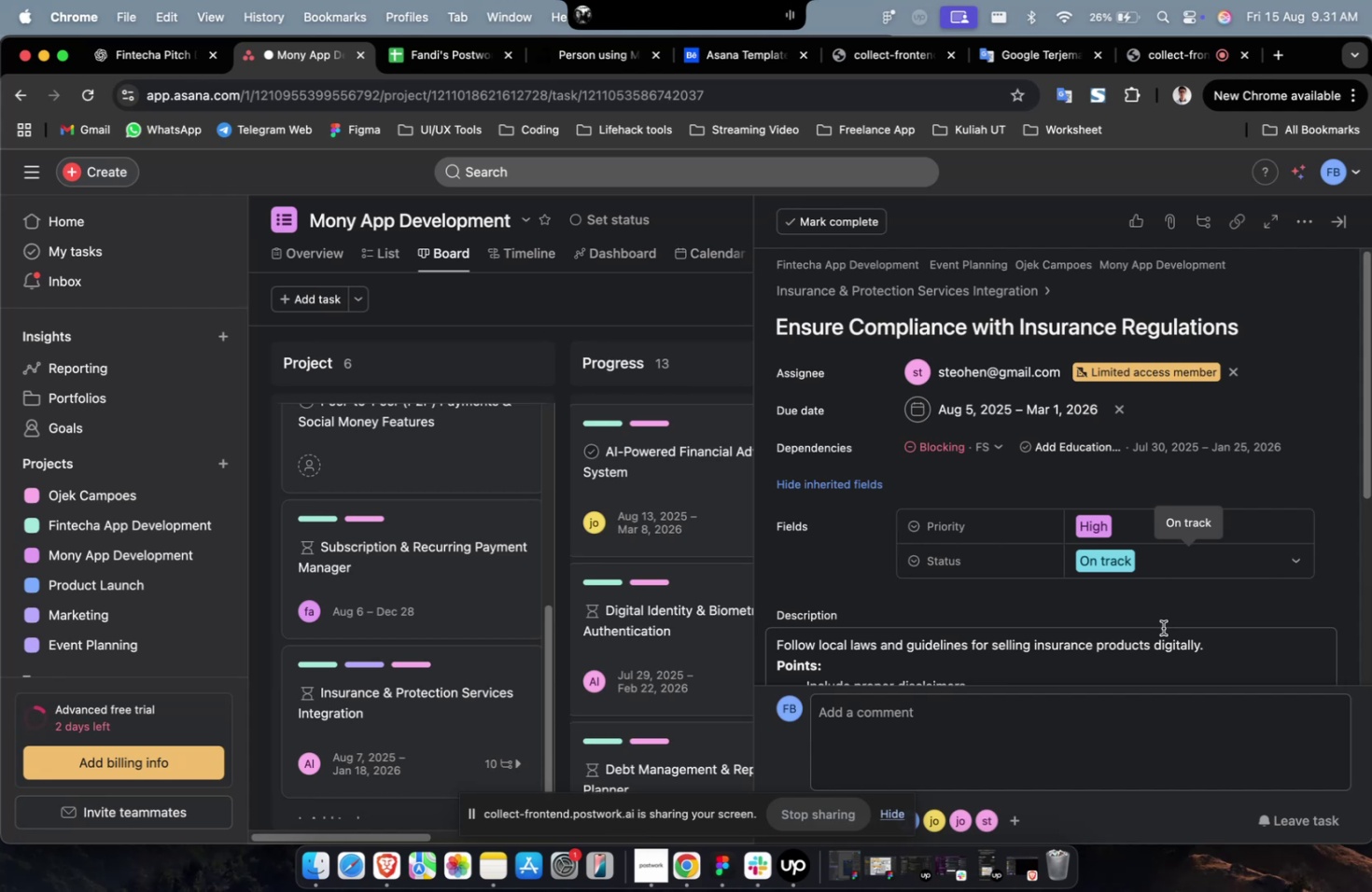 
scroll: coordinate [1104, 579], scroll_direction: down, amount: 10.0
 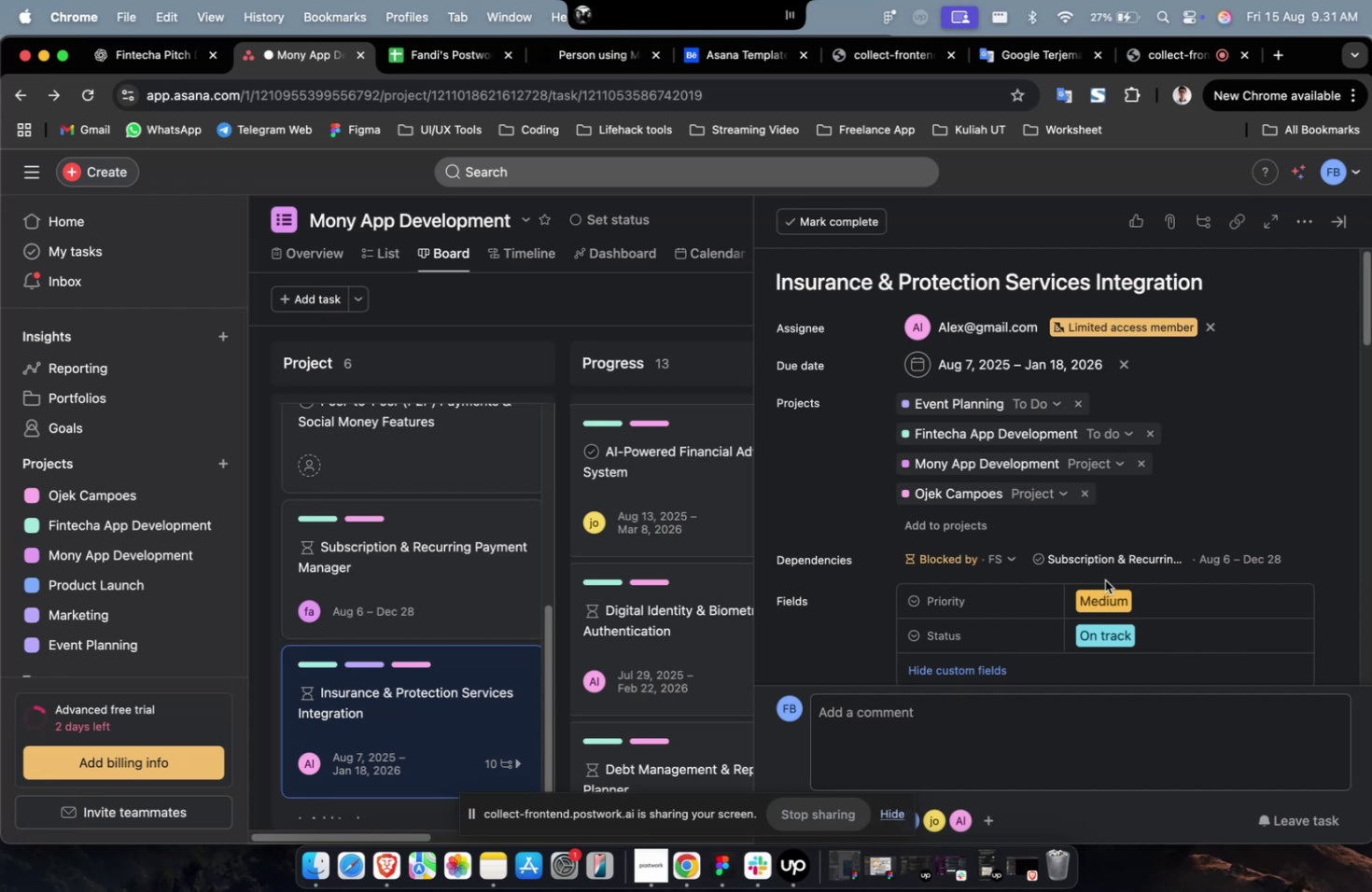 
wait(14.59)
 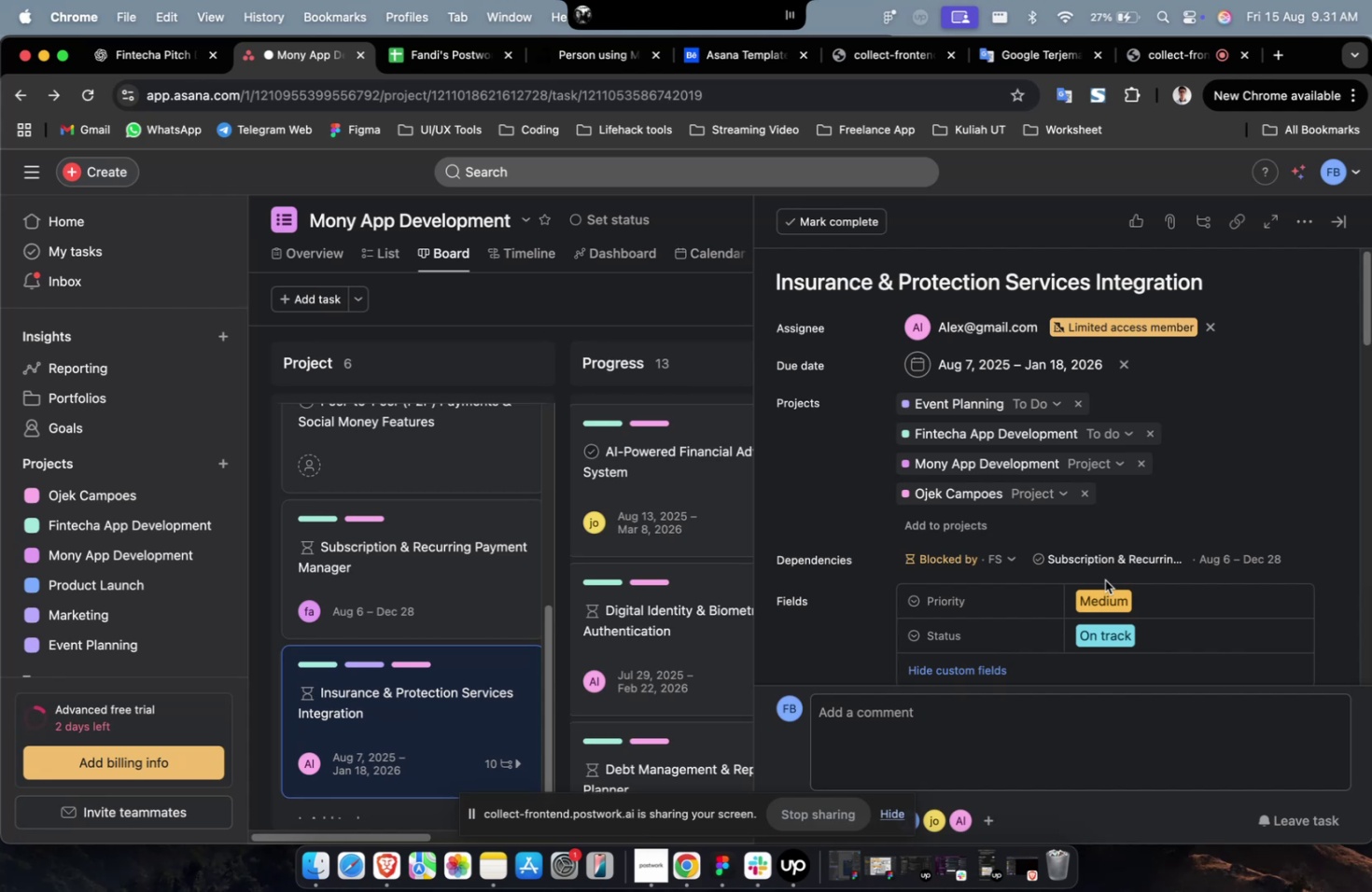 
scroll: coordinate [1102, 552], scroll_direction: down, amount: 46.0
 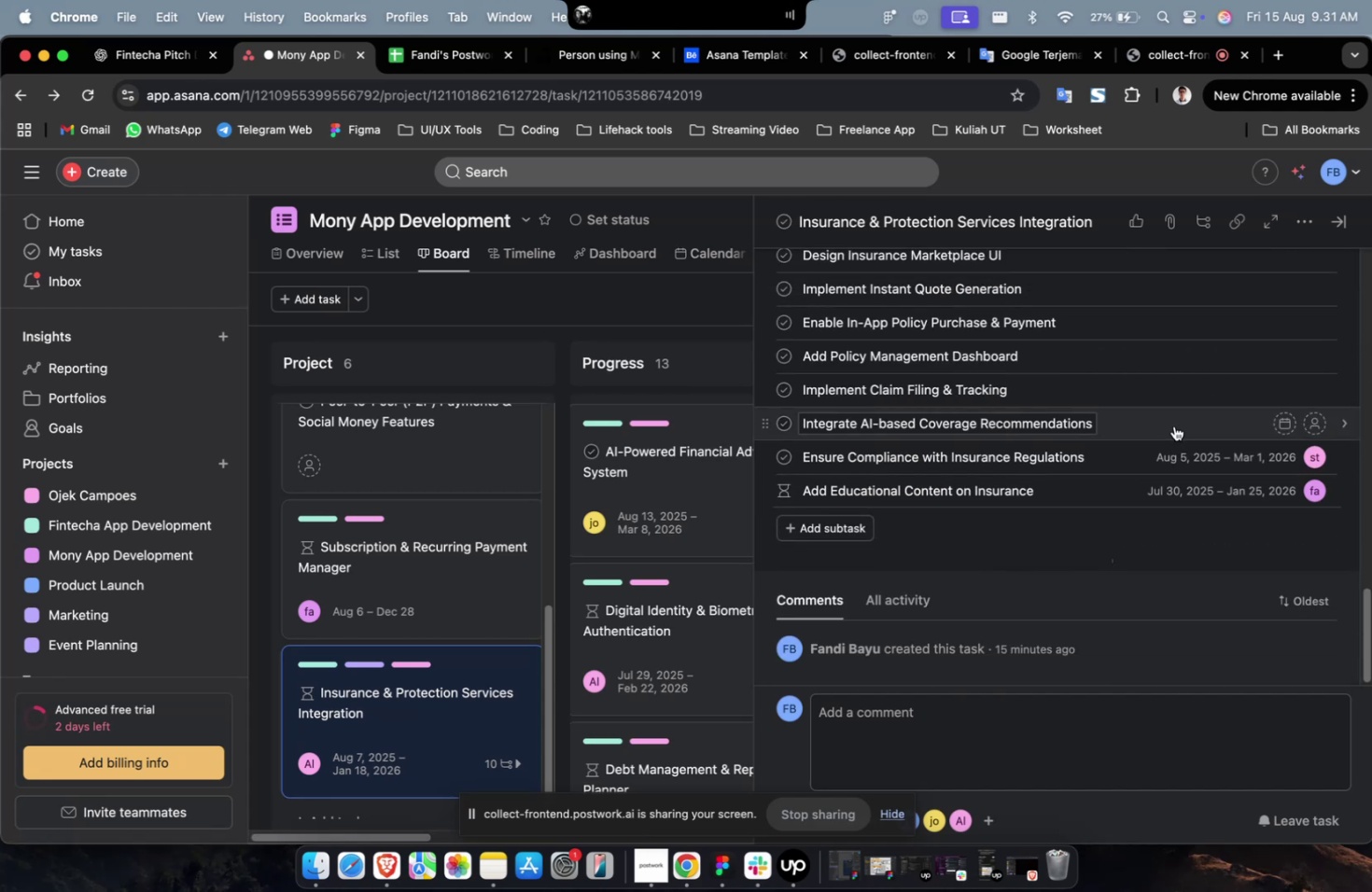 
left_click([1173, 425])
 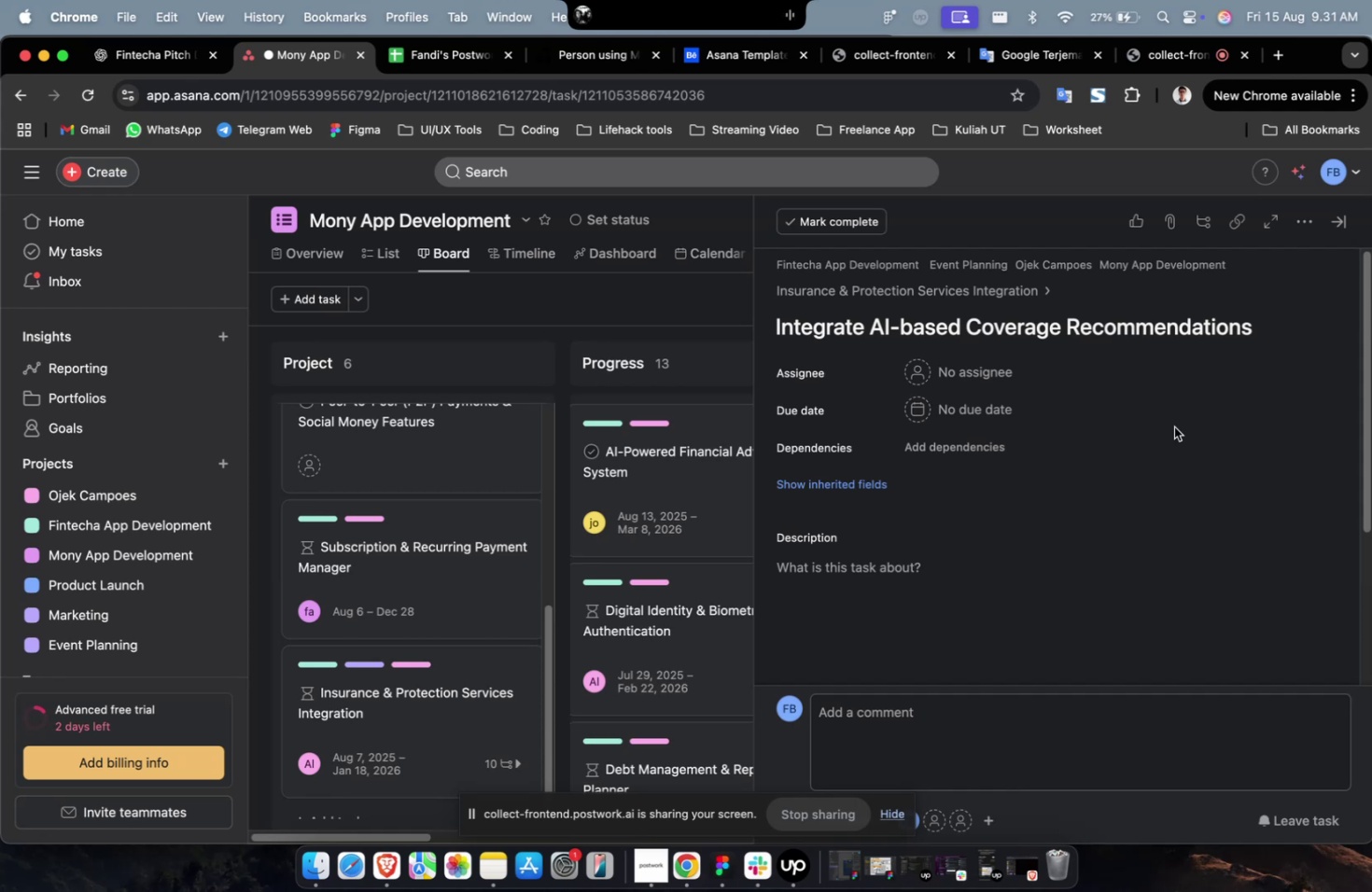 
wait(6.59)
 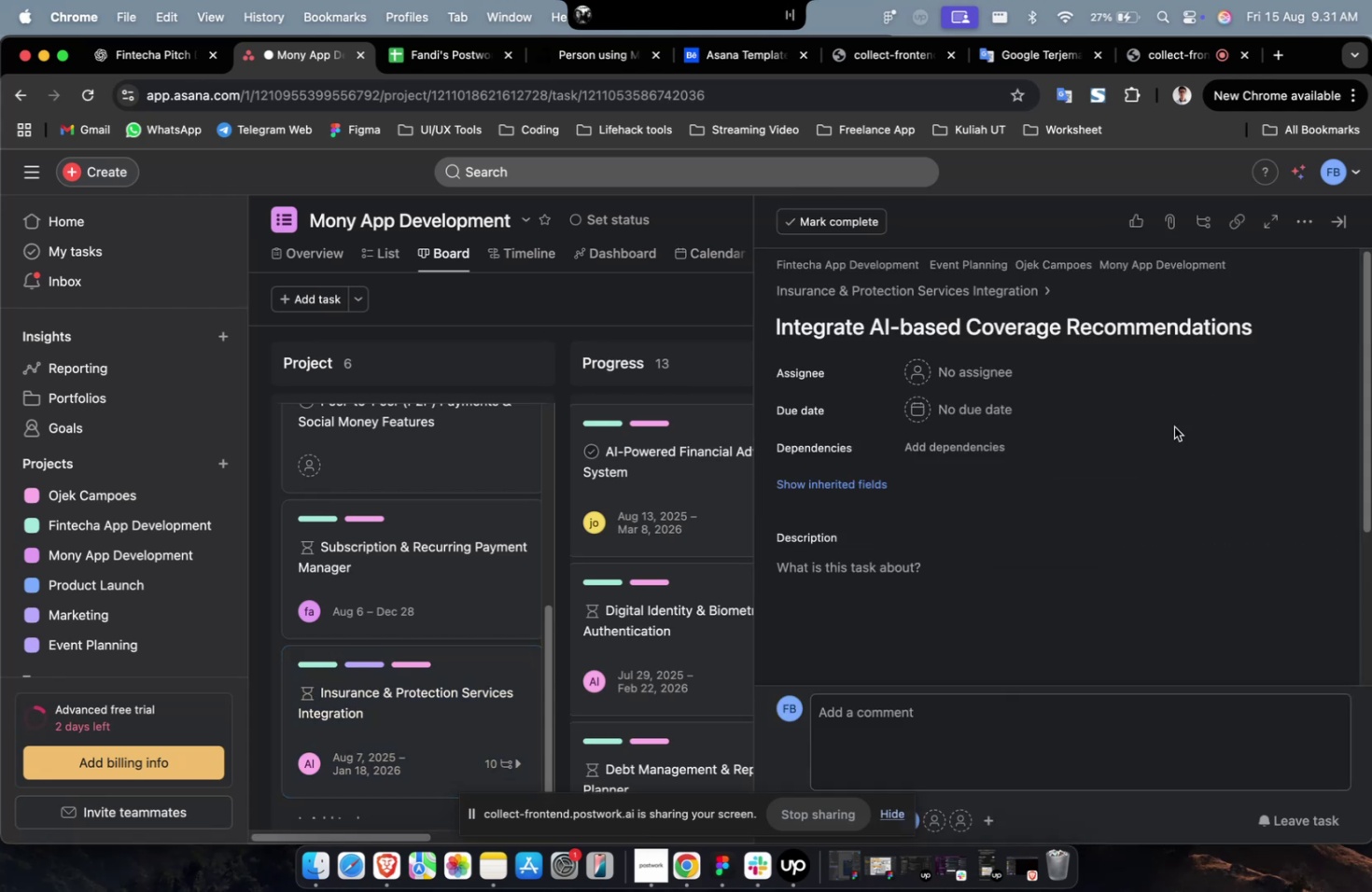 
left_click([982, 382])
 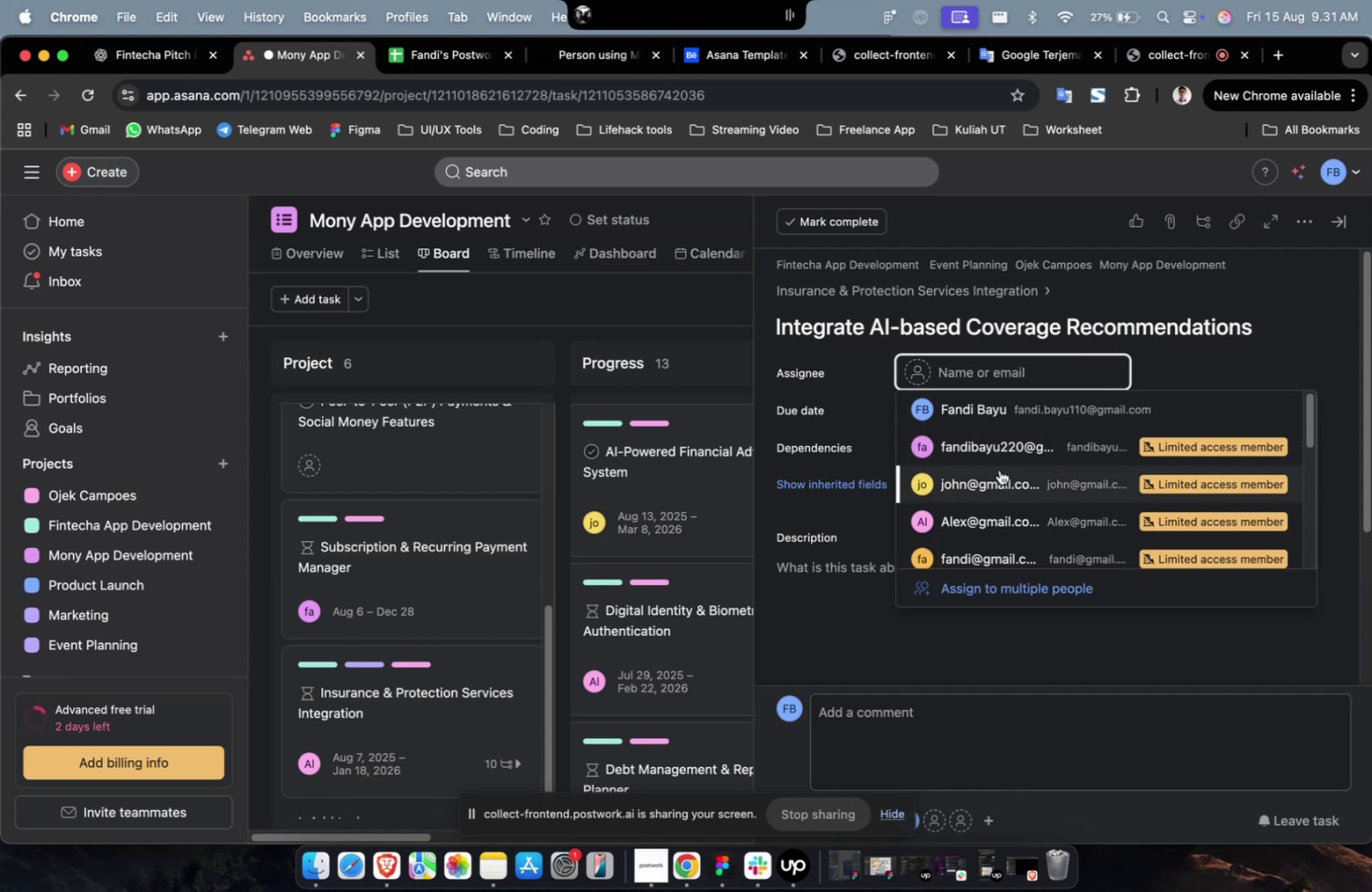 
double_click([999, 469])
 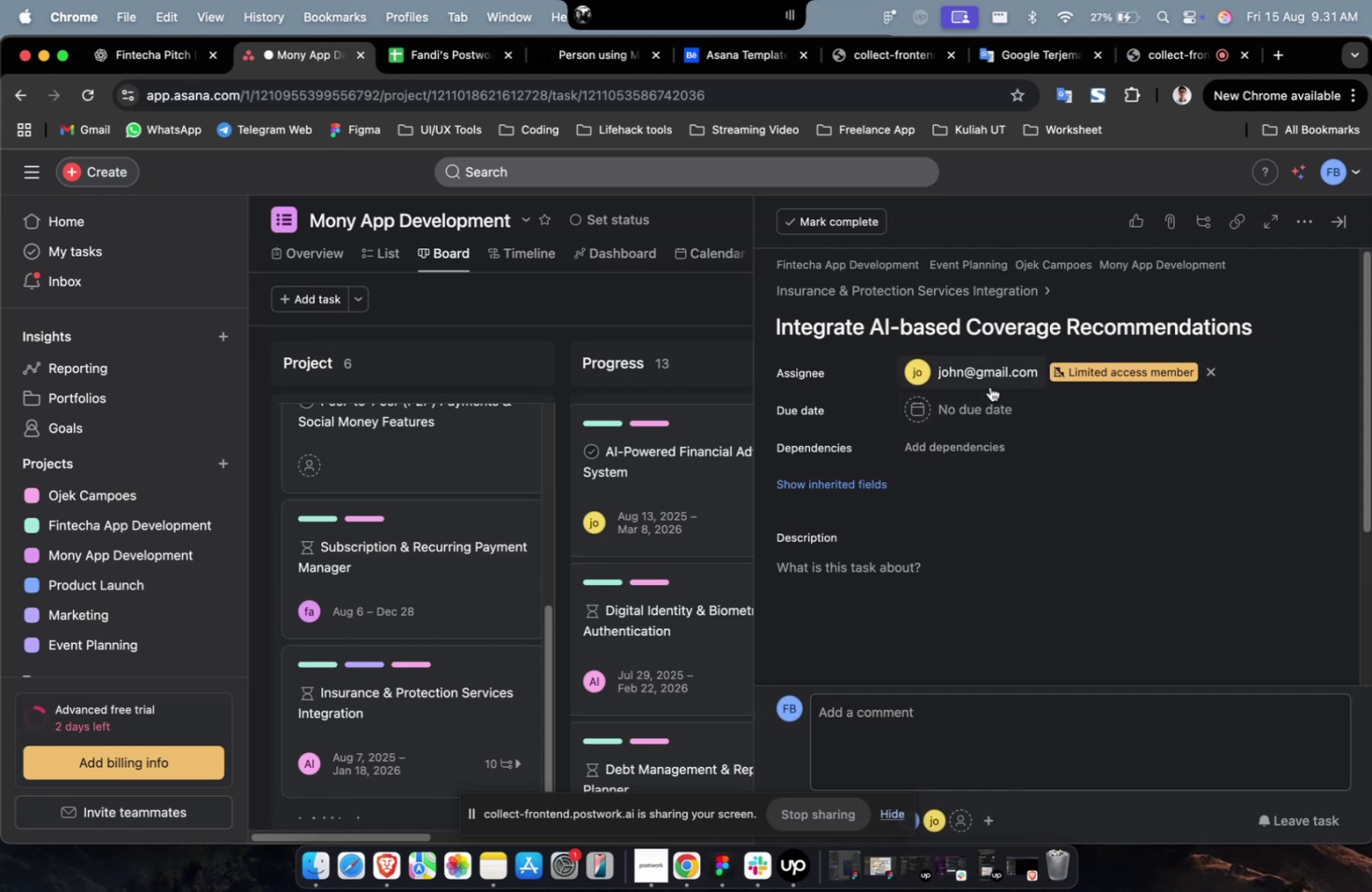 
triple_click([989, 386])
 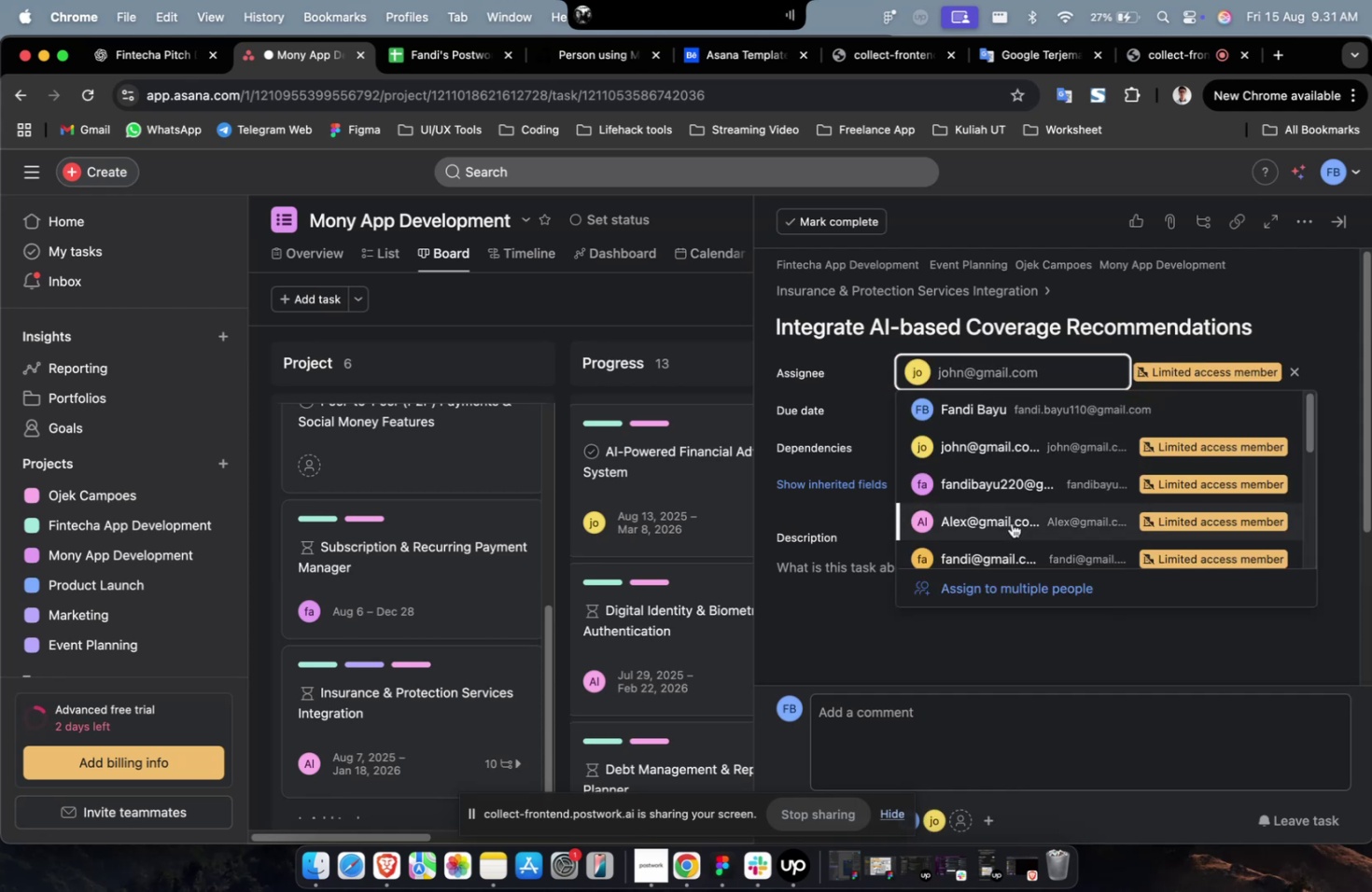 
triple_click([1011, 523])
 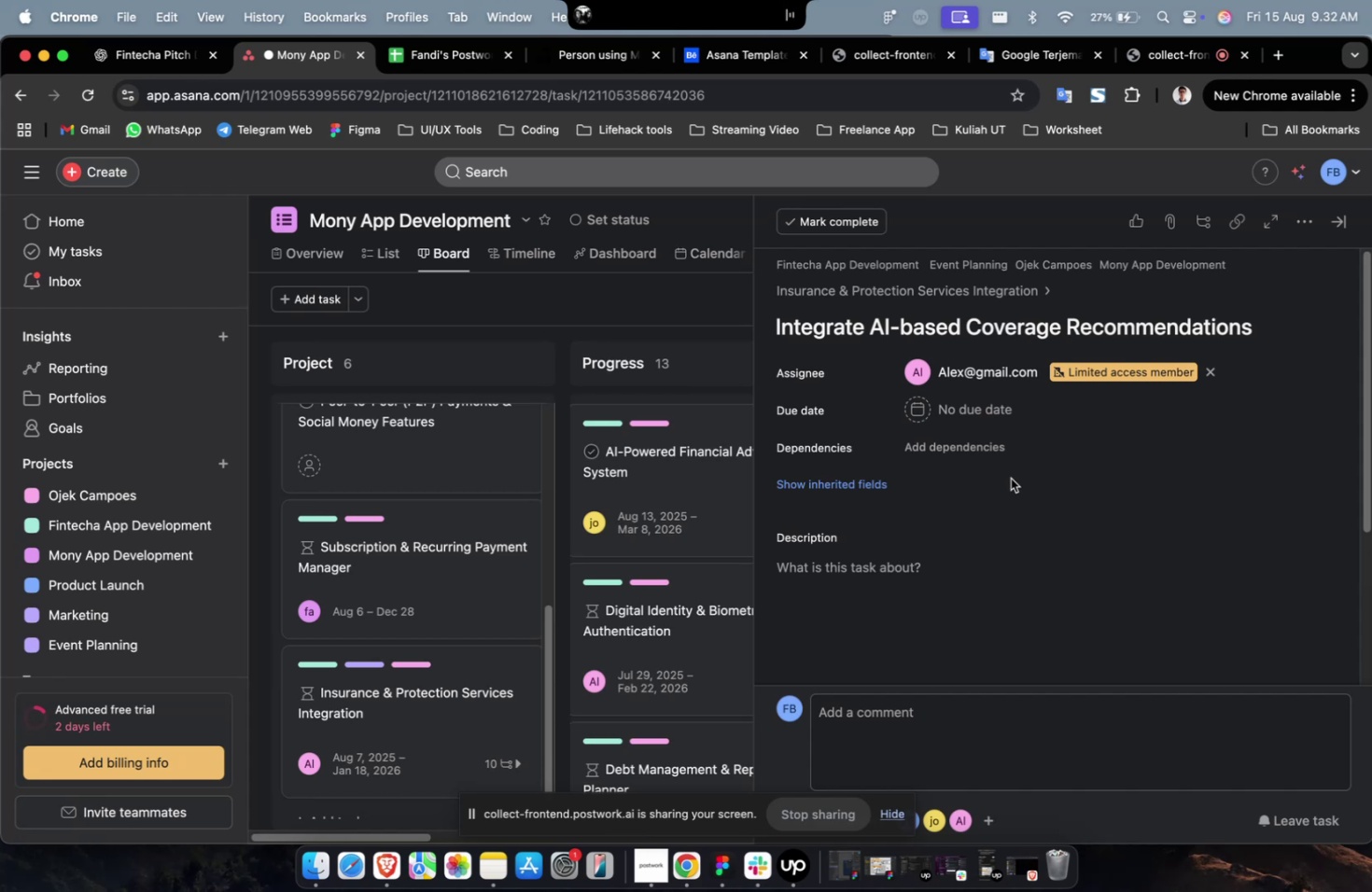 
wait(42.48)
 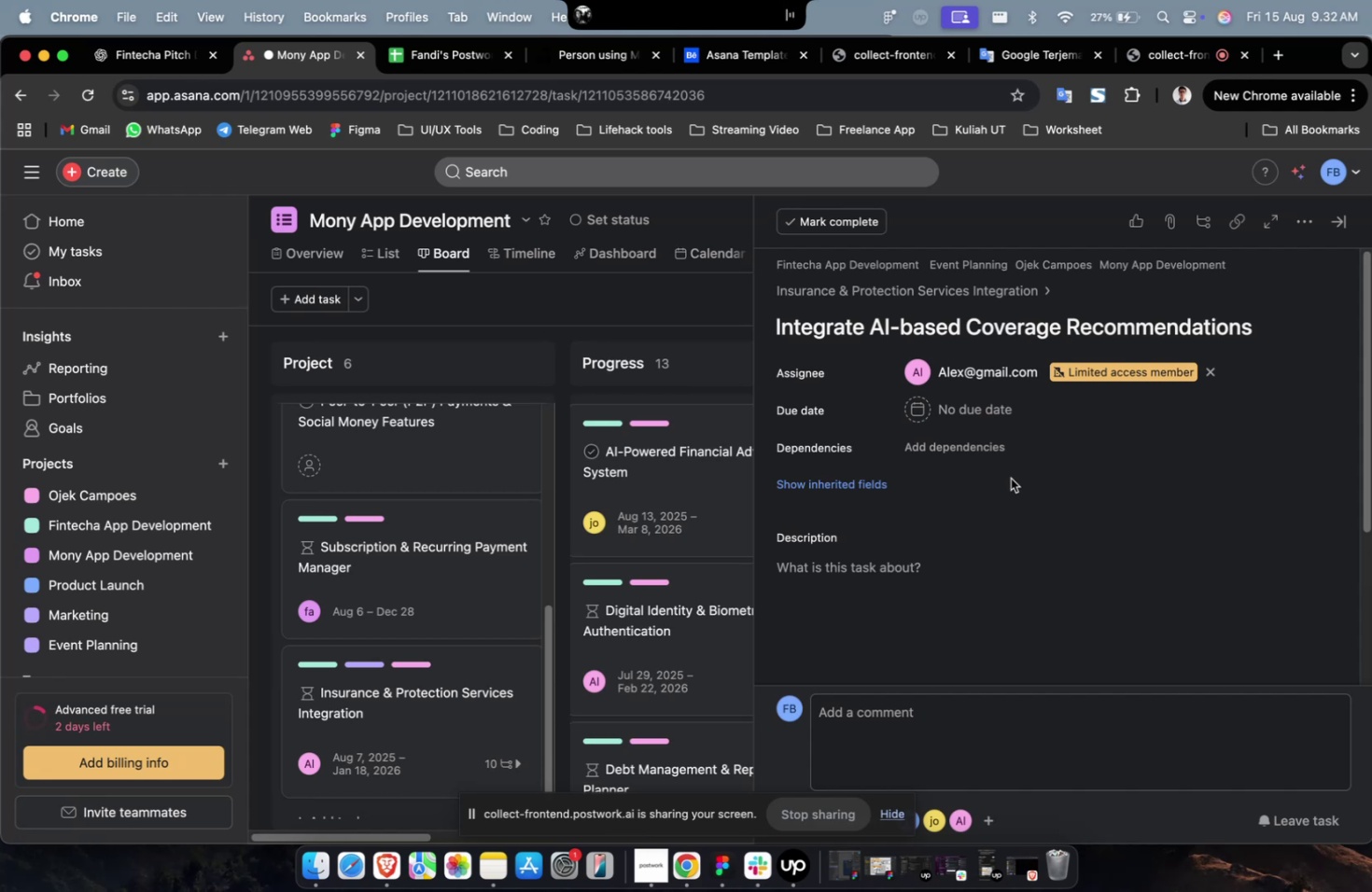 
double_click([984, 462])
 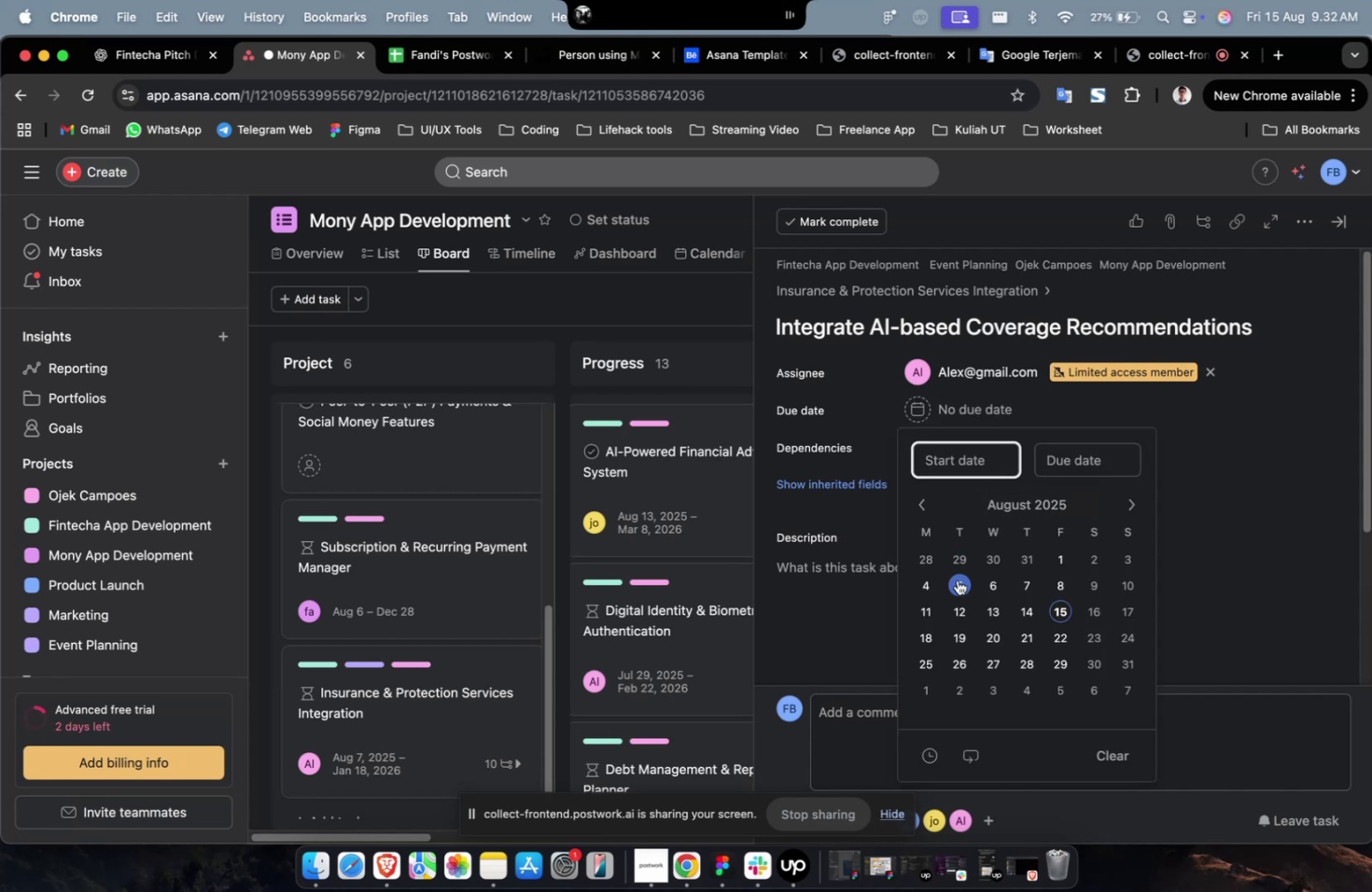 
left_click([957, 579])
 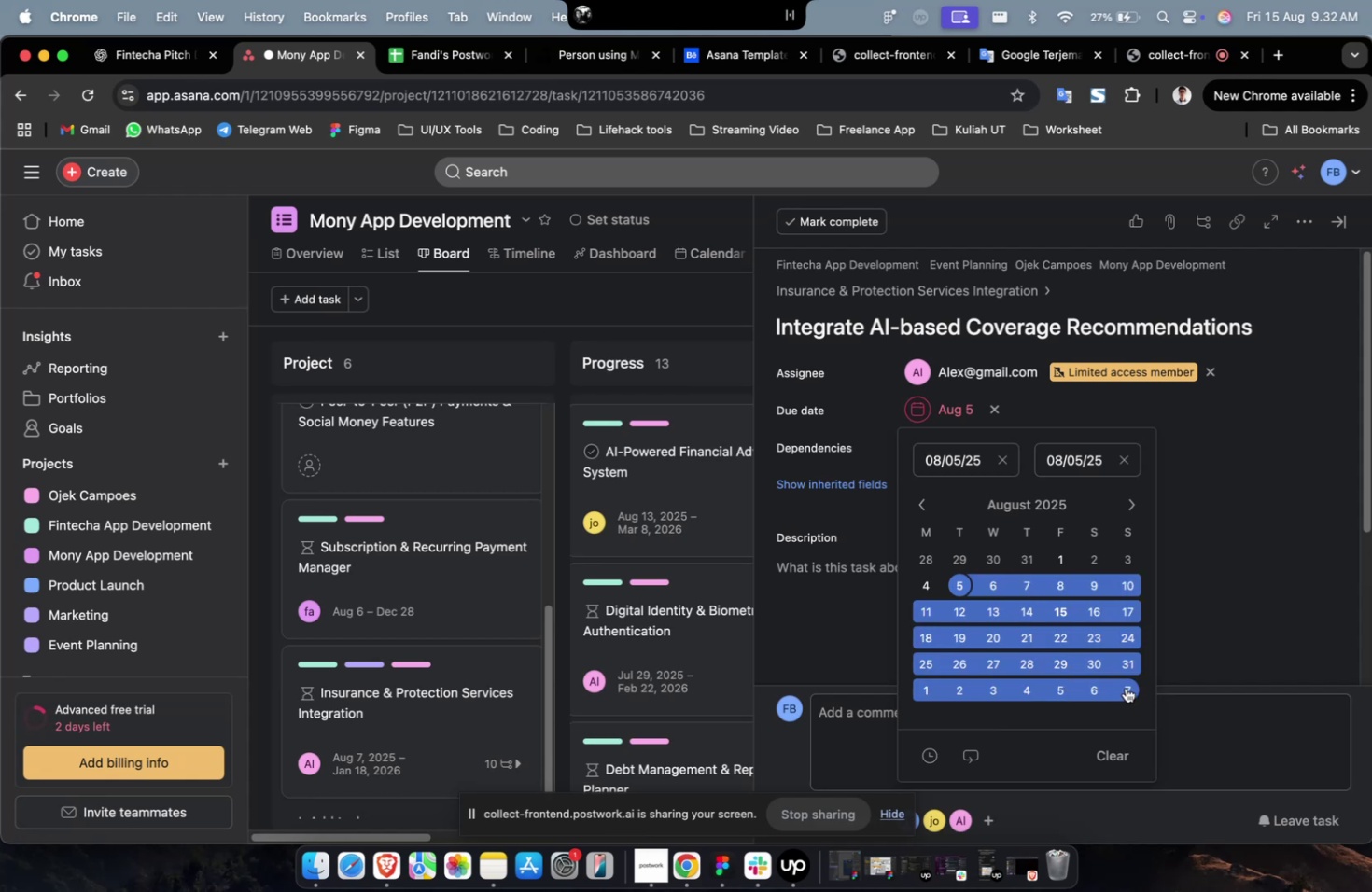 
left_click([1125, 687])
 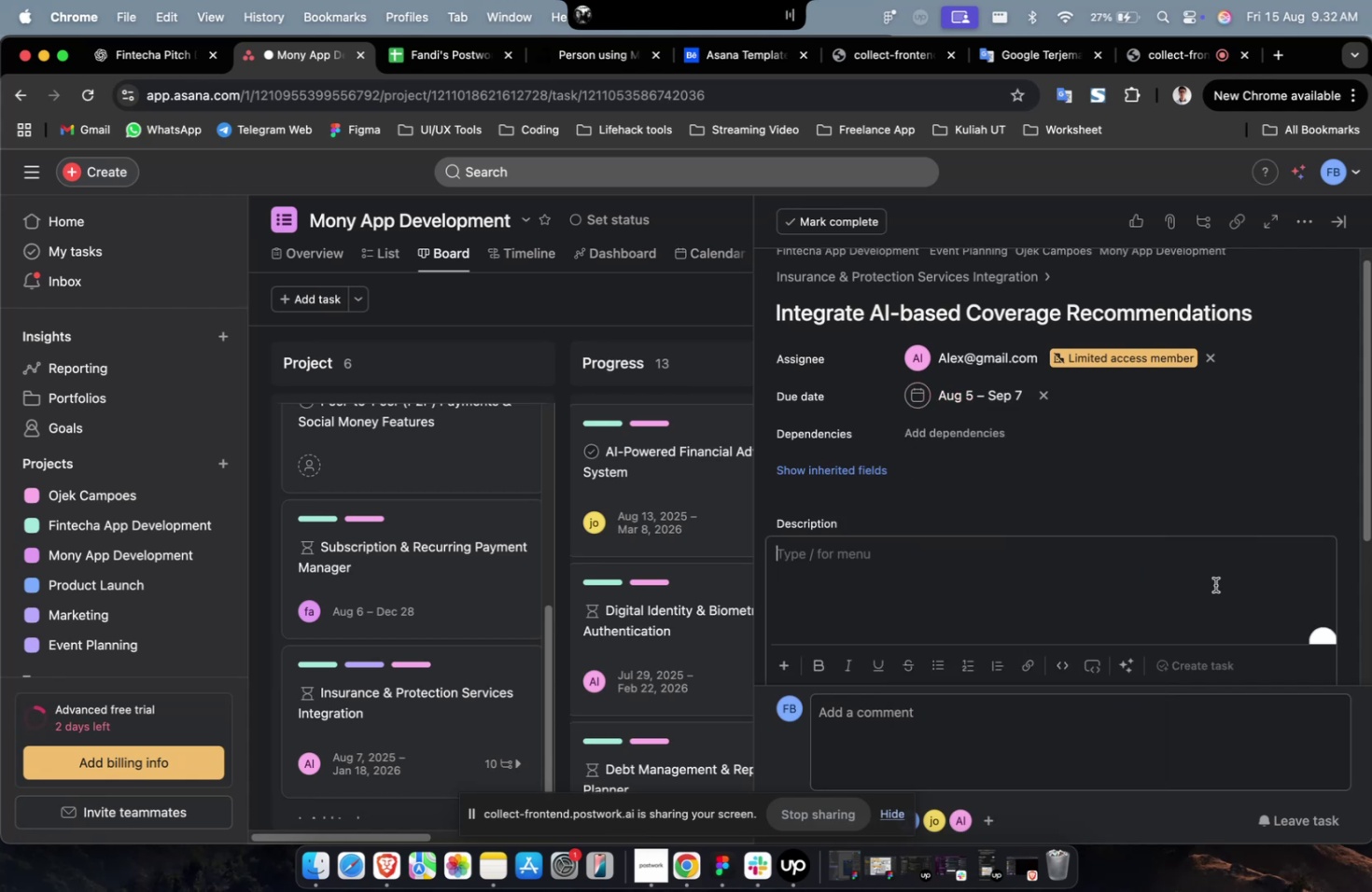 
double_click([1214, 584])
 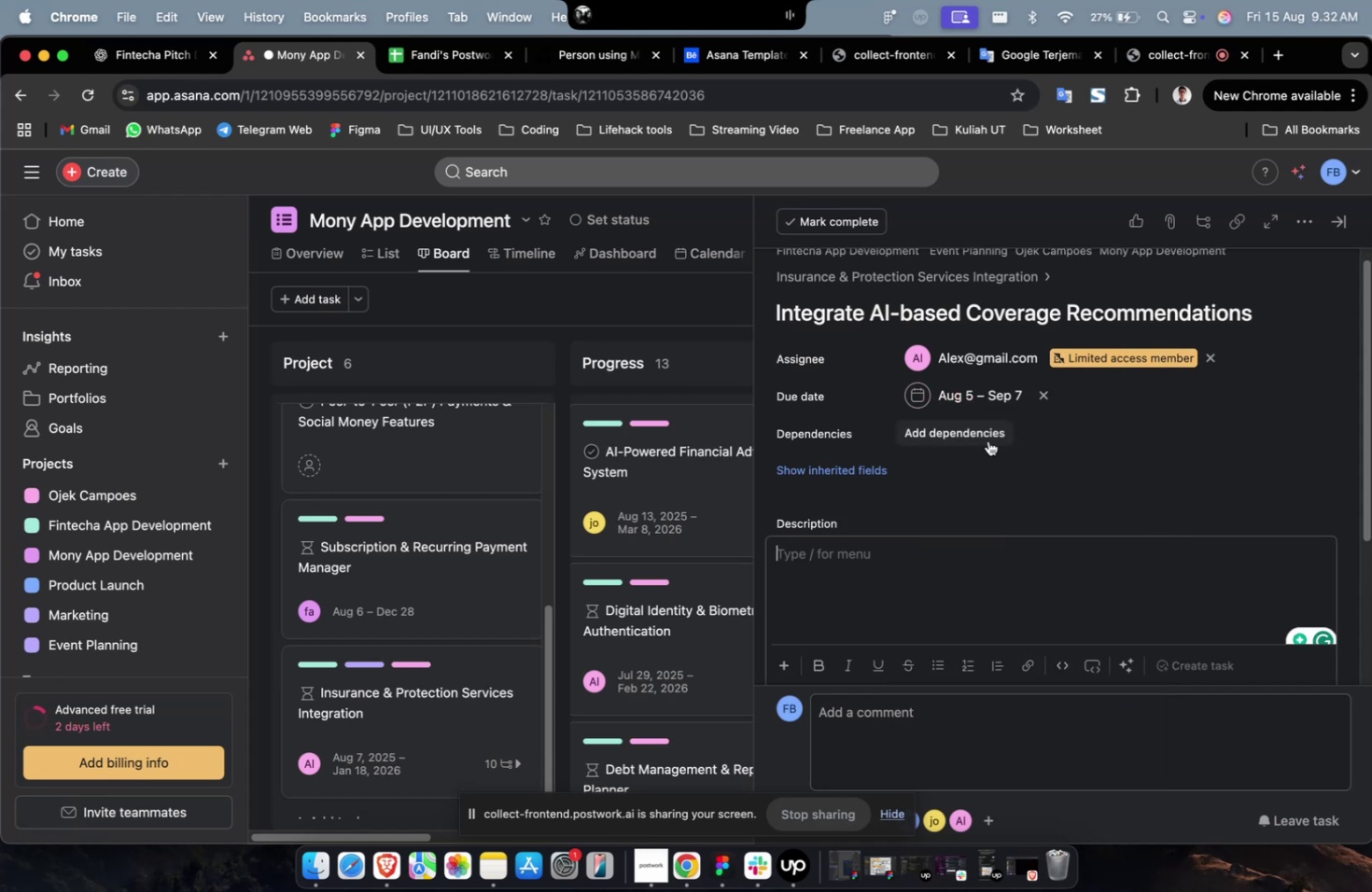 
double_click([996, 480])
 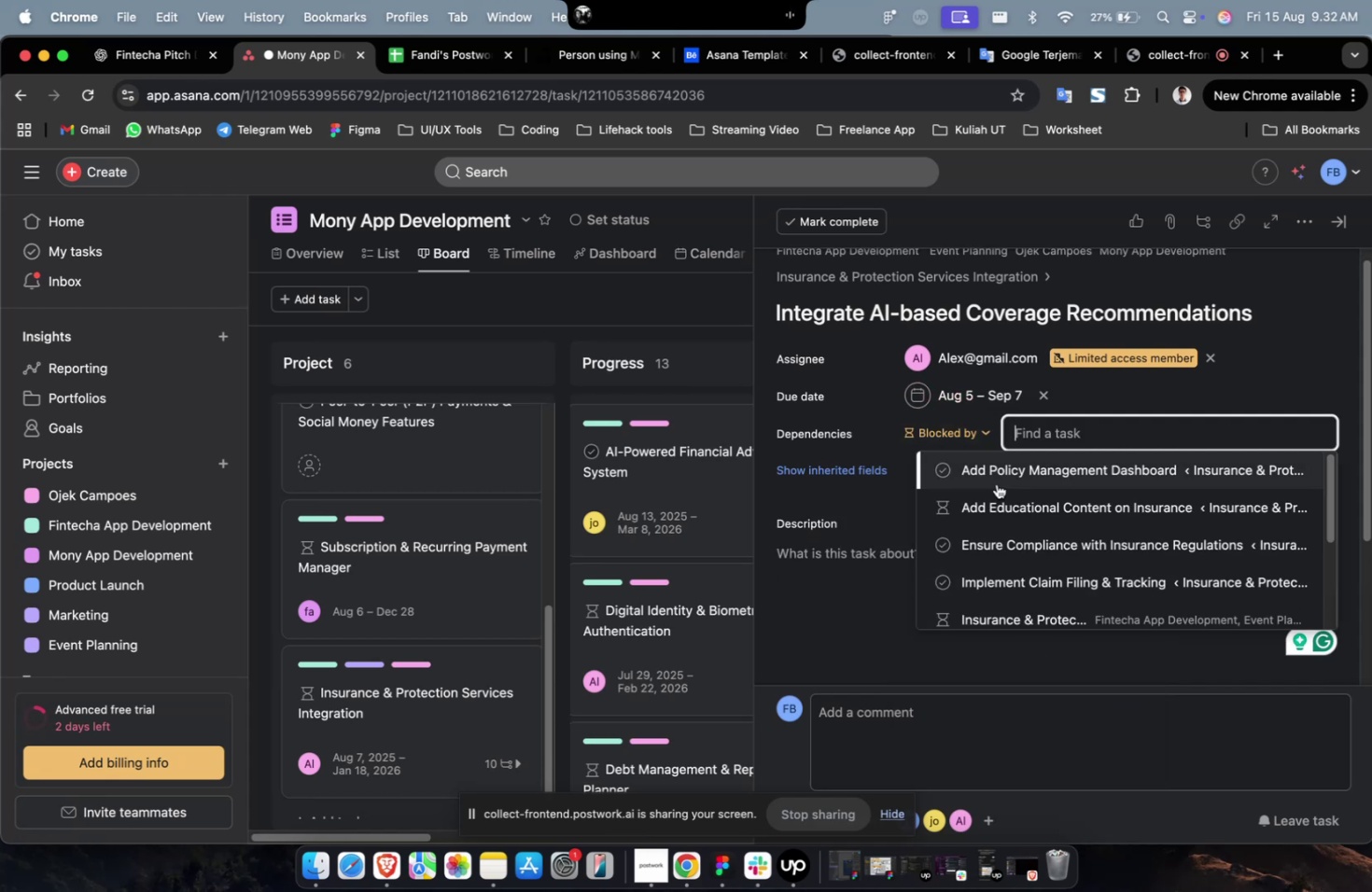 
wait(8.55)
 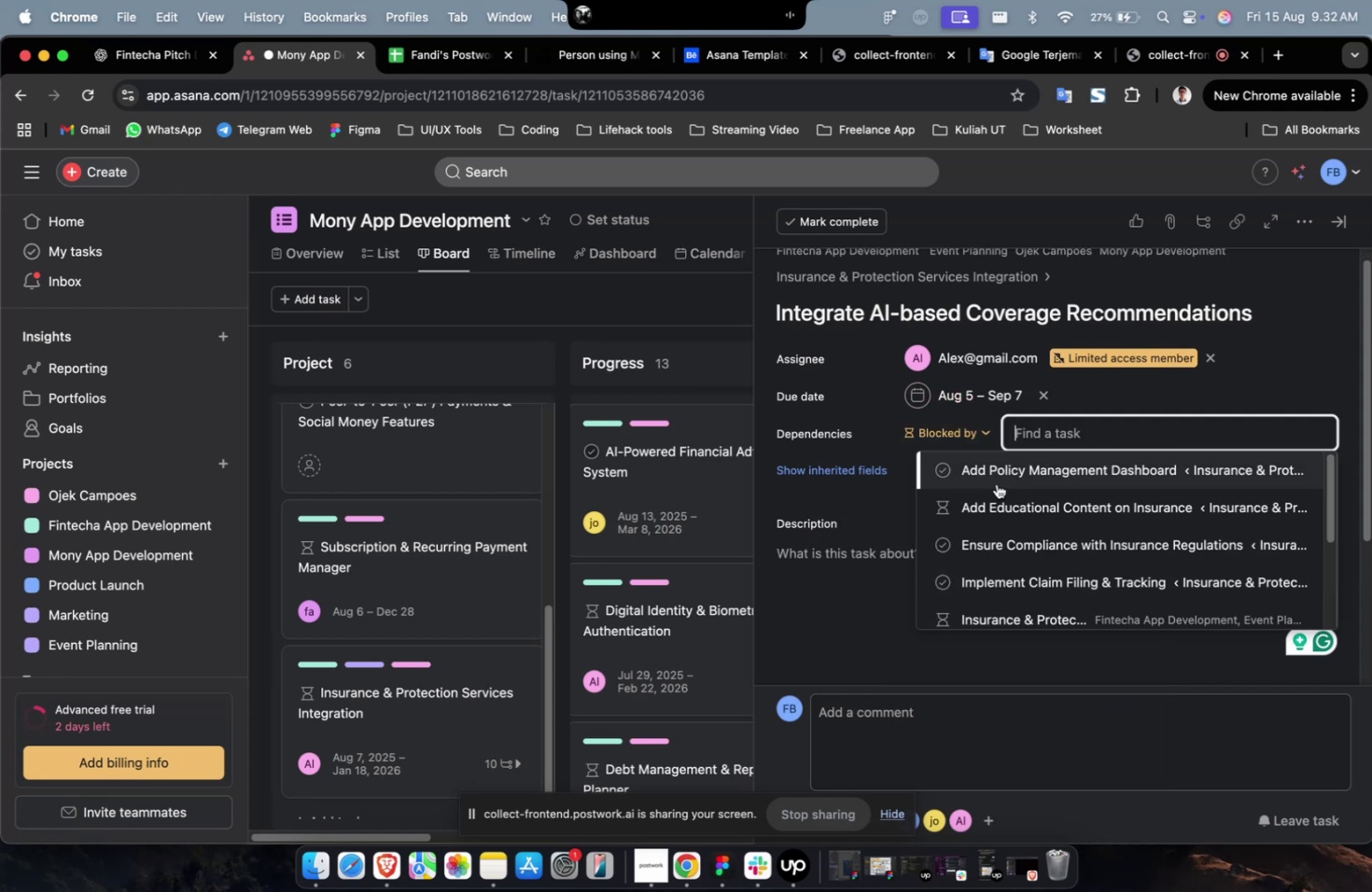 
left_click([1141, 510])
 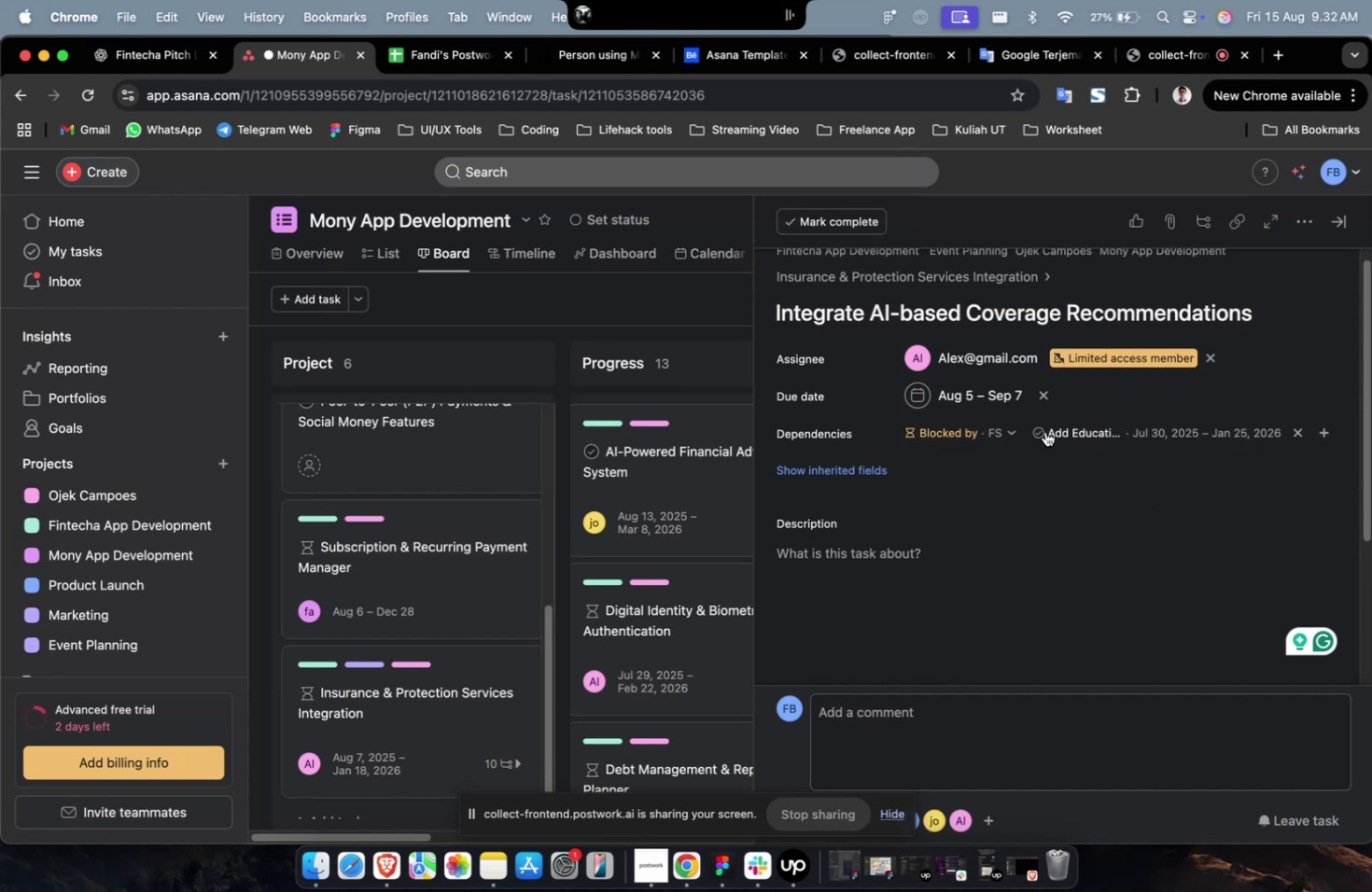 
left_click([876, 470])
 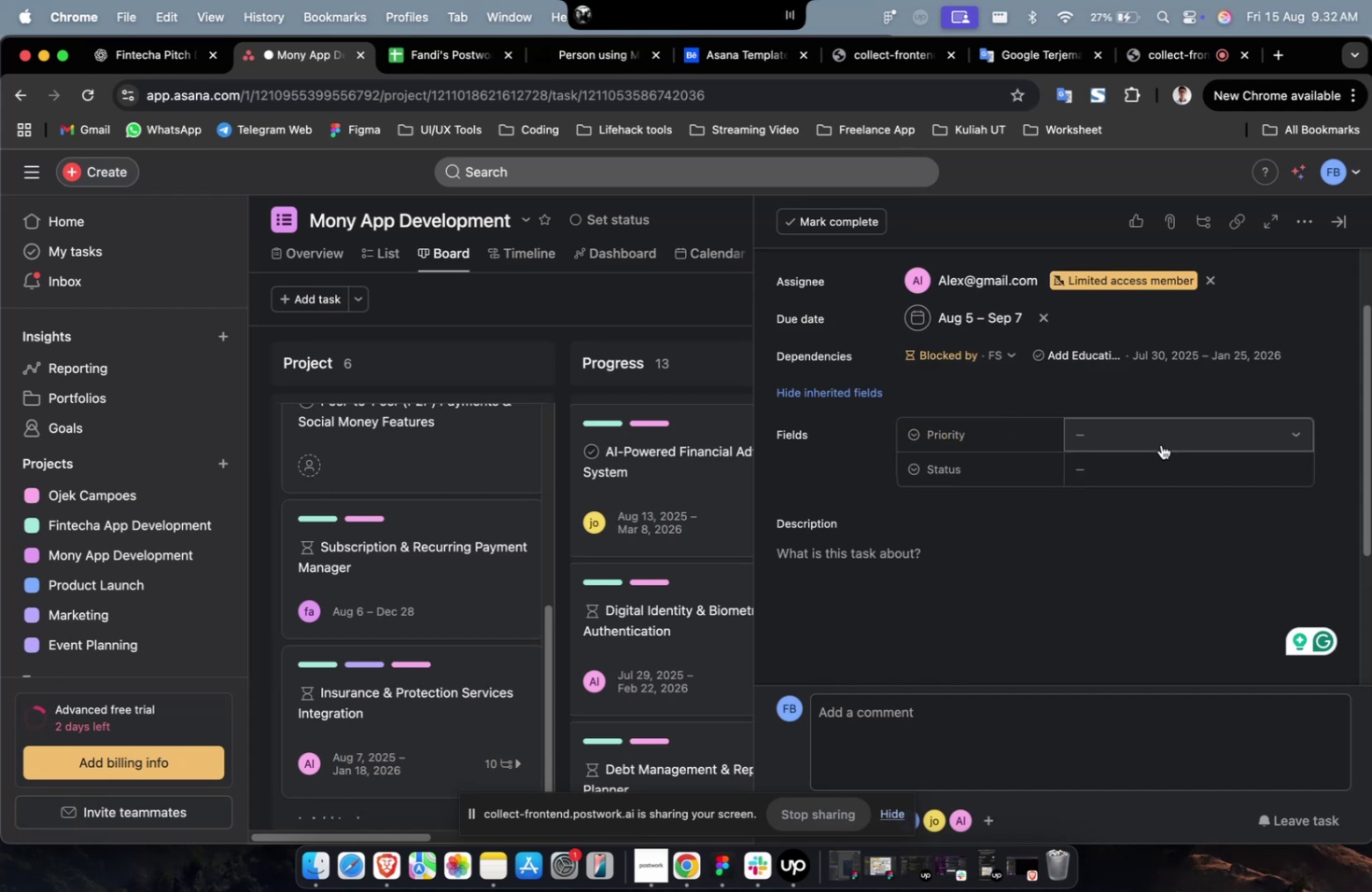 
double_click([1160, 444])
 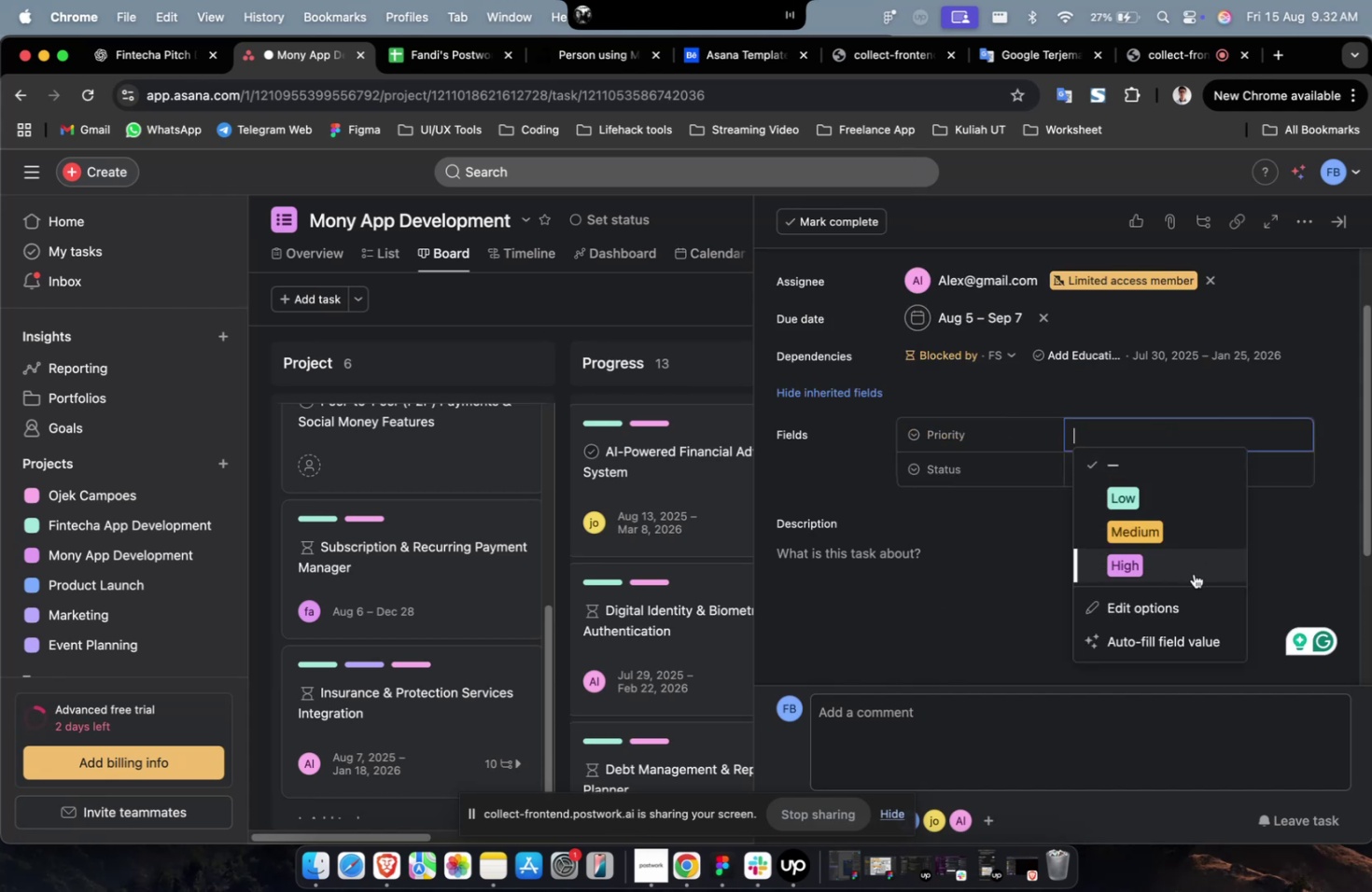 
left_click([1189, 568])
 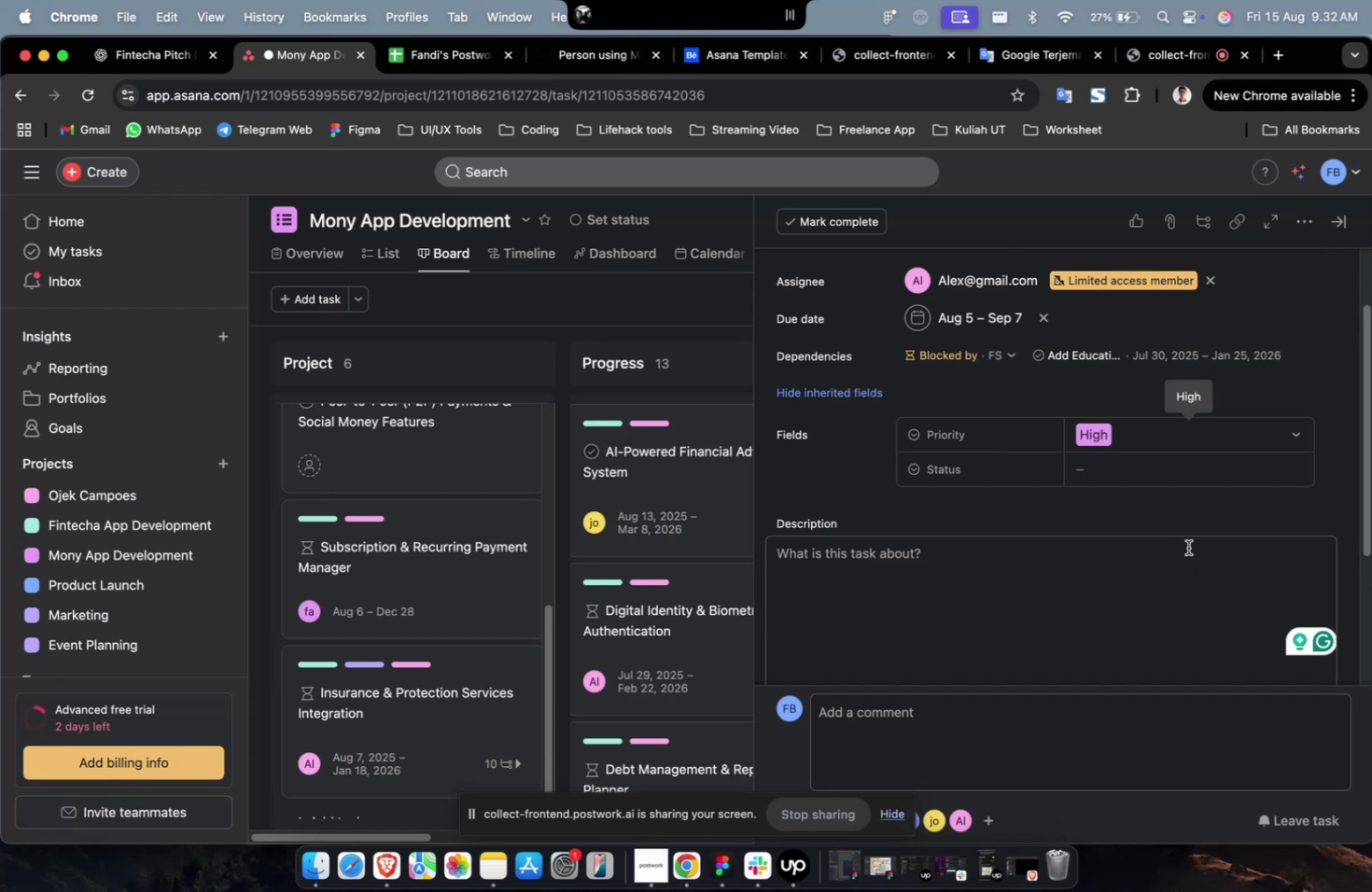 
wait(6.76)
 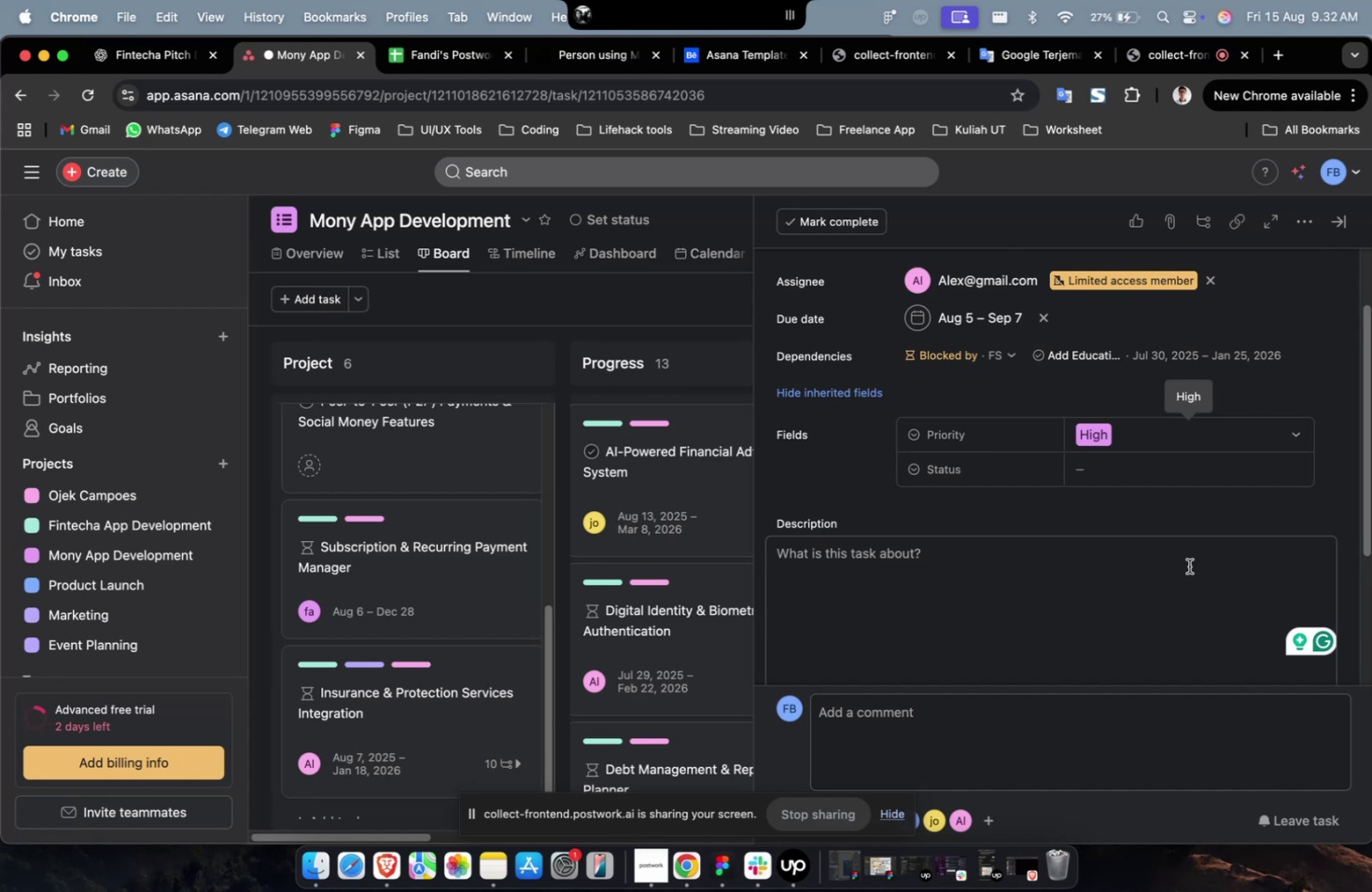 
left_click([1097, 482])
 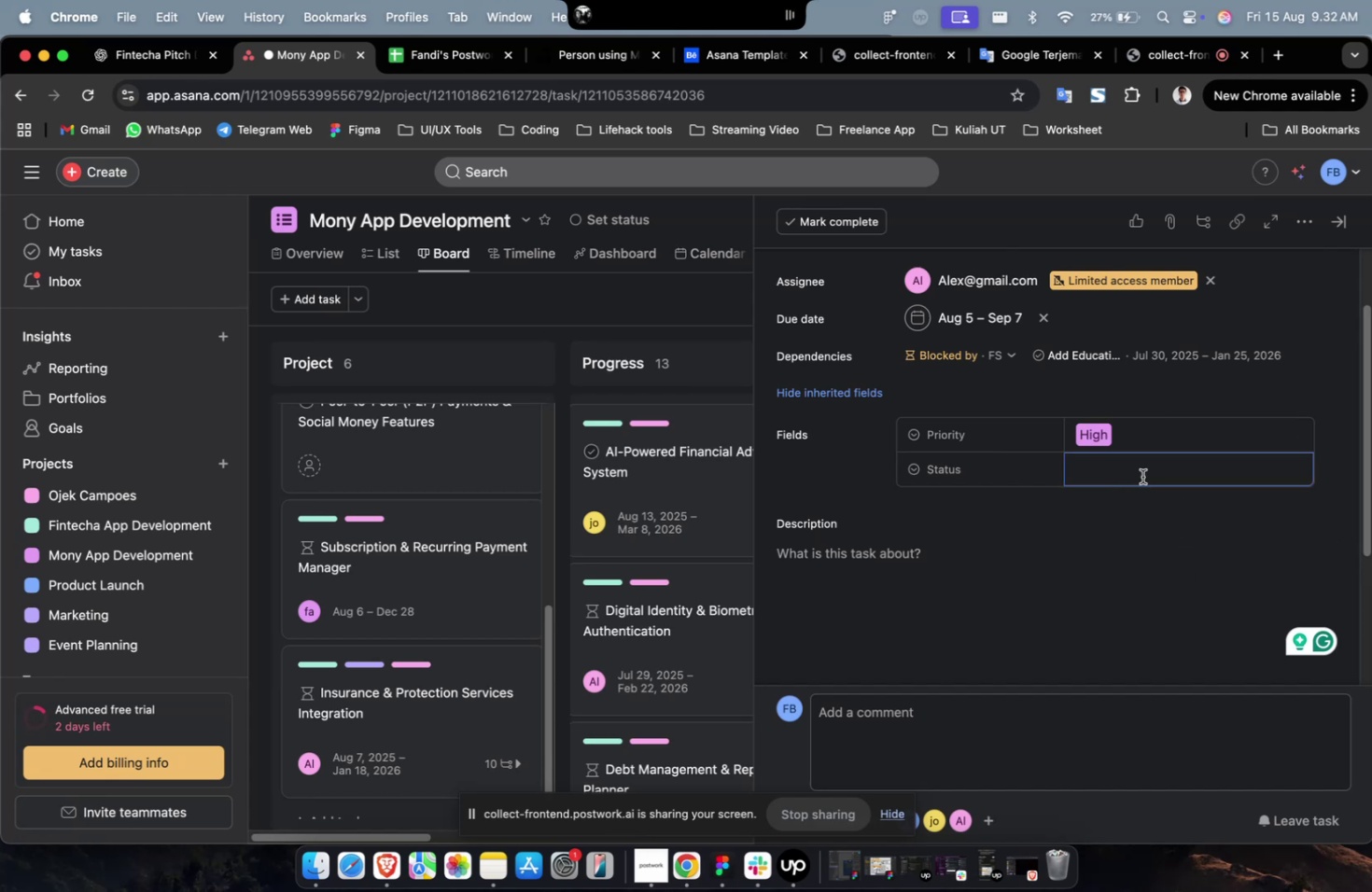 
double_click([1141, 476])
 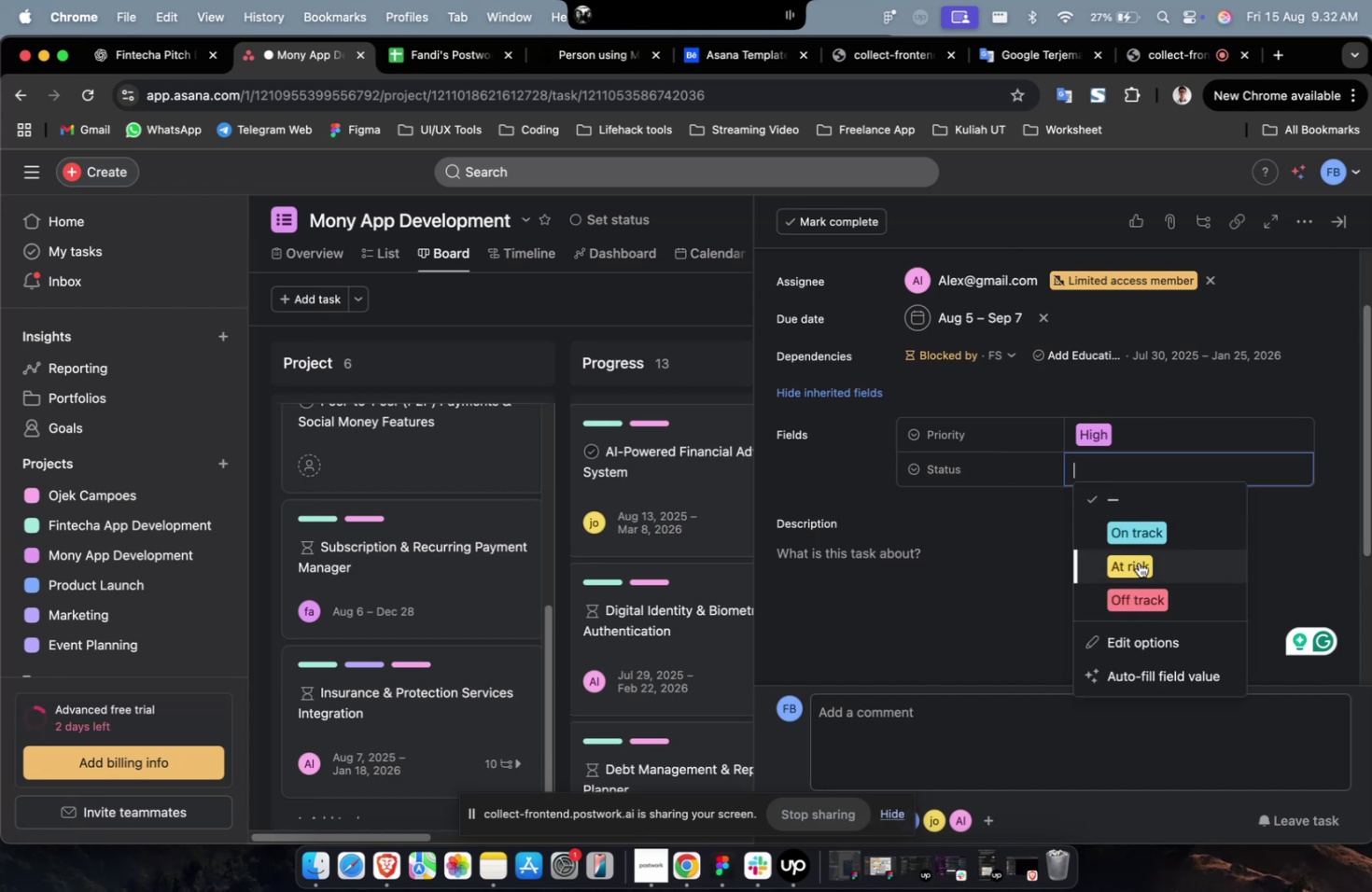 
triple_click([1138, 562])
 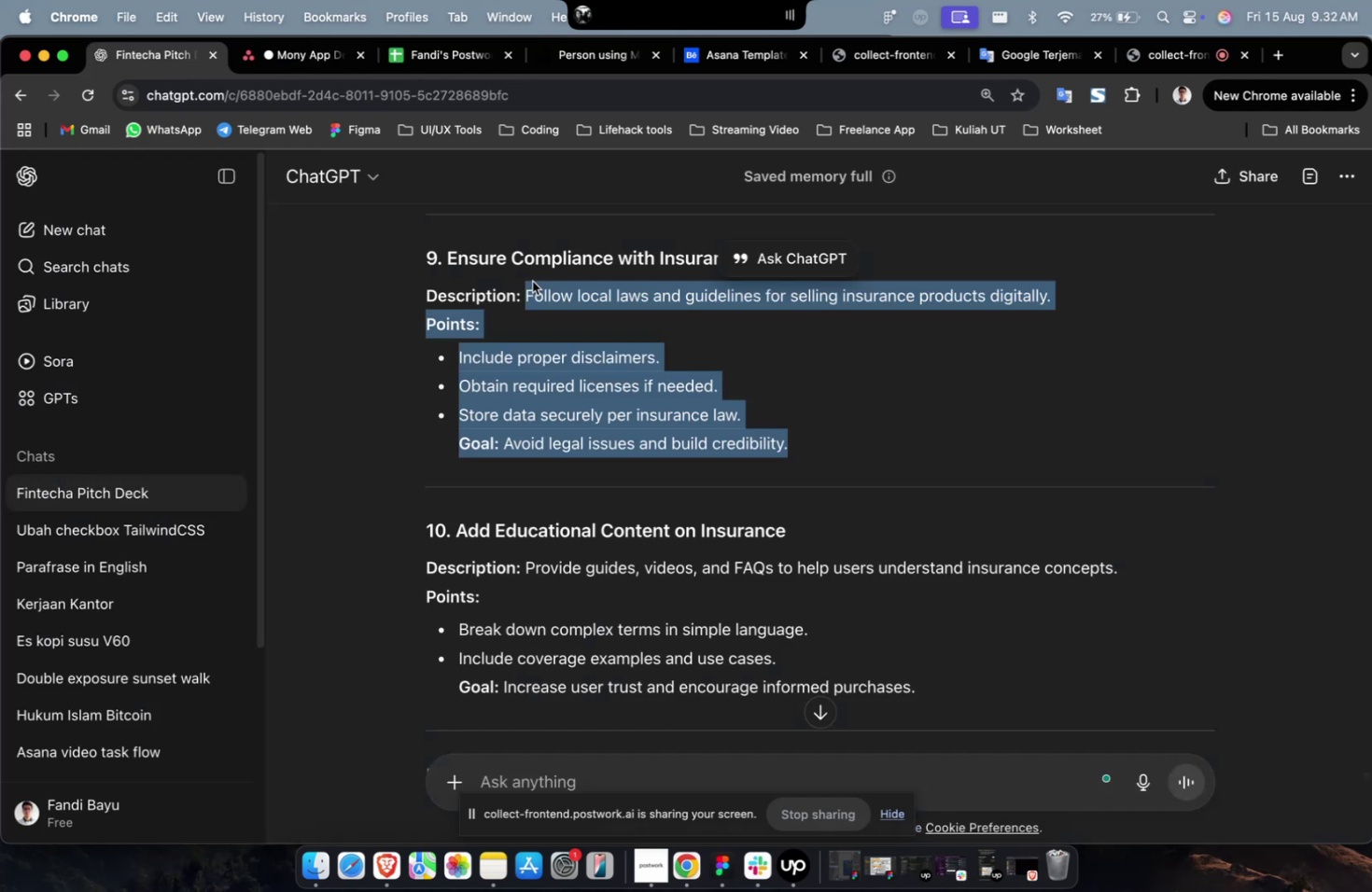 
scroll: coordinate [611, 309], scroll_direction: up, amount: 4.0
 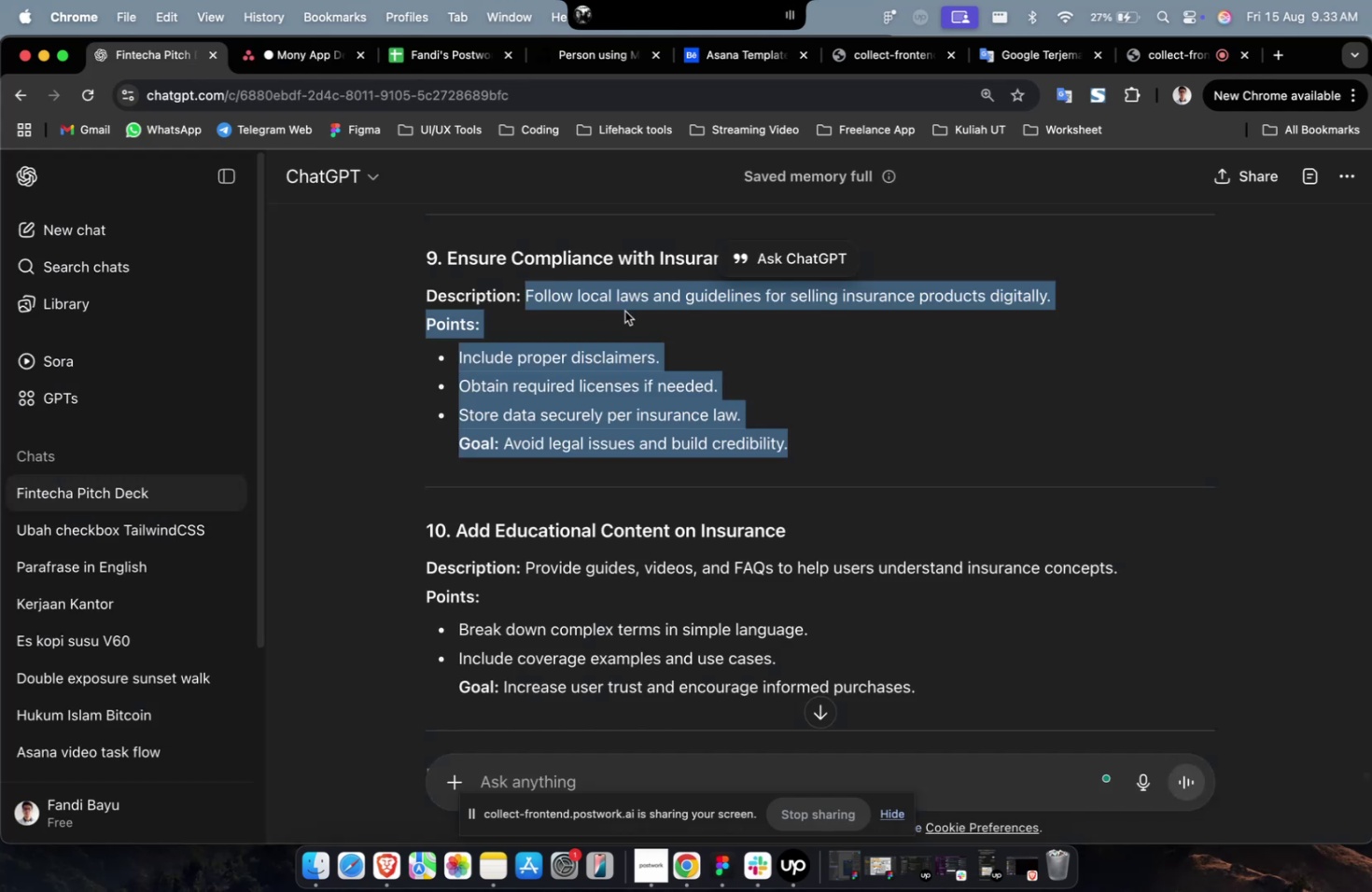 
left_click([624, 311])
 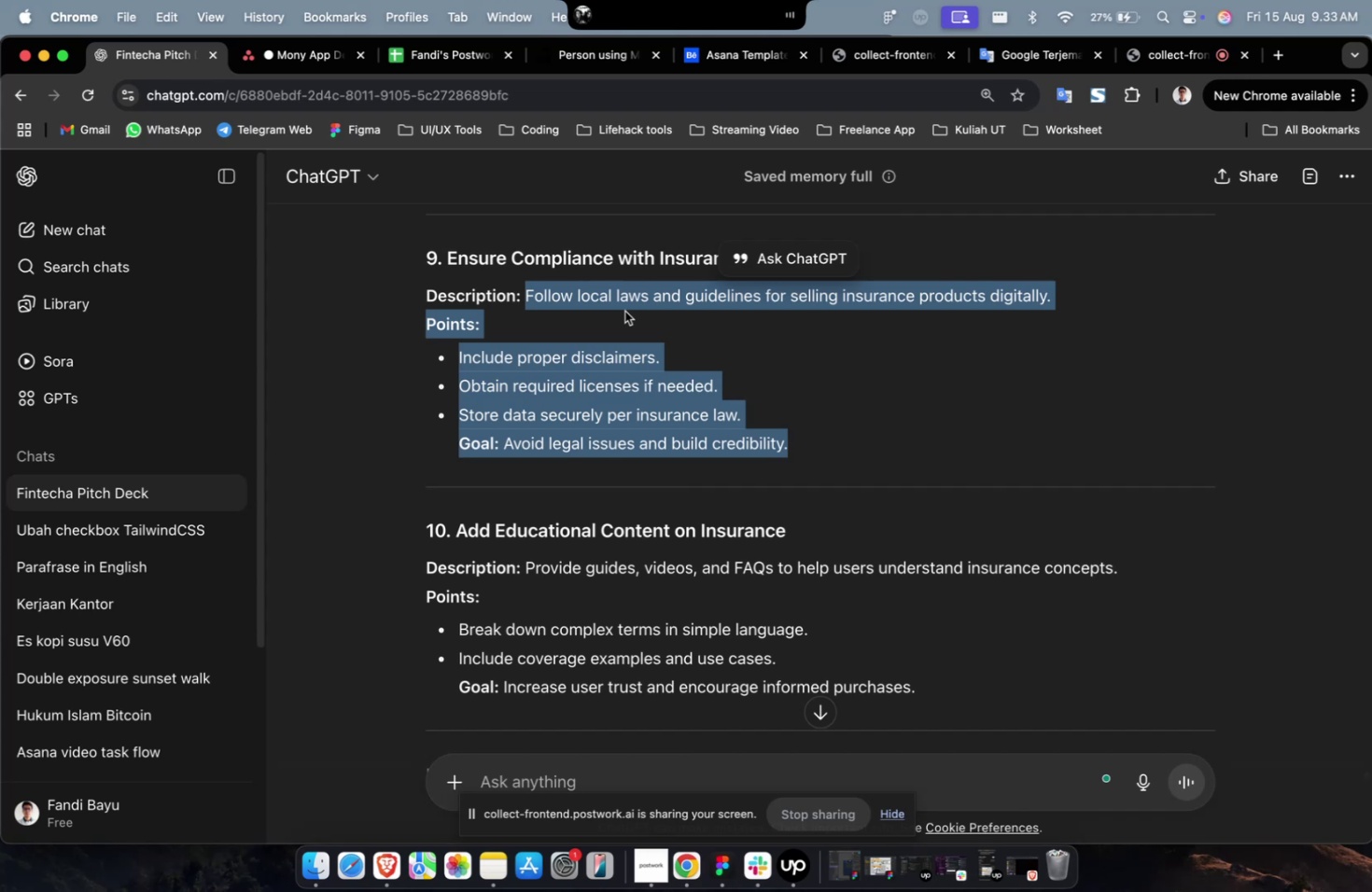 
scroll: coordinate [624, 313], scroll_direction: up, amount: 8.0
 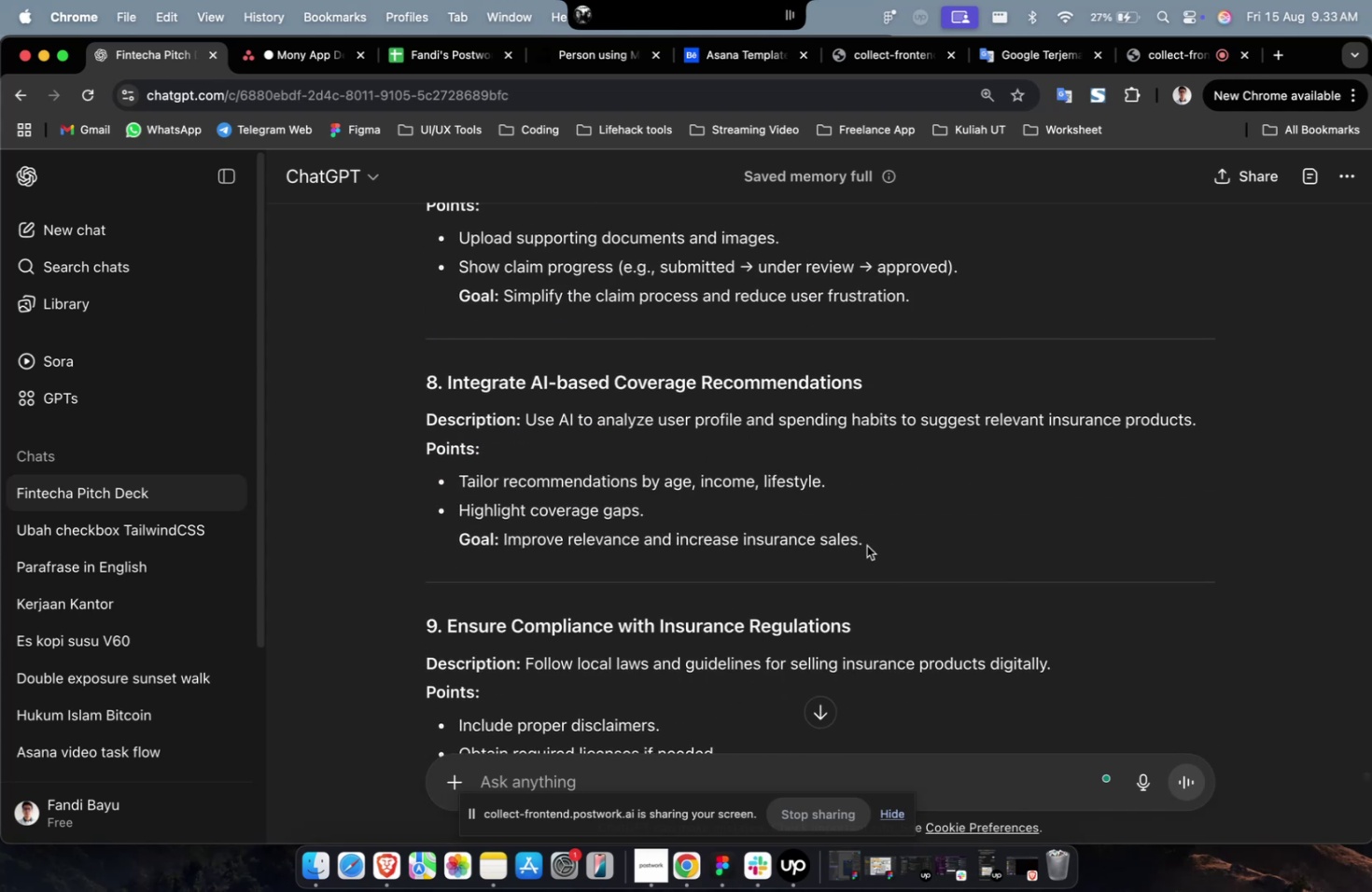 
left_click_drag(start_coordinate=[871, 544], to_coordinate=[525, 425])
 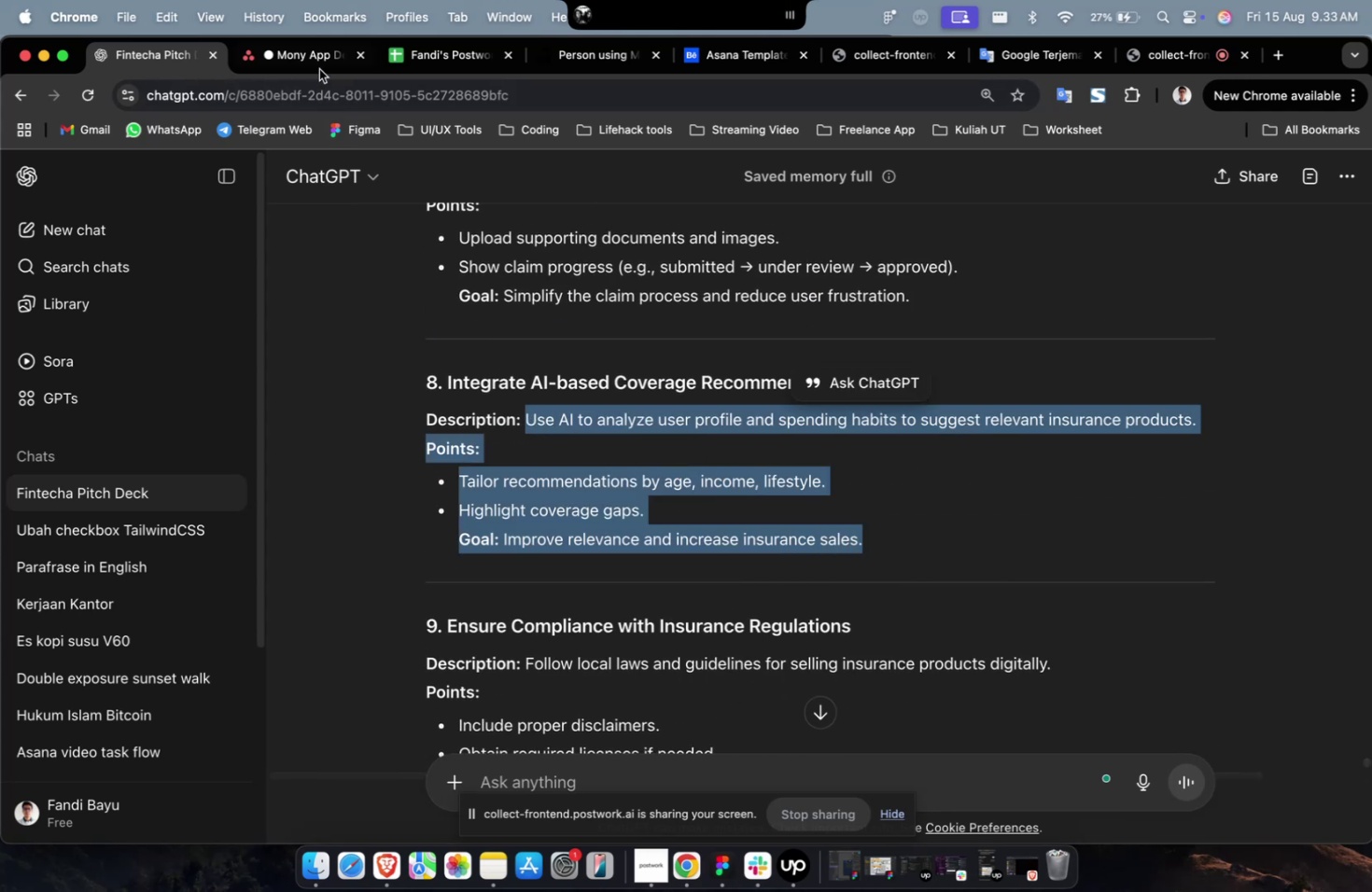 
key(Meta+C)
 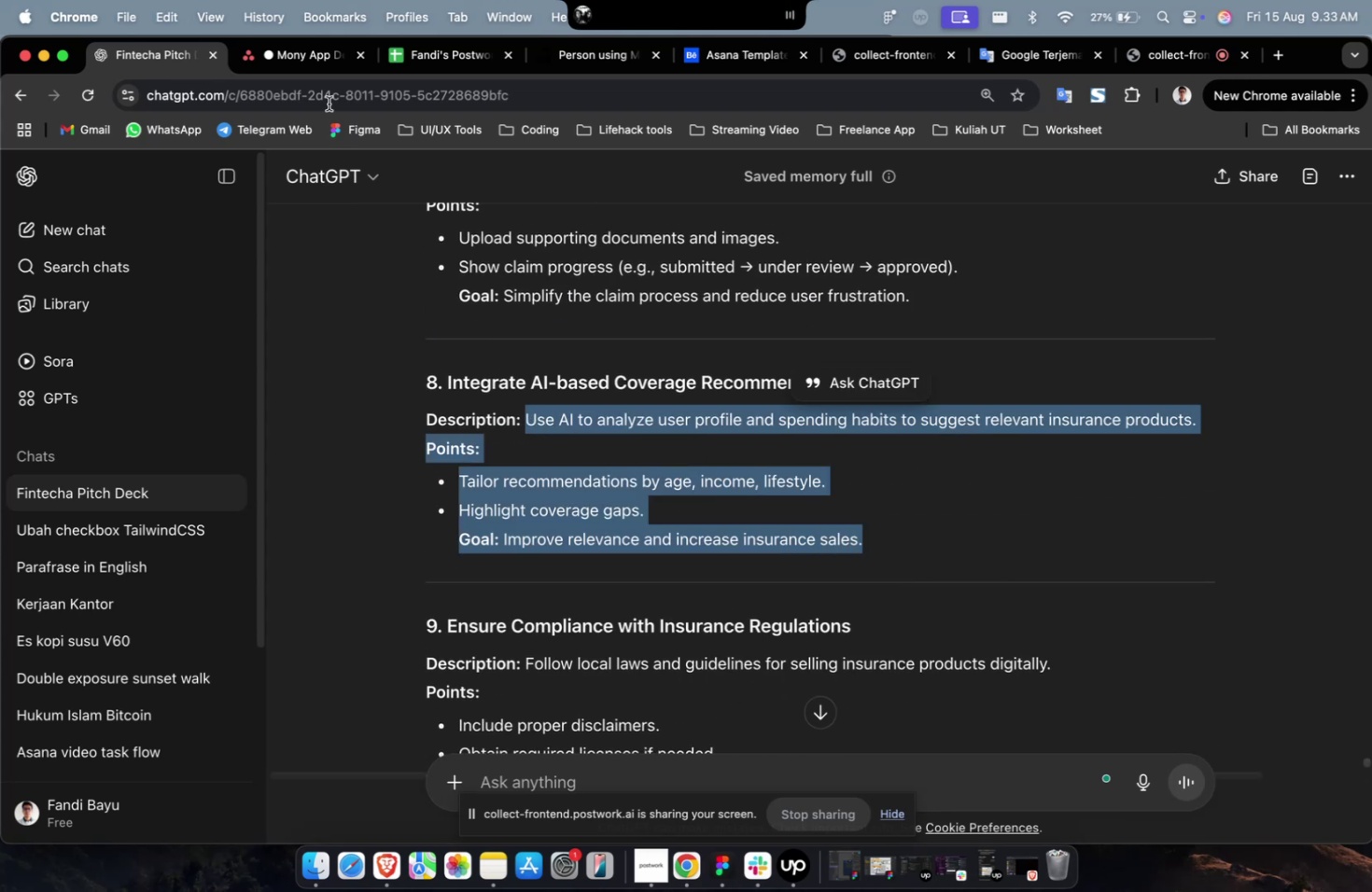 
key(Meta+C)
 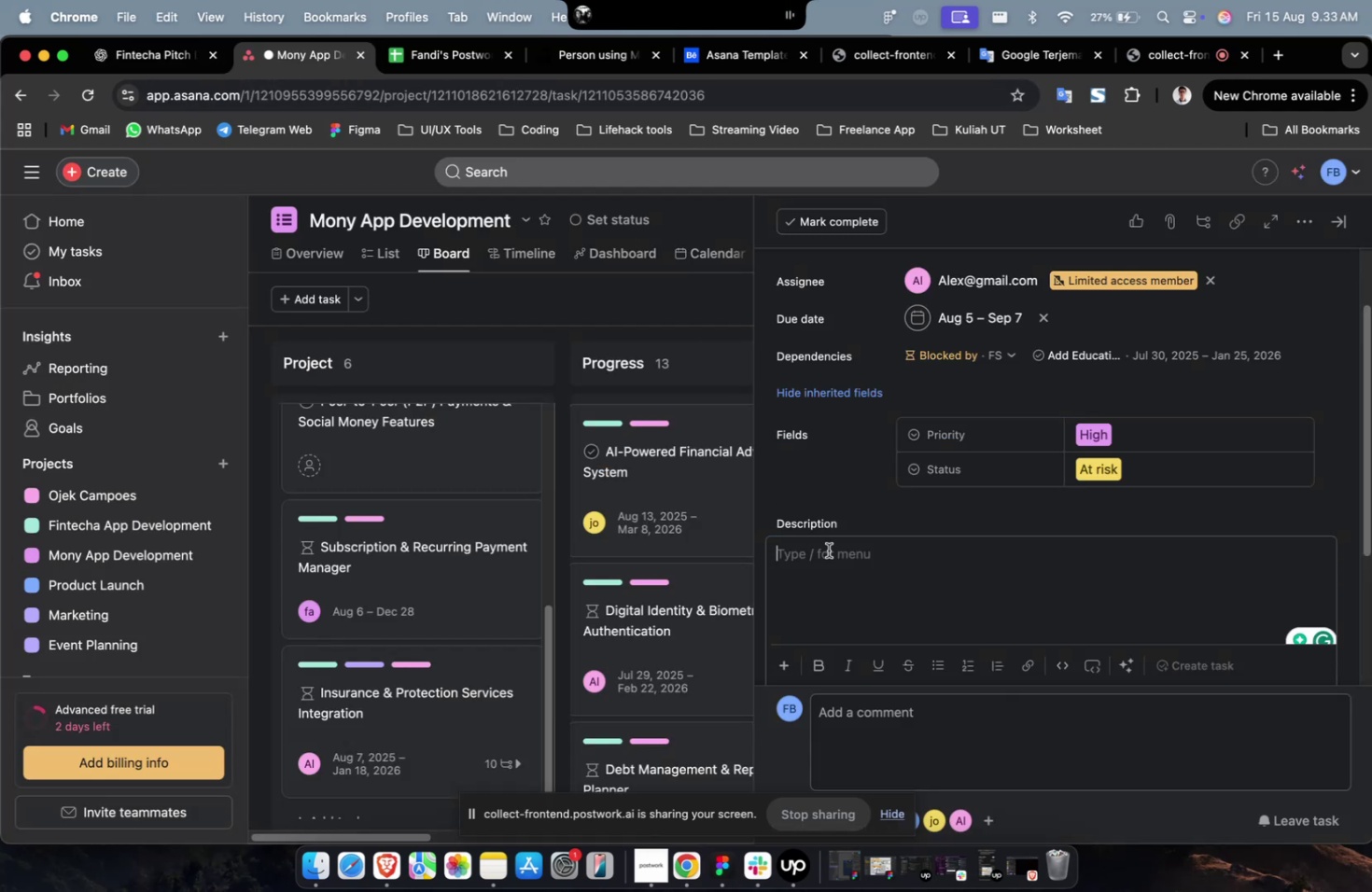 
double_click([862, 580])
 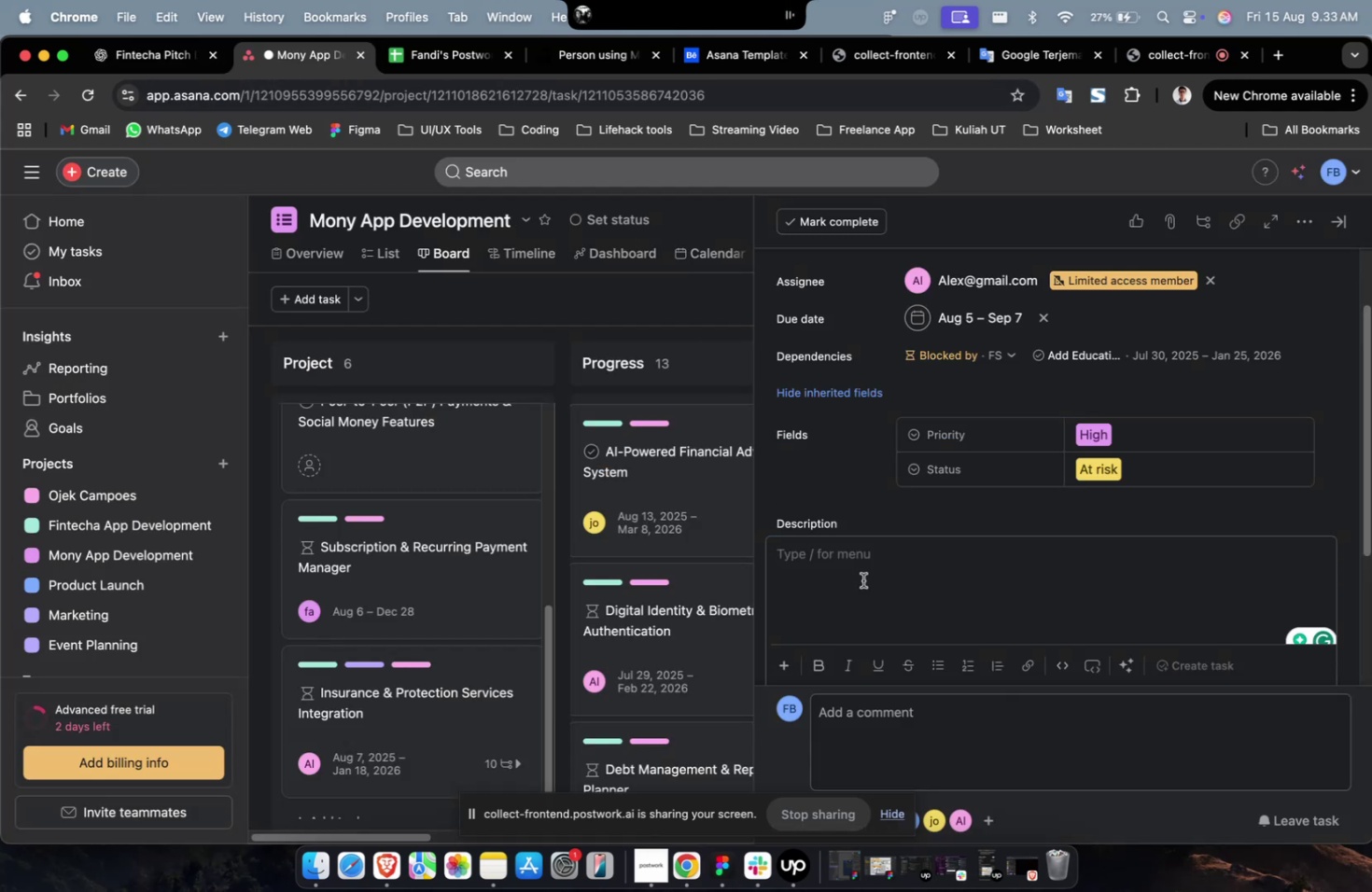 
key(Meta+V)
 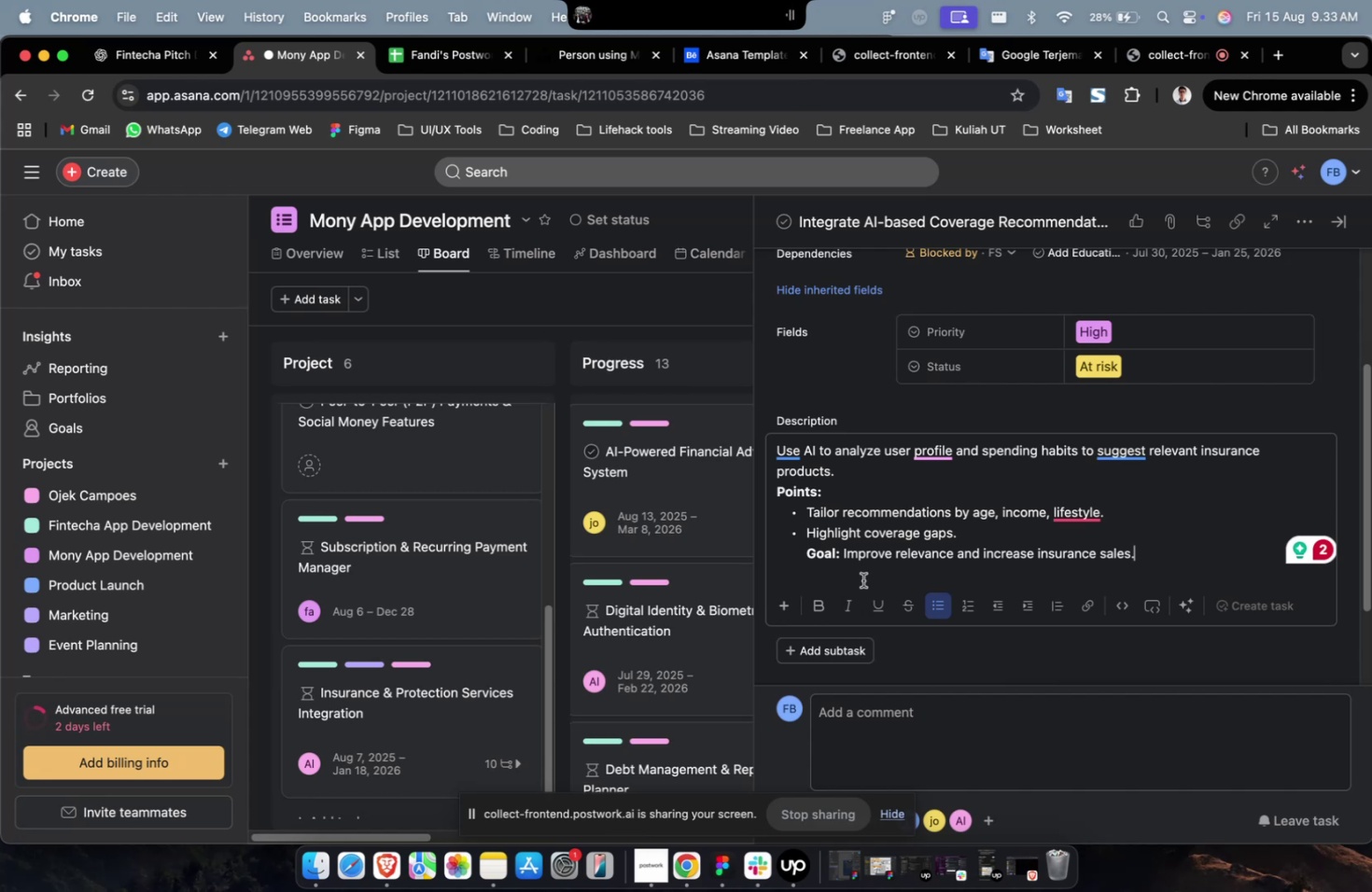 
wait(36.35)
 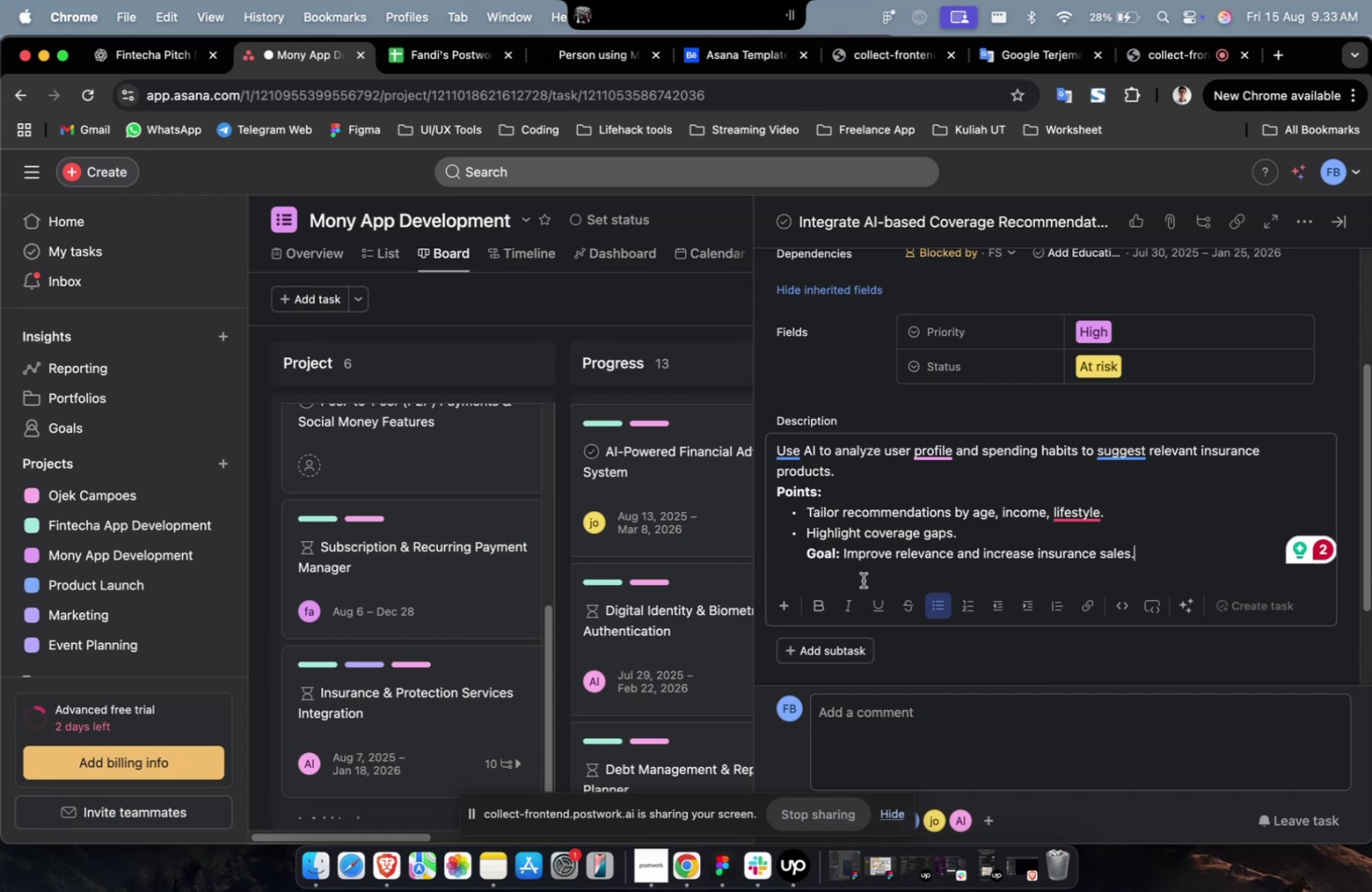 
scroll: coordinate [1040, 532], scroll_direction: down, amount: 27.0
 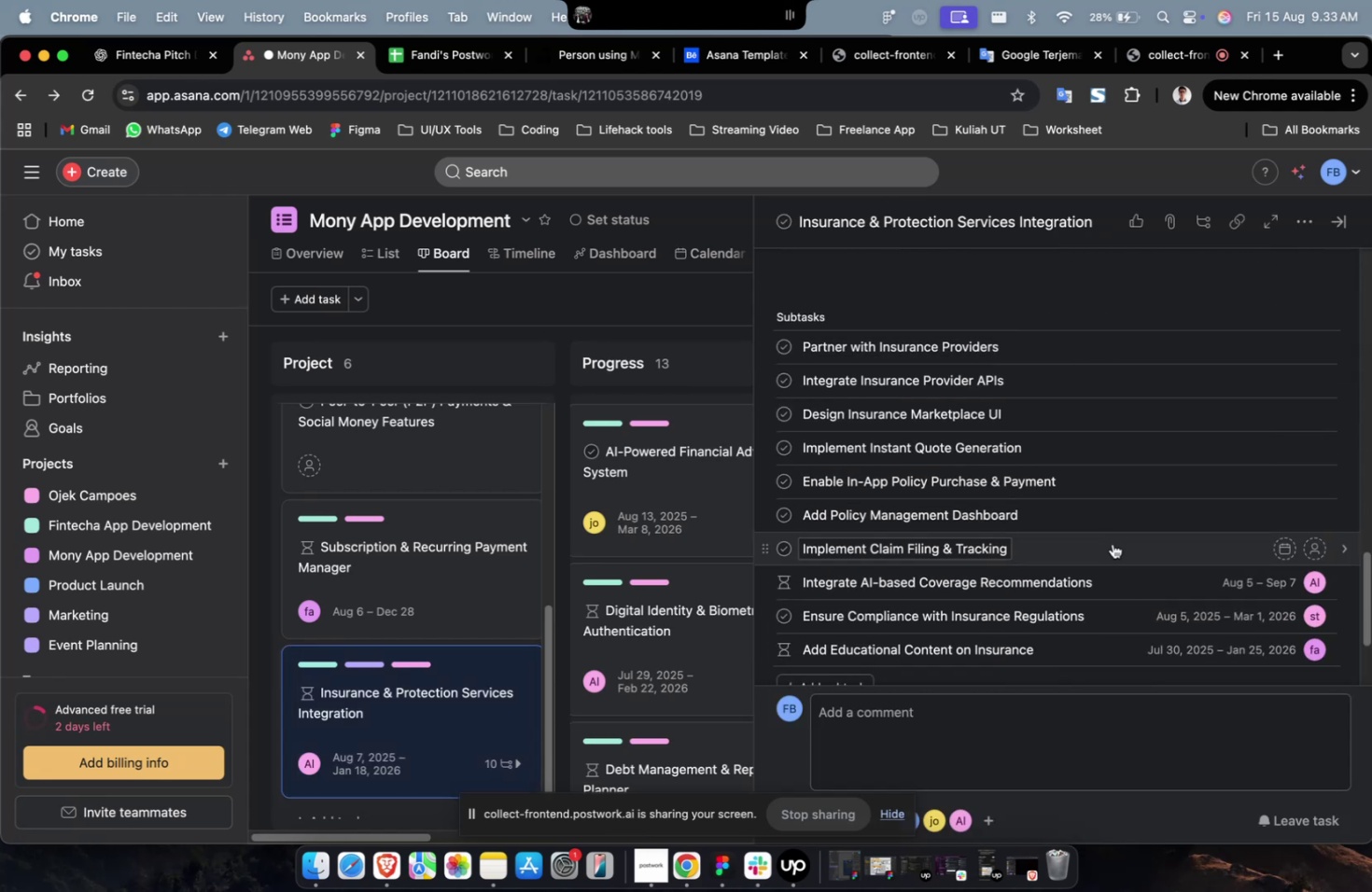 
left_click([1112, 543])
 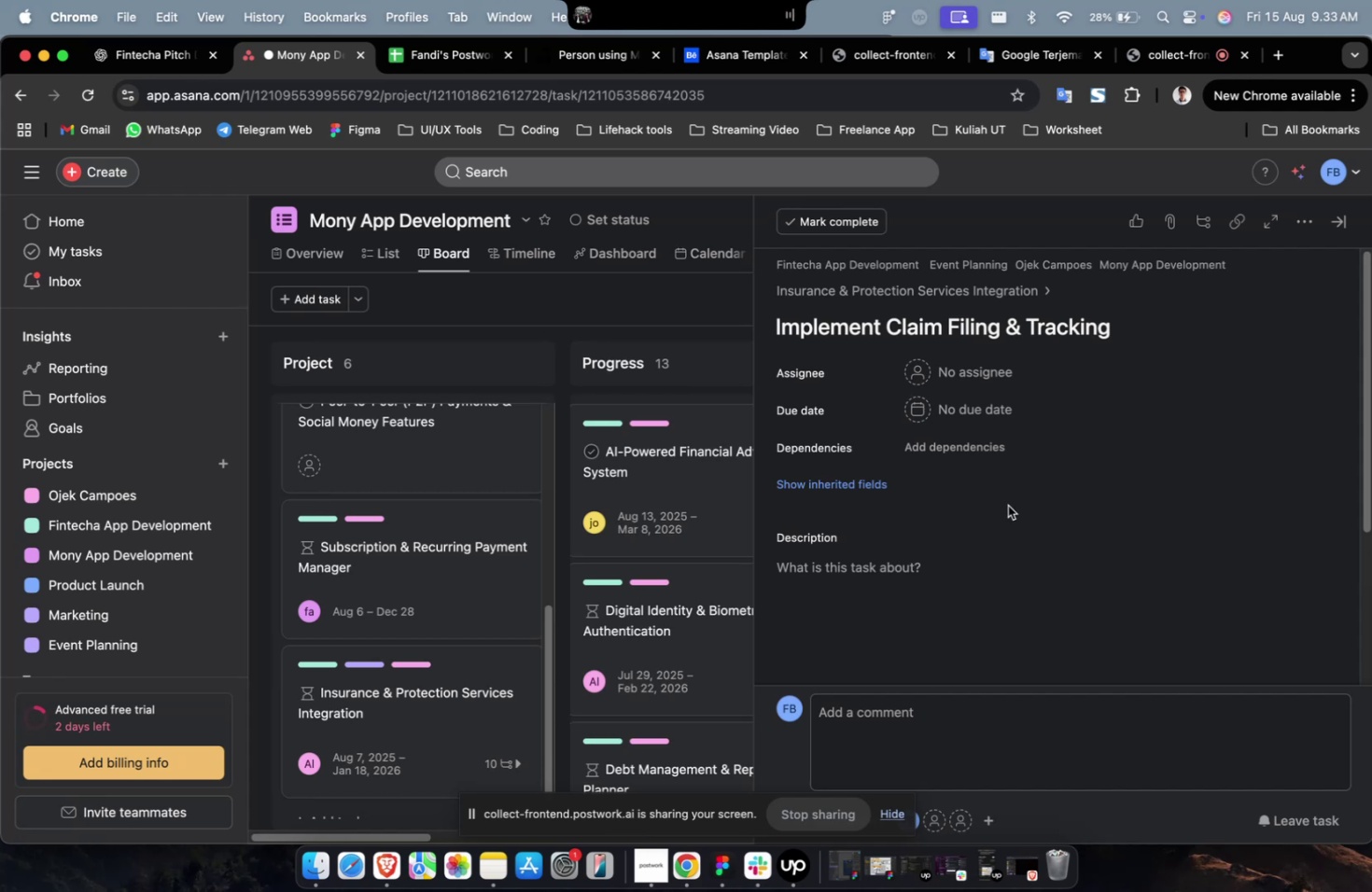 
wait(6.19)
 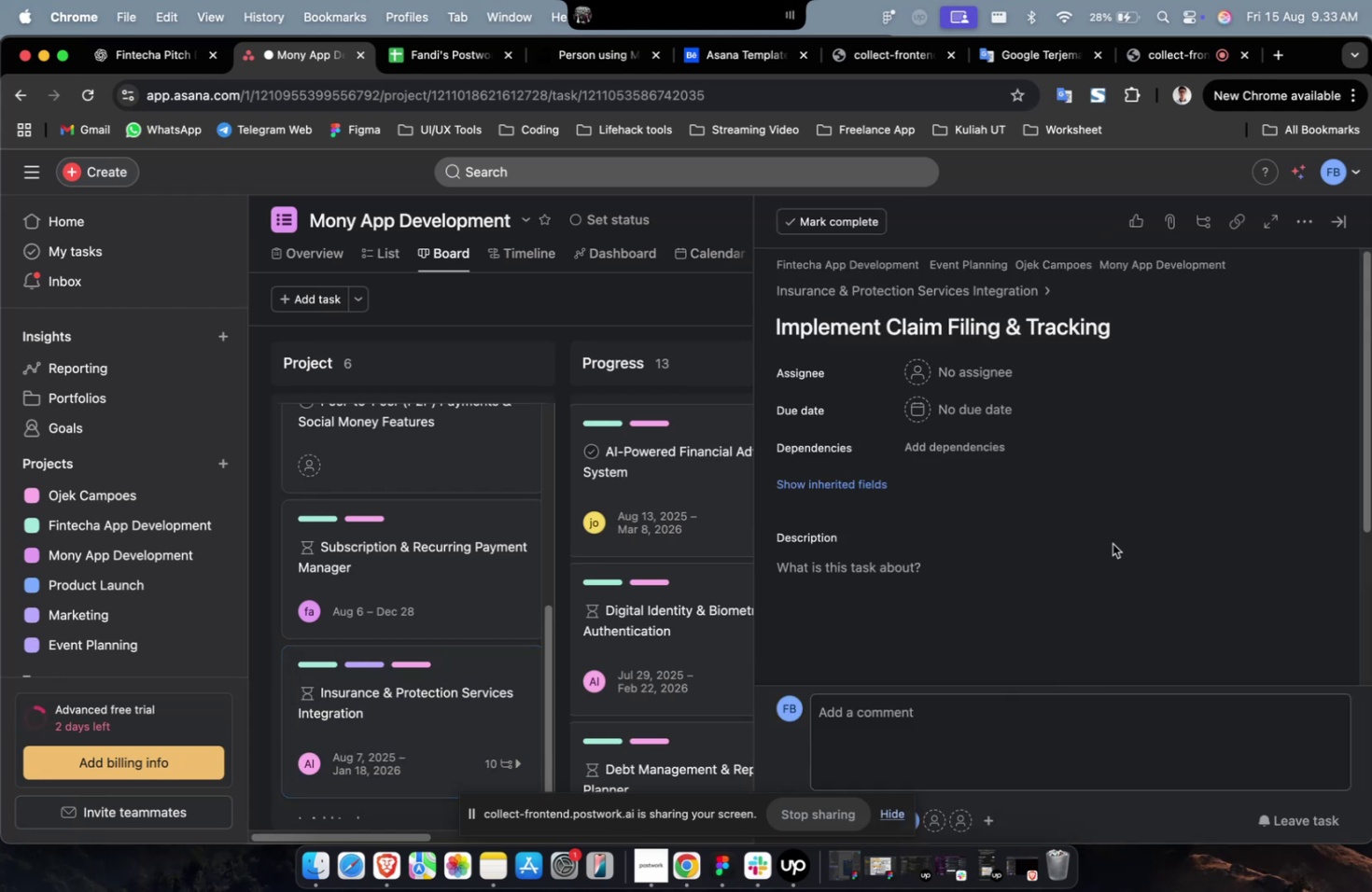 
double_click([1007, 449])
 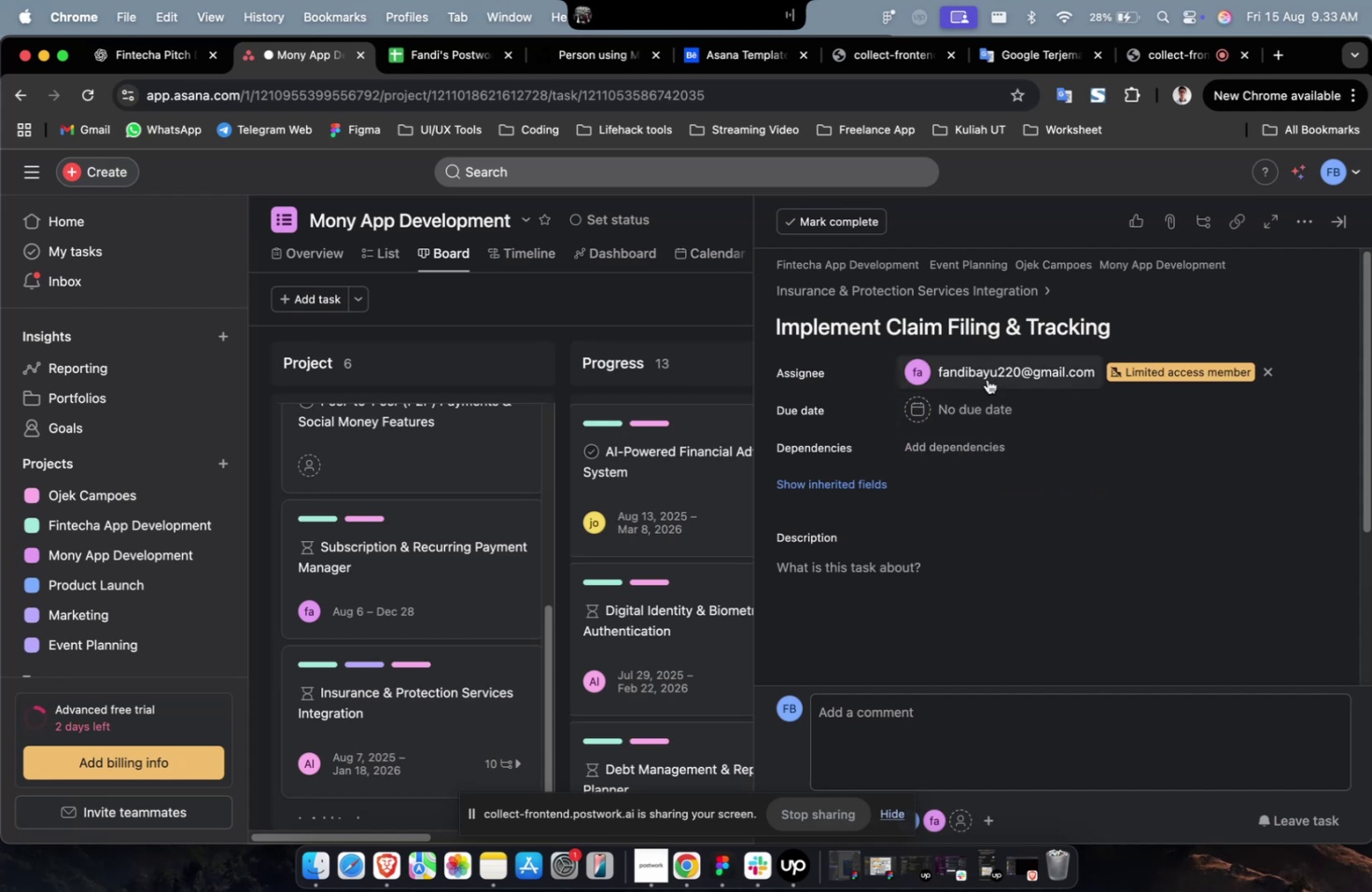 
triple_click([987, 379])
 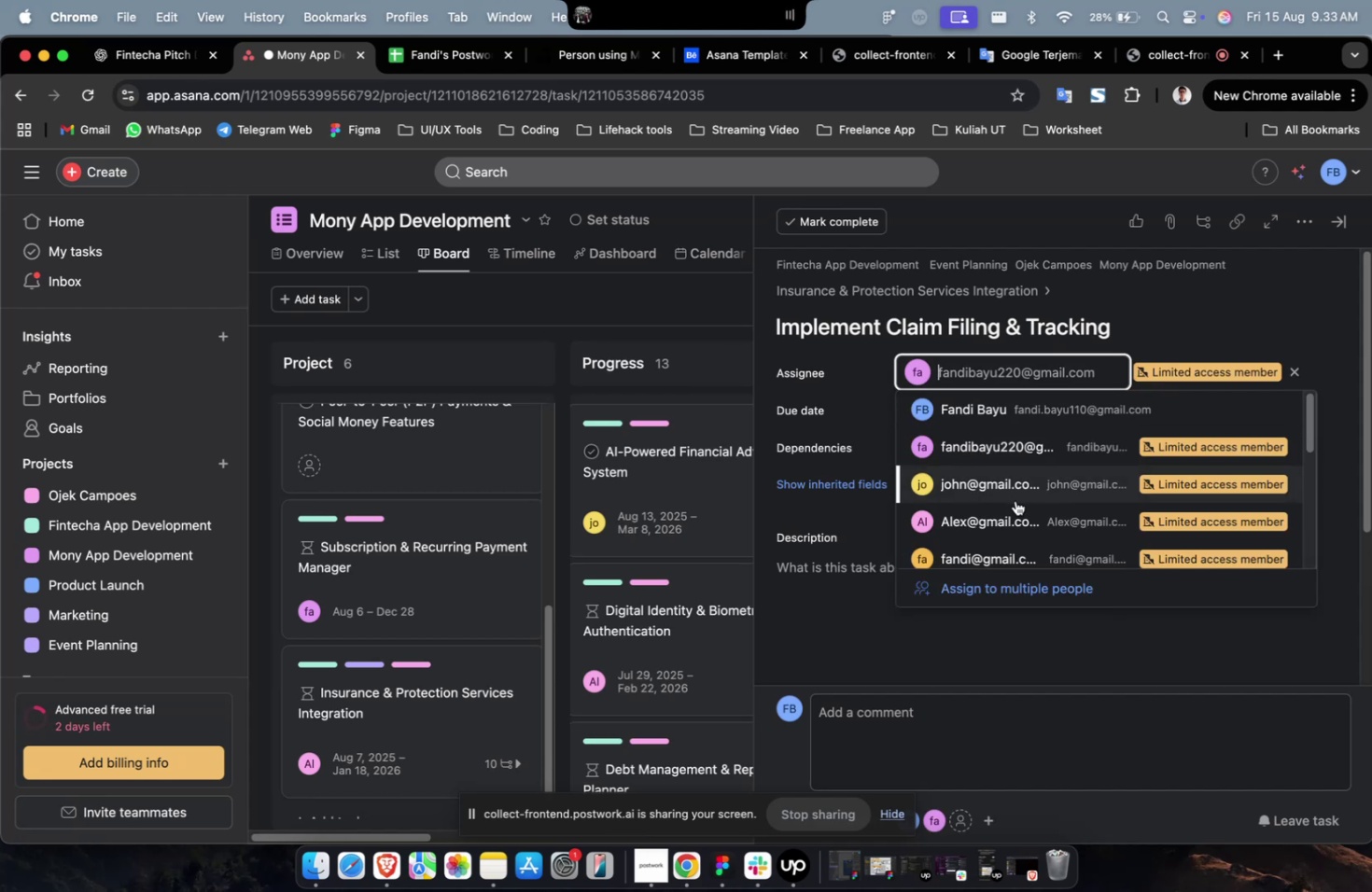 
triple_click([1015, 500])
 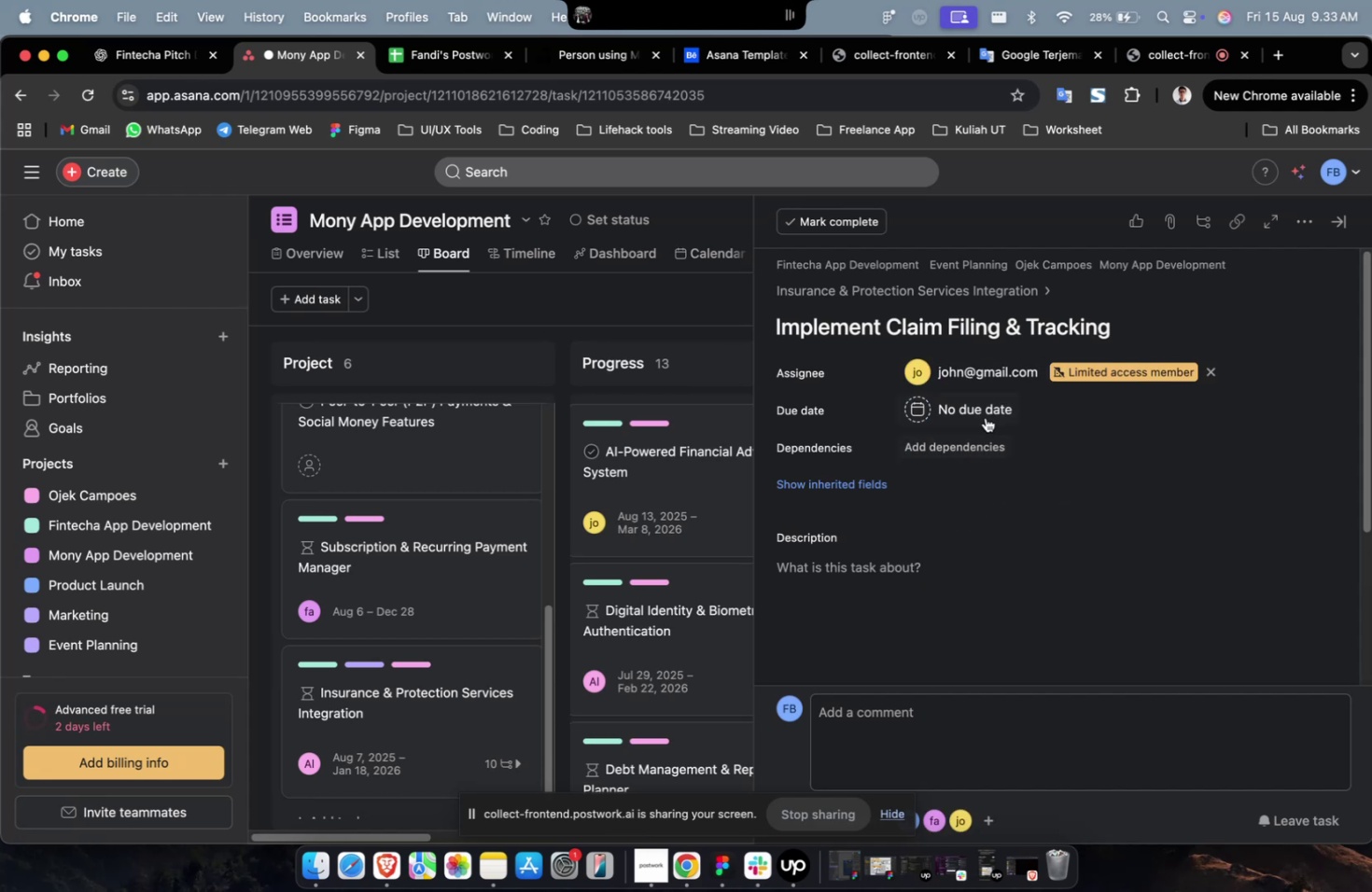 
left_click([985, 417])
 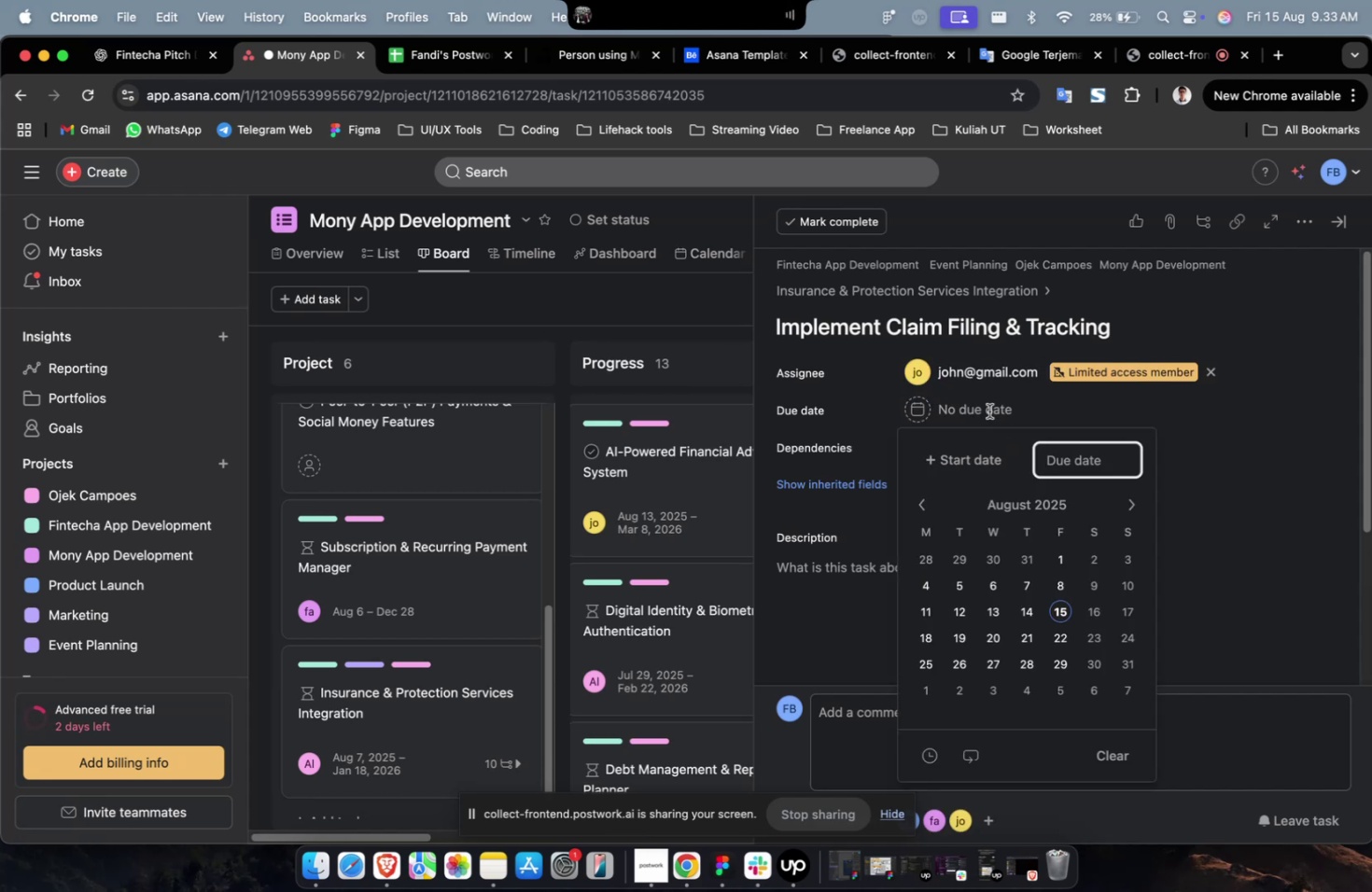 
left_click([989, 411])
 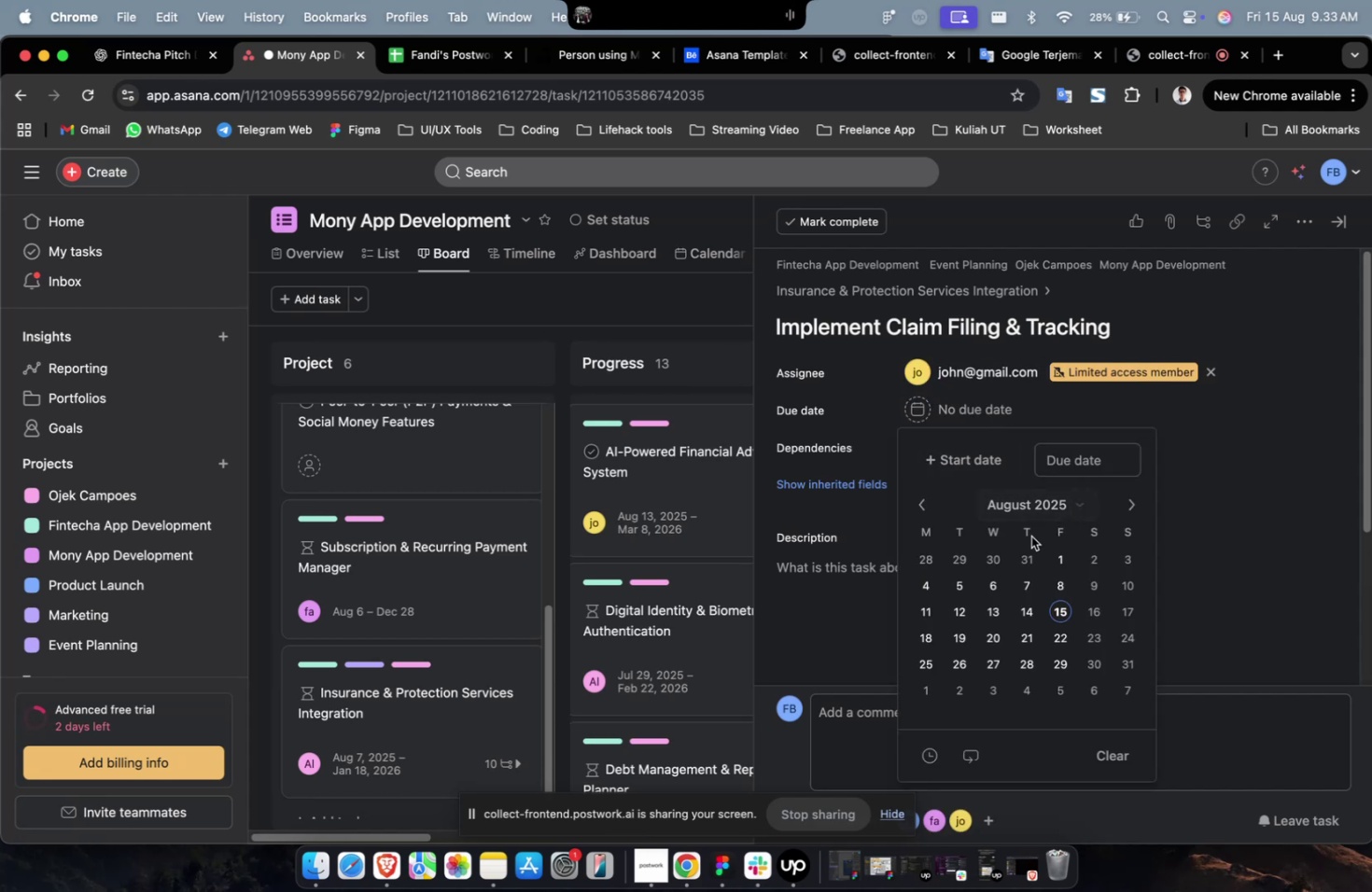 
left_click([1026, 553])
 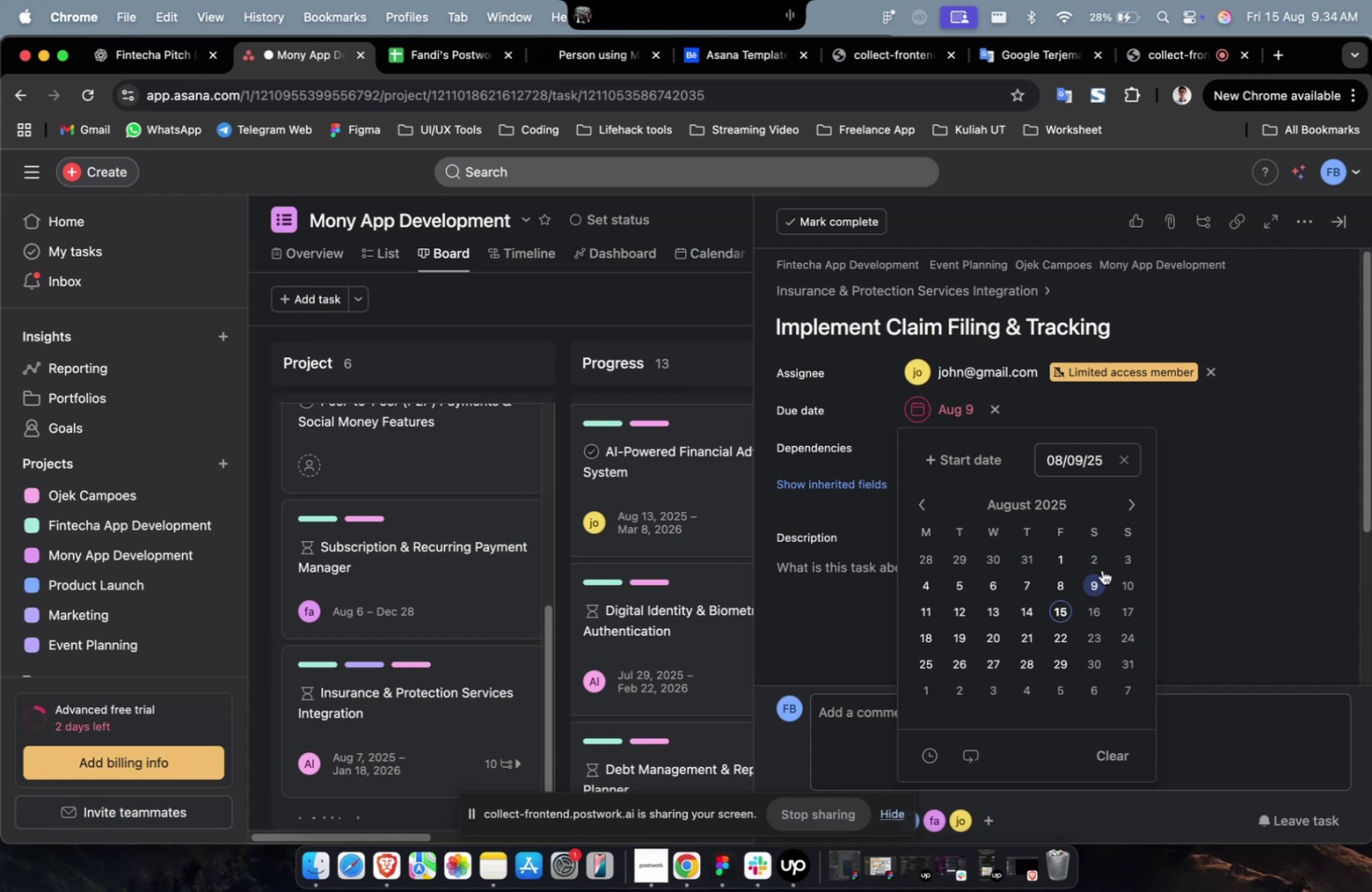 
triple_click([1126, 506])
 